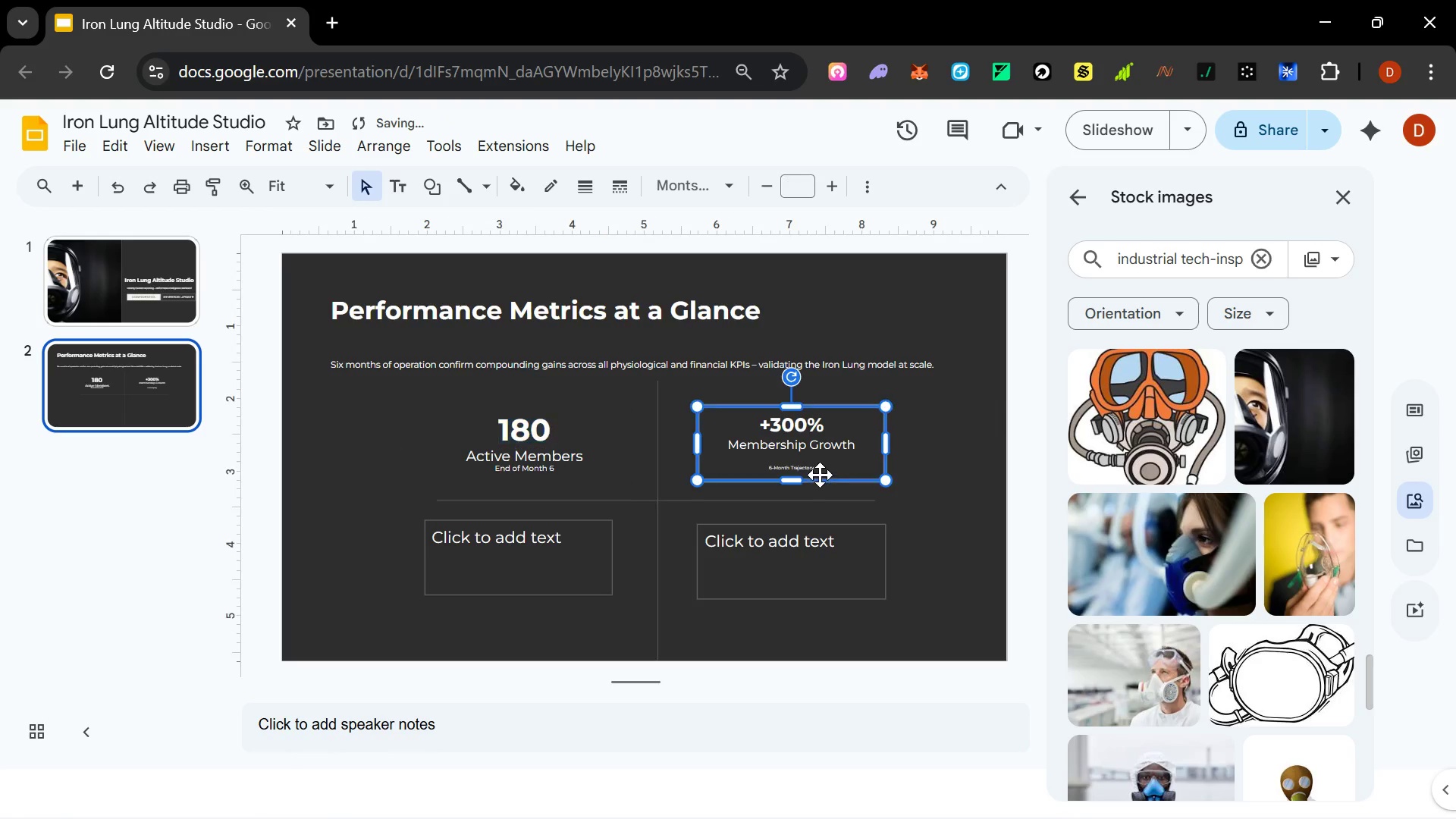 
double_click([816, 467])
 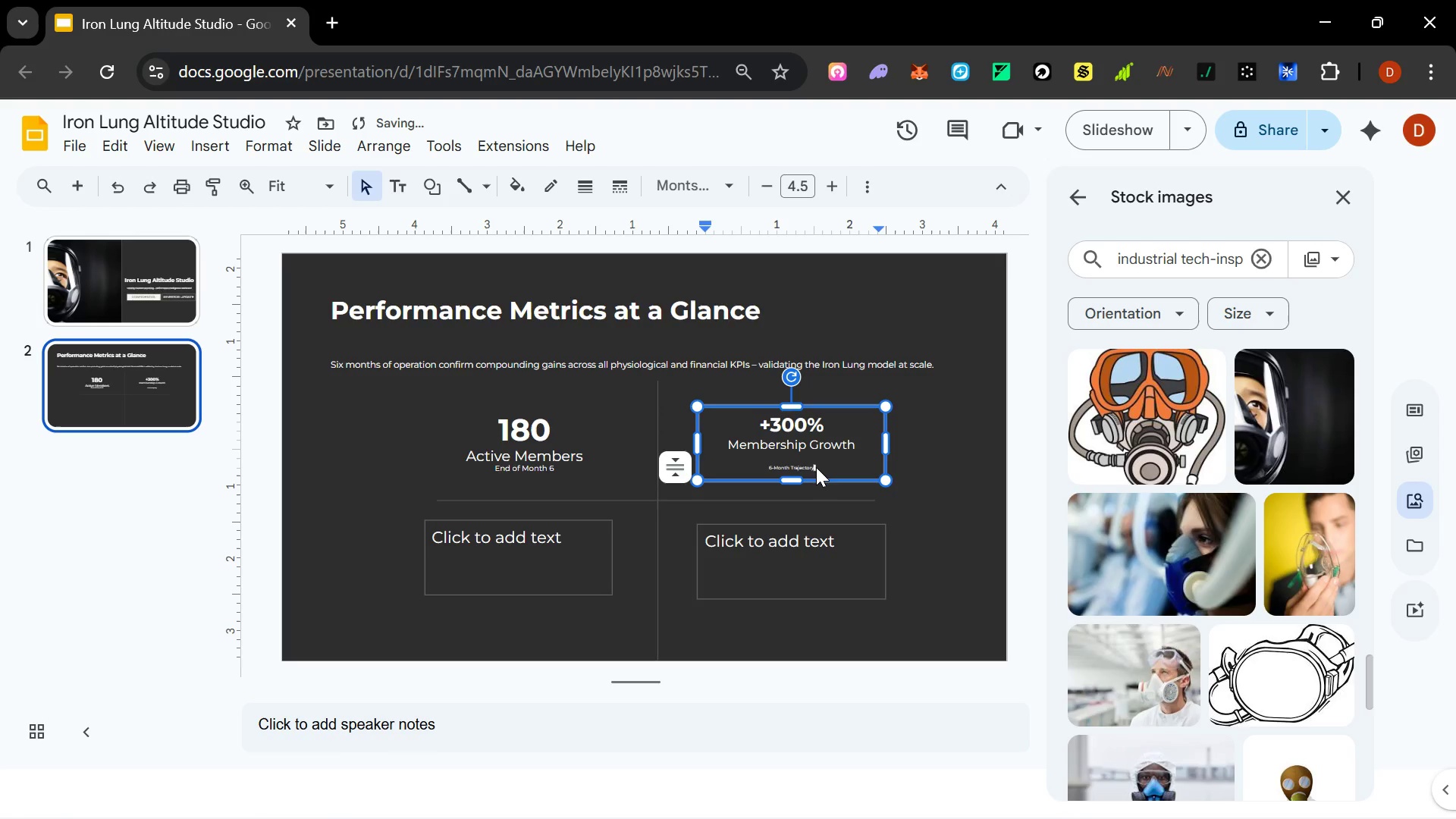 
triple_click([816, 467])
 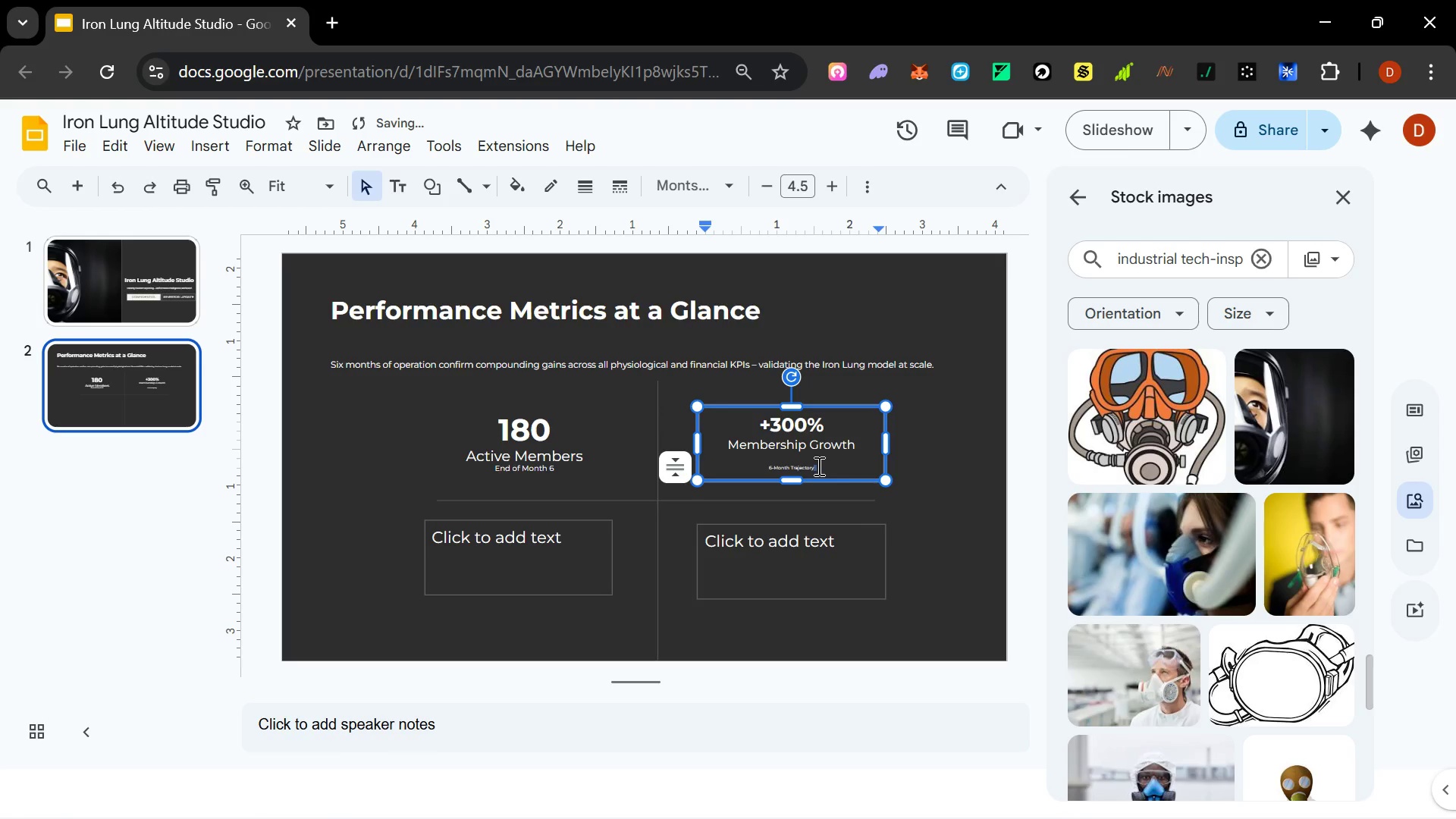 
left_click_drag(start_coordinate=[817, 466], to_coordinate=[768, 466])
 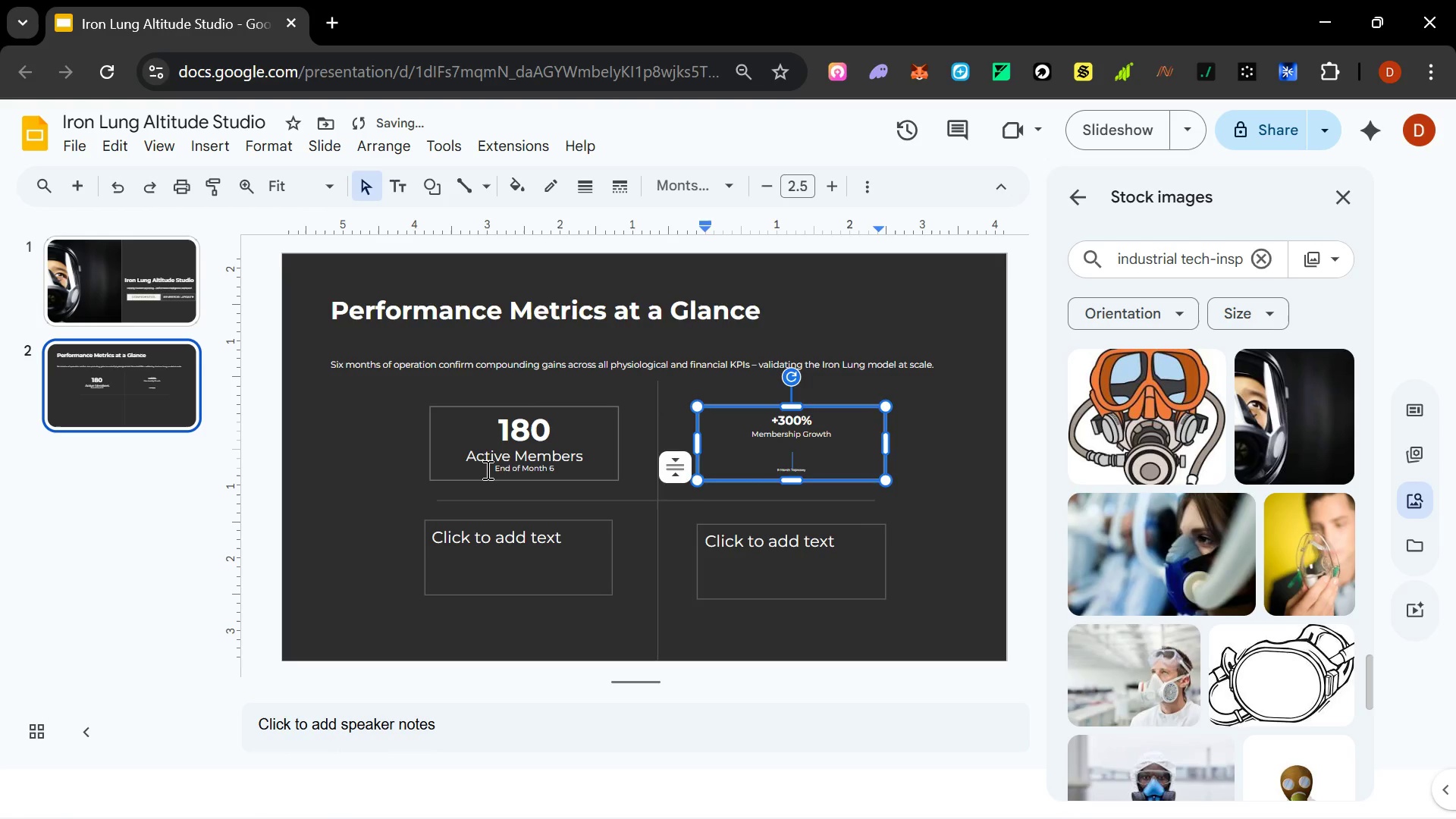 
left_click([486, 469])
 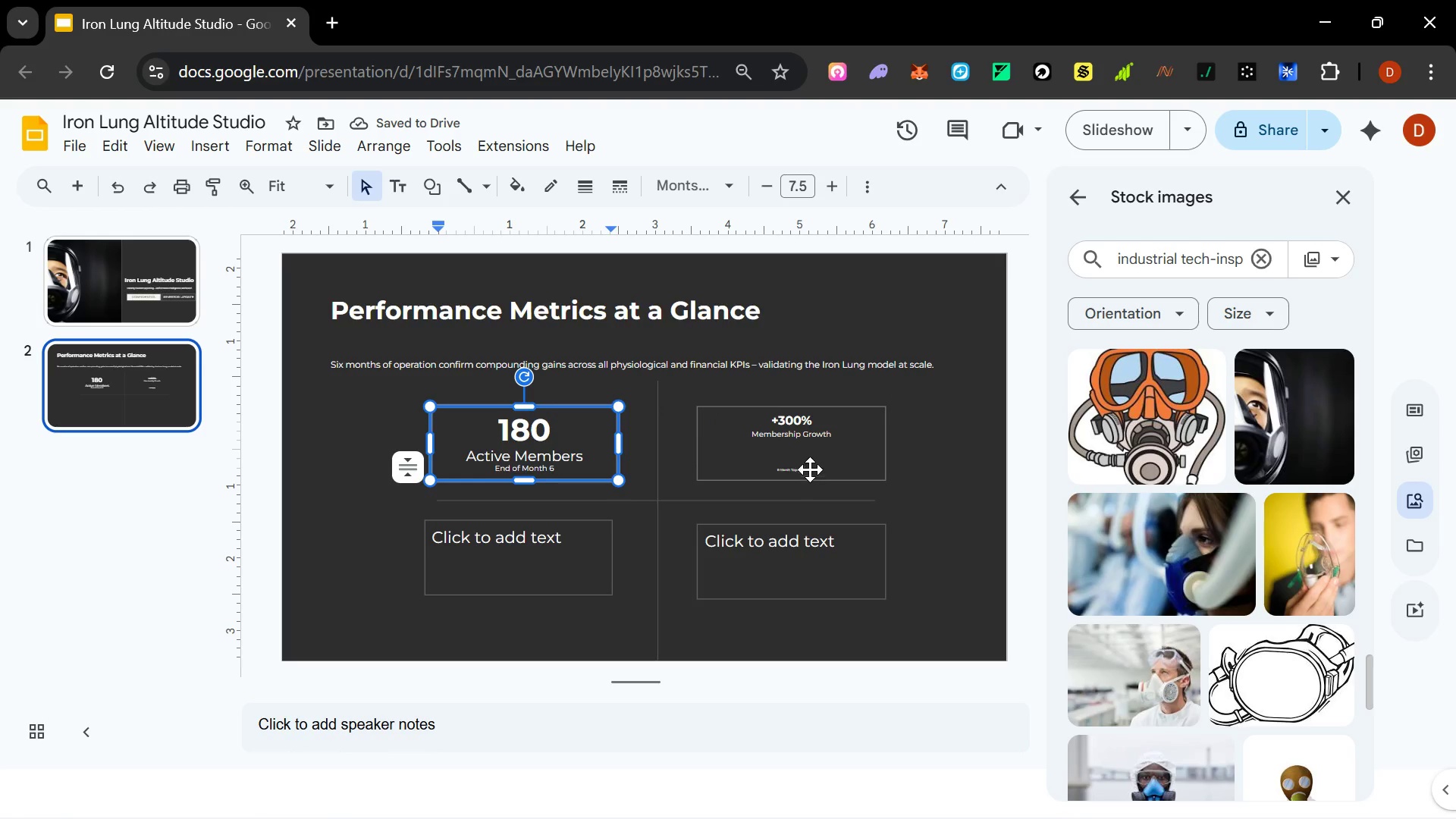 
key(Control+Z)
 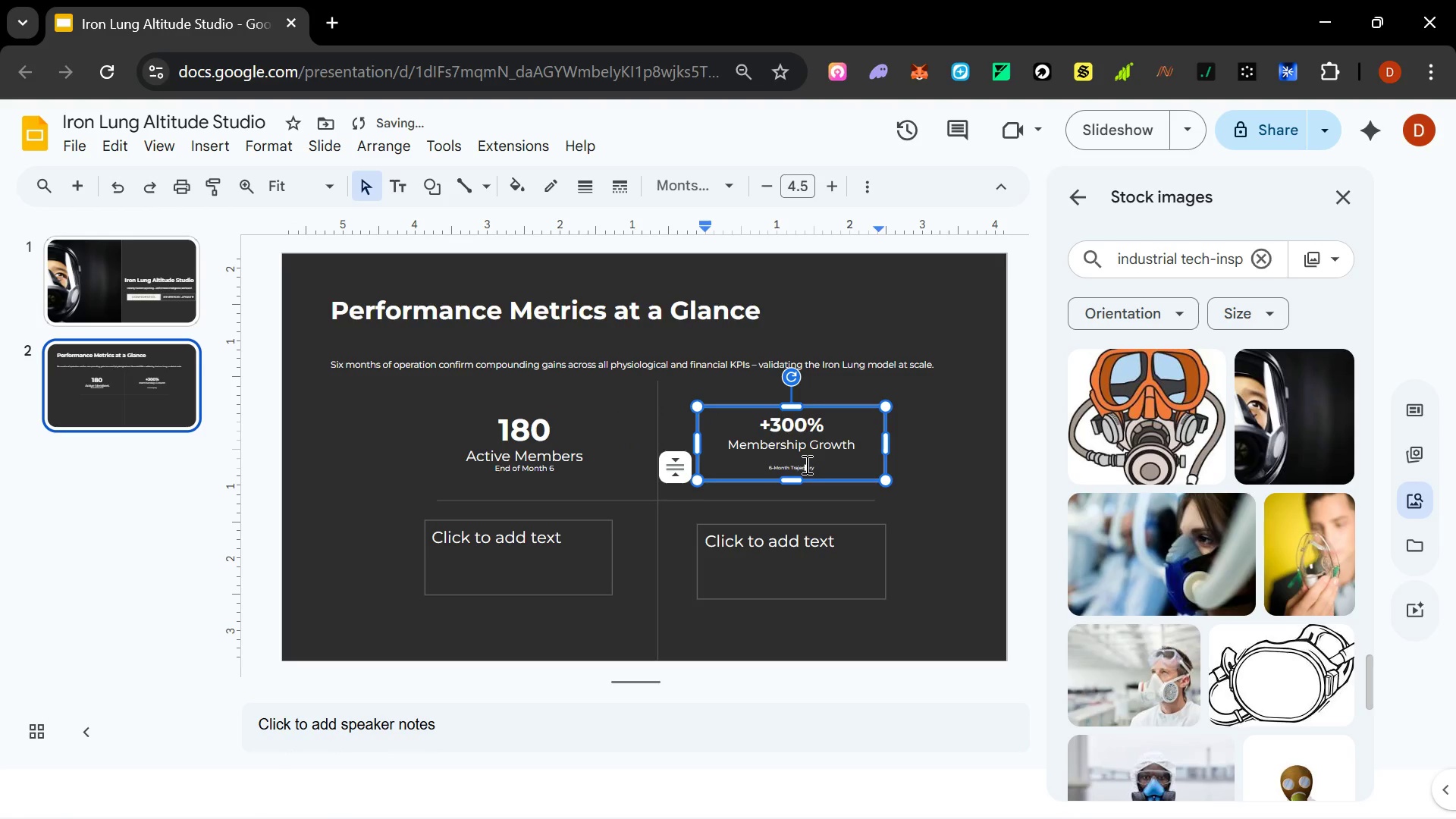 
double_click([805, 464])
 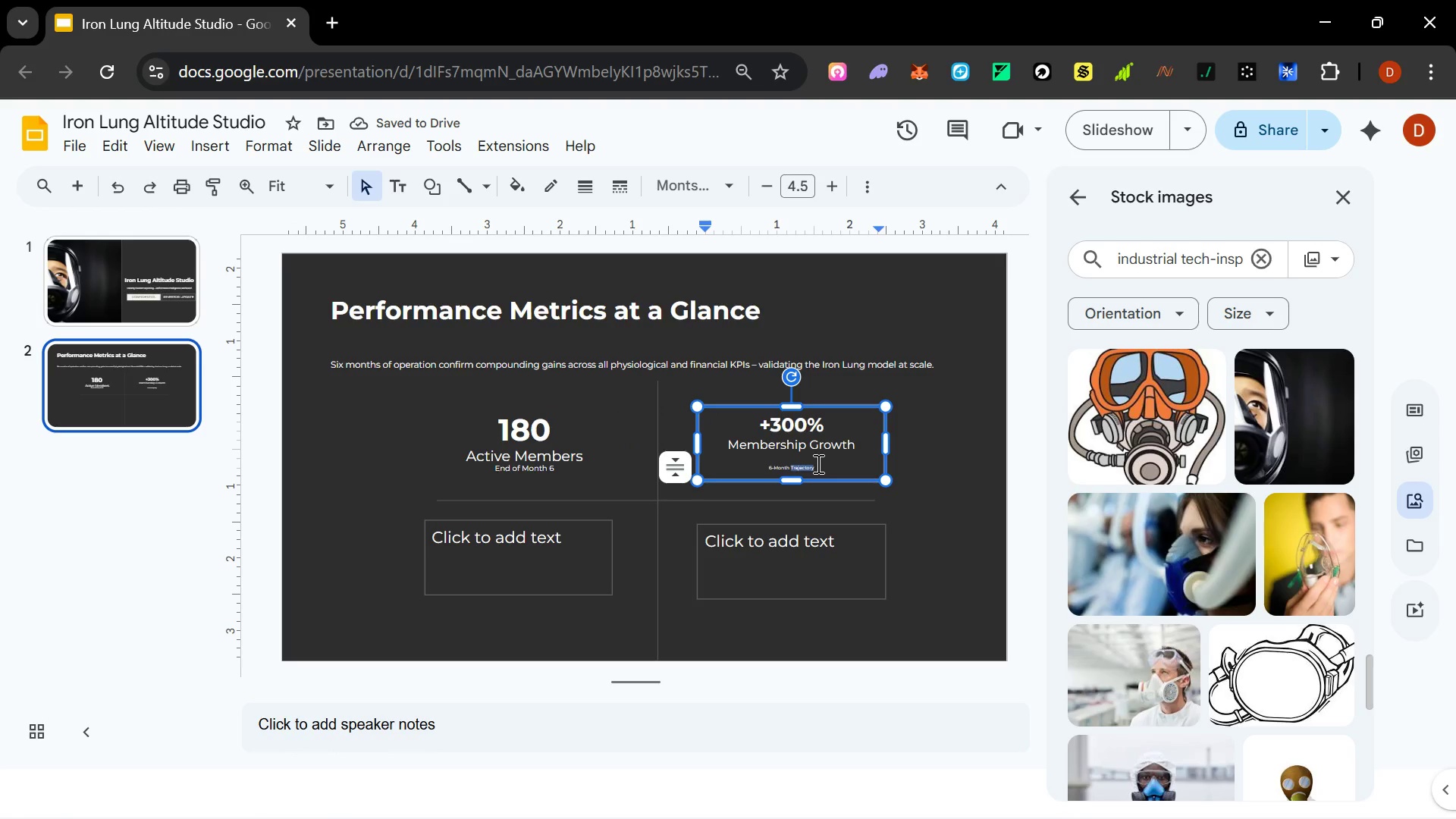 
left_click([816, 458])
 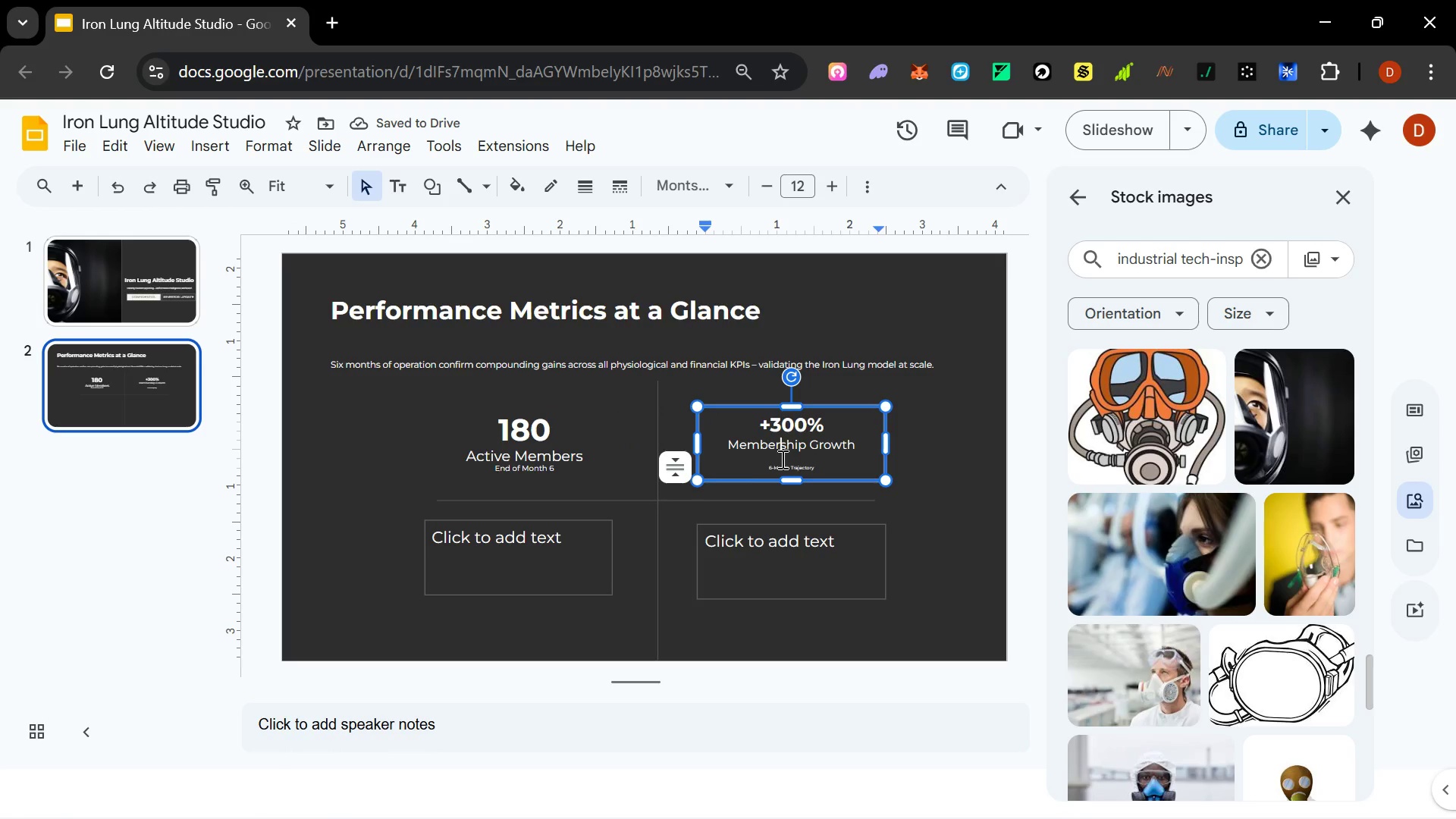 
double_click([742, 473])
 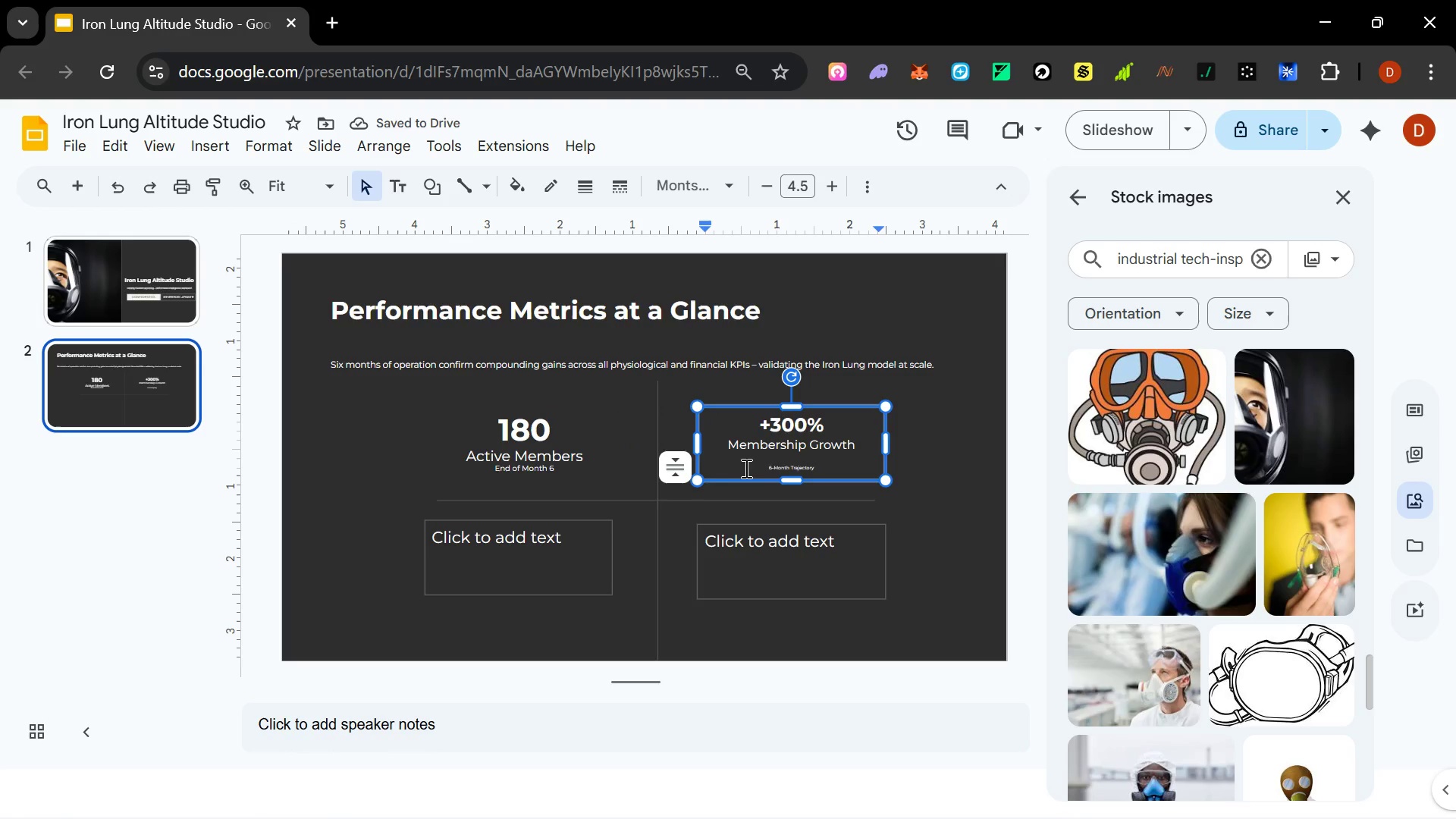 
key(Backspace)
 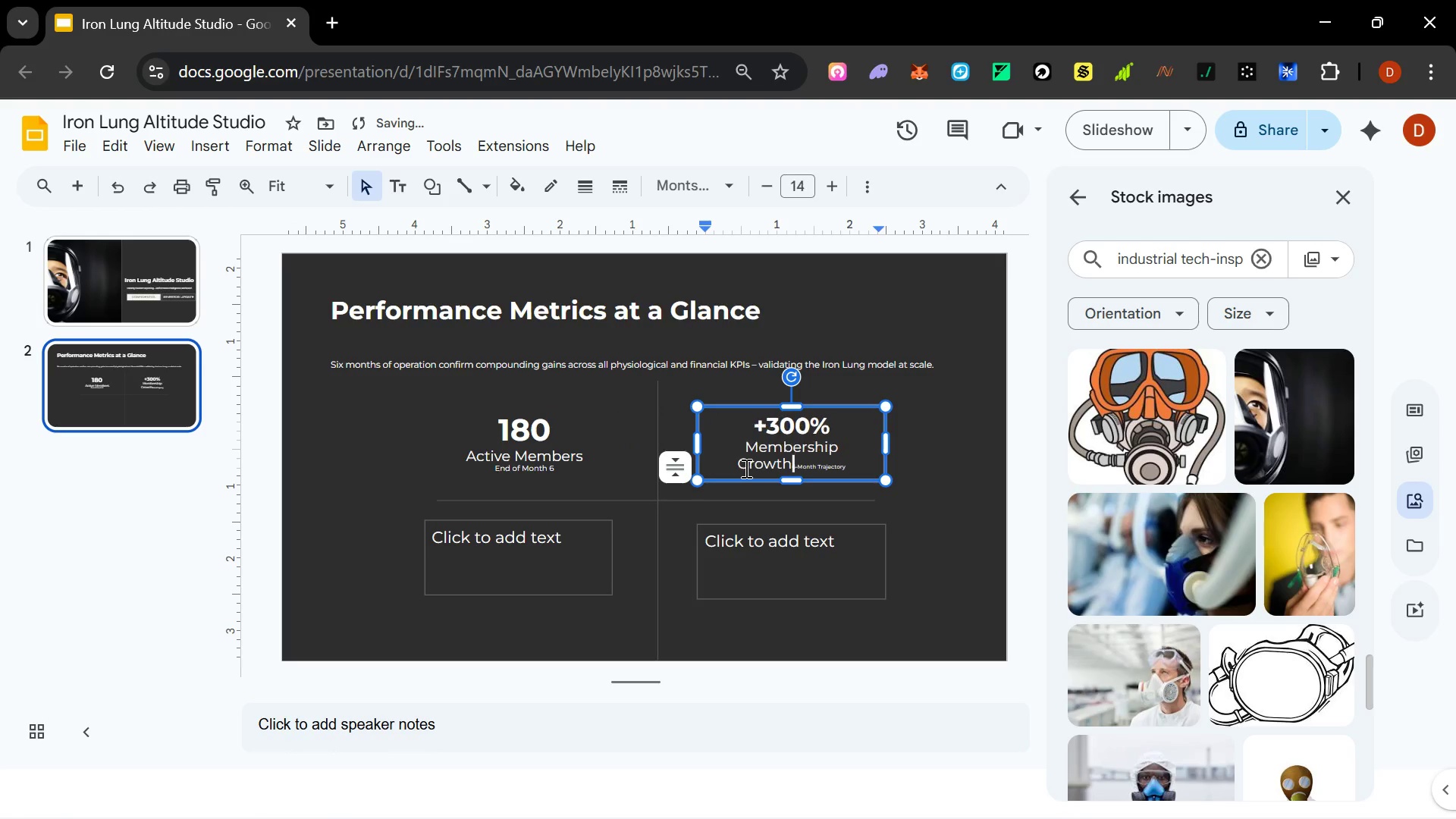 
key(Backspace)
 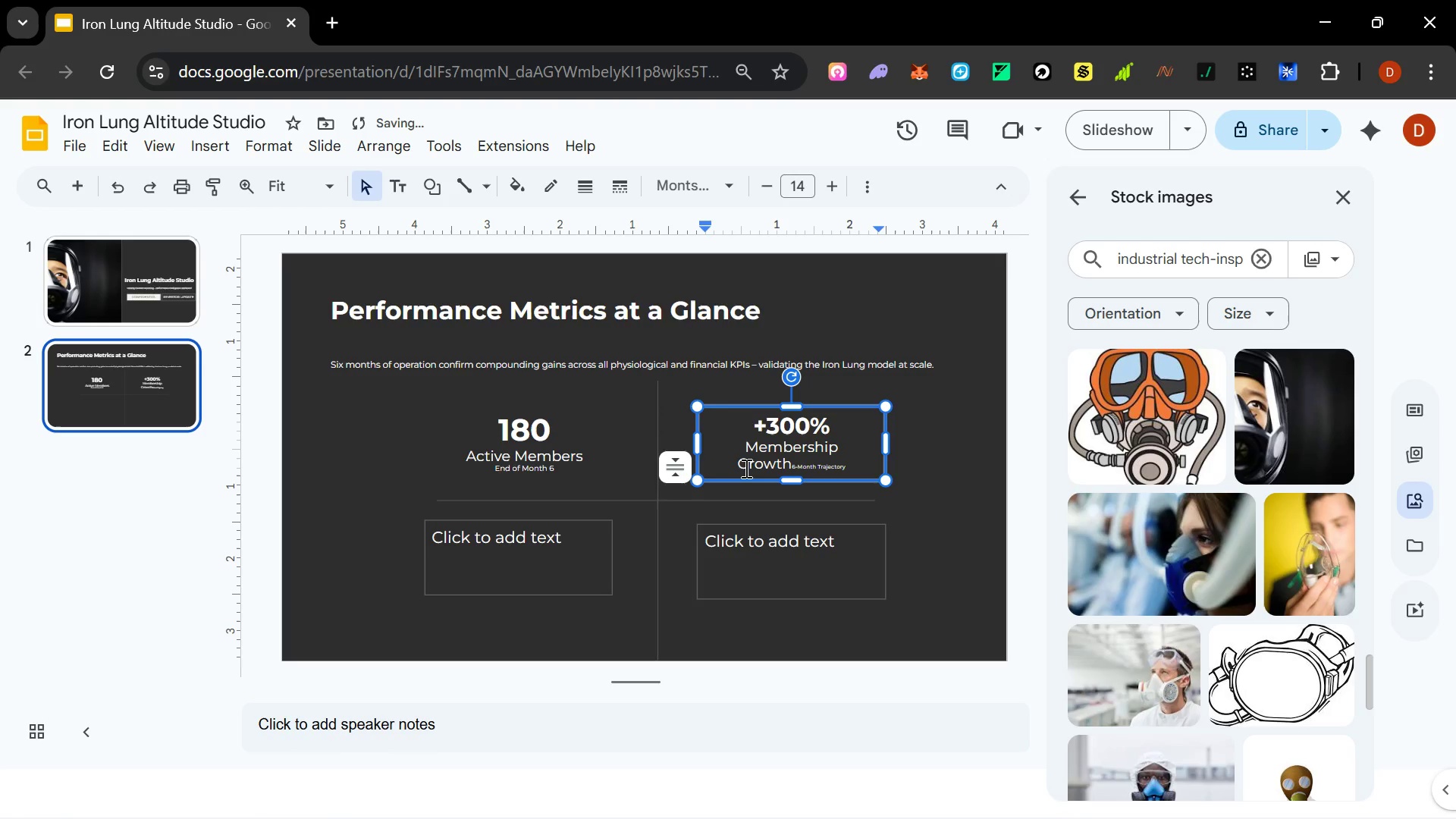 
key(Enter)
 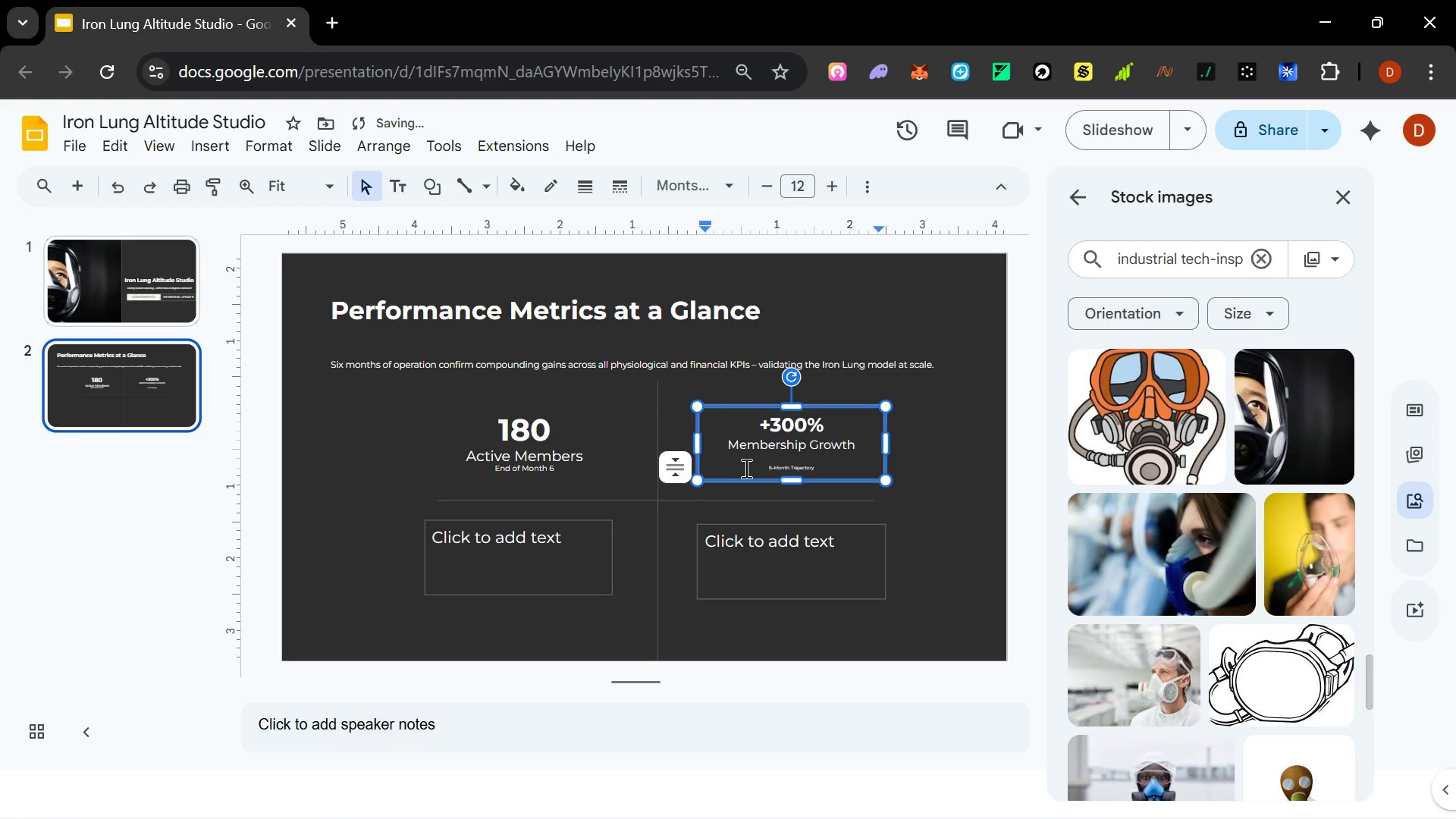 
key(Control+A)
 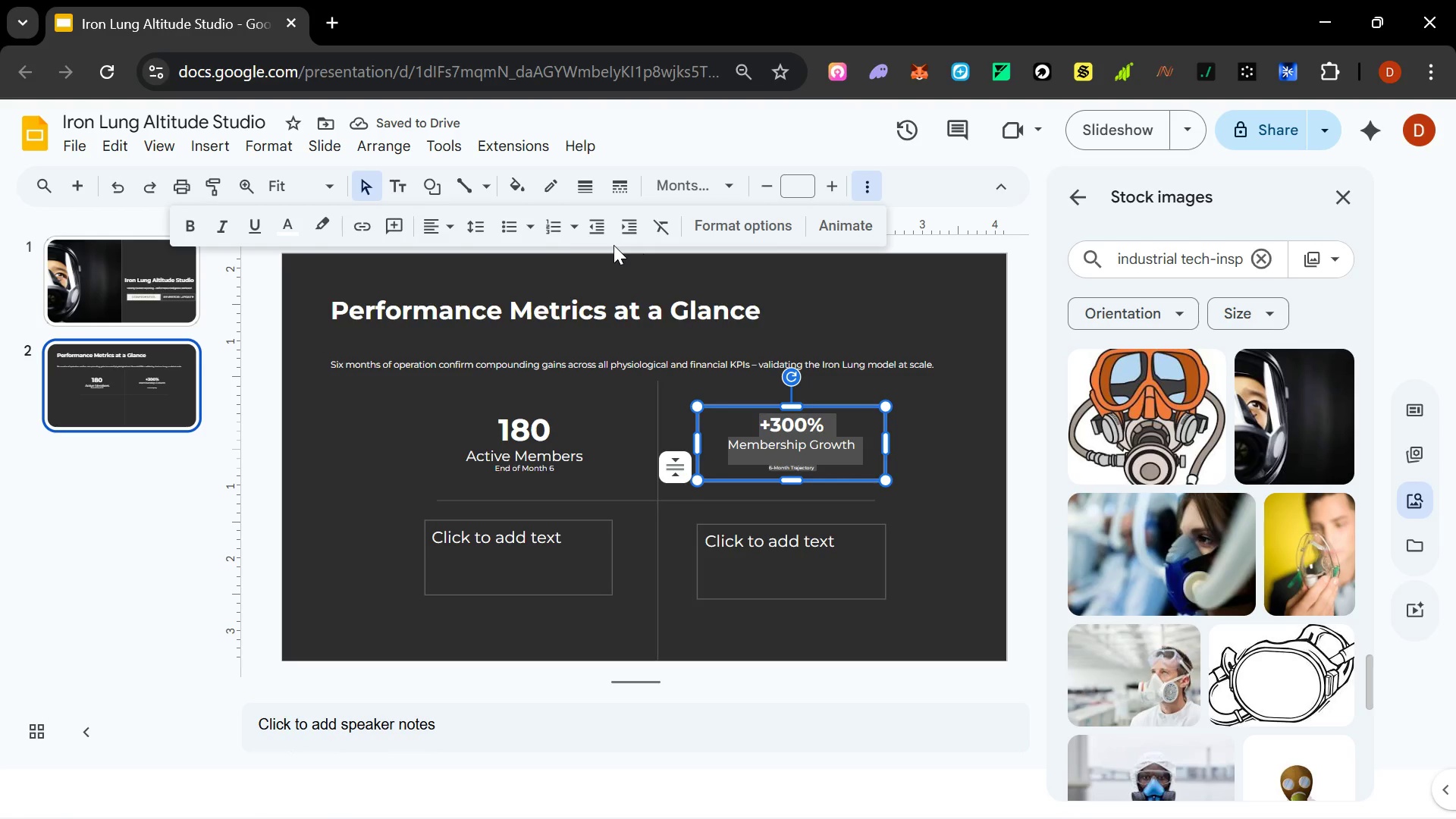 
left_click([526, 220])
 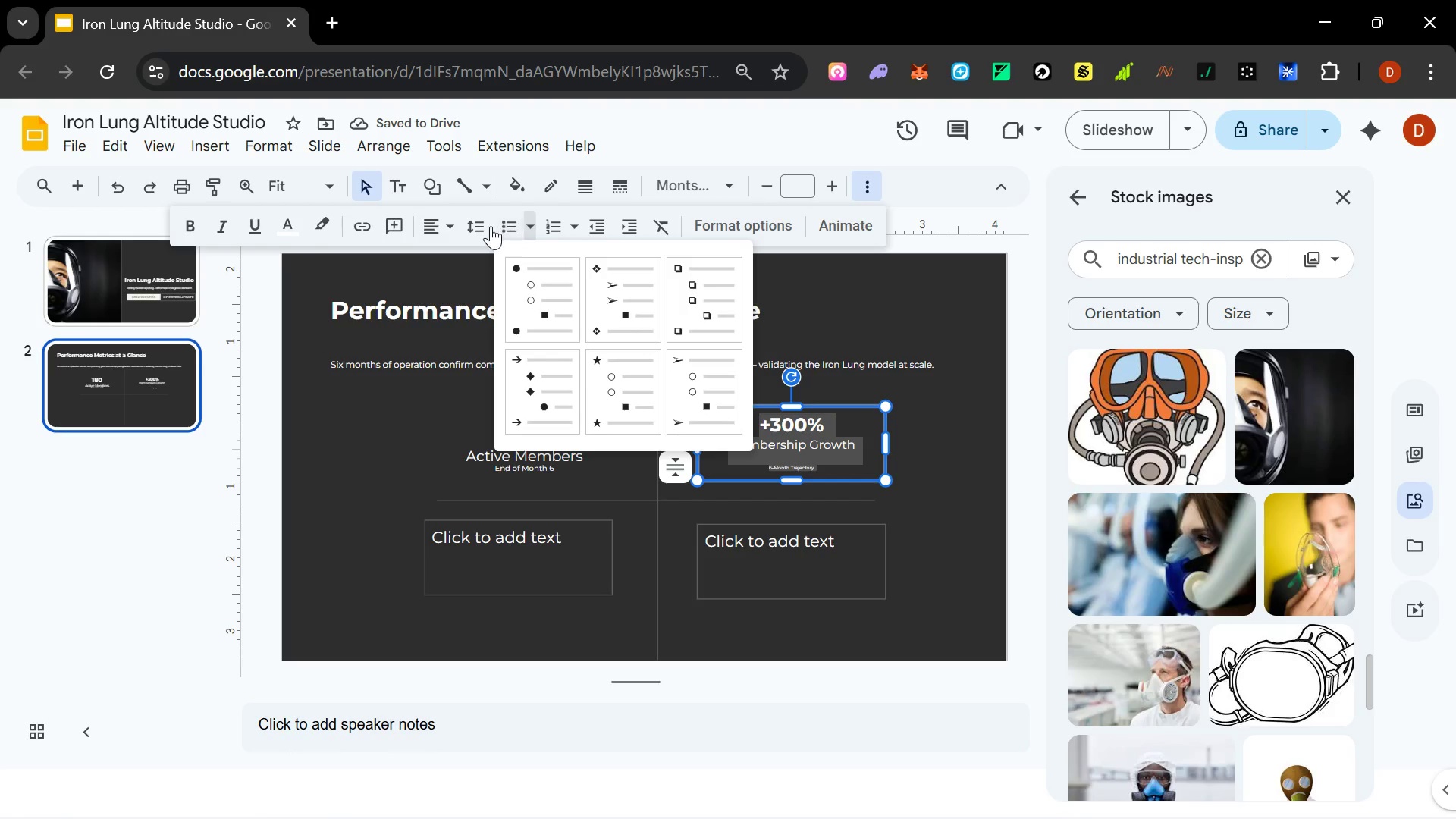 
left_click([489, 226])
 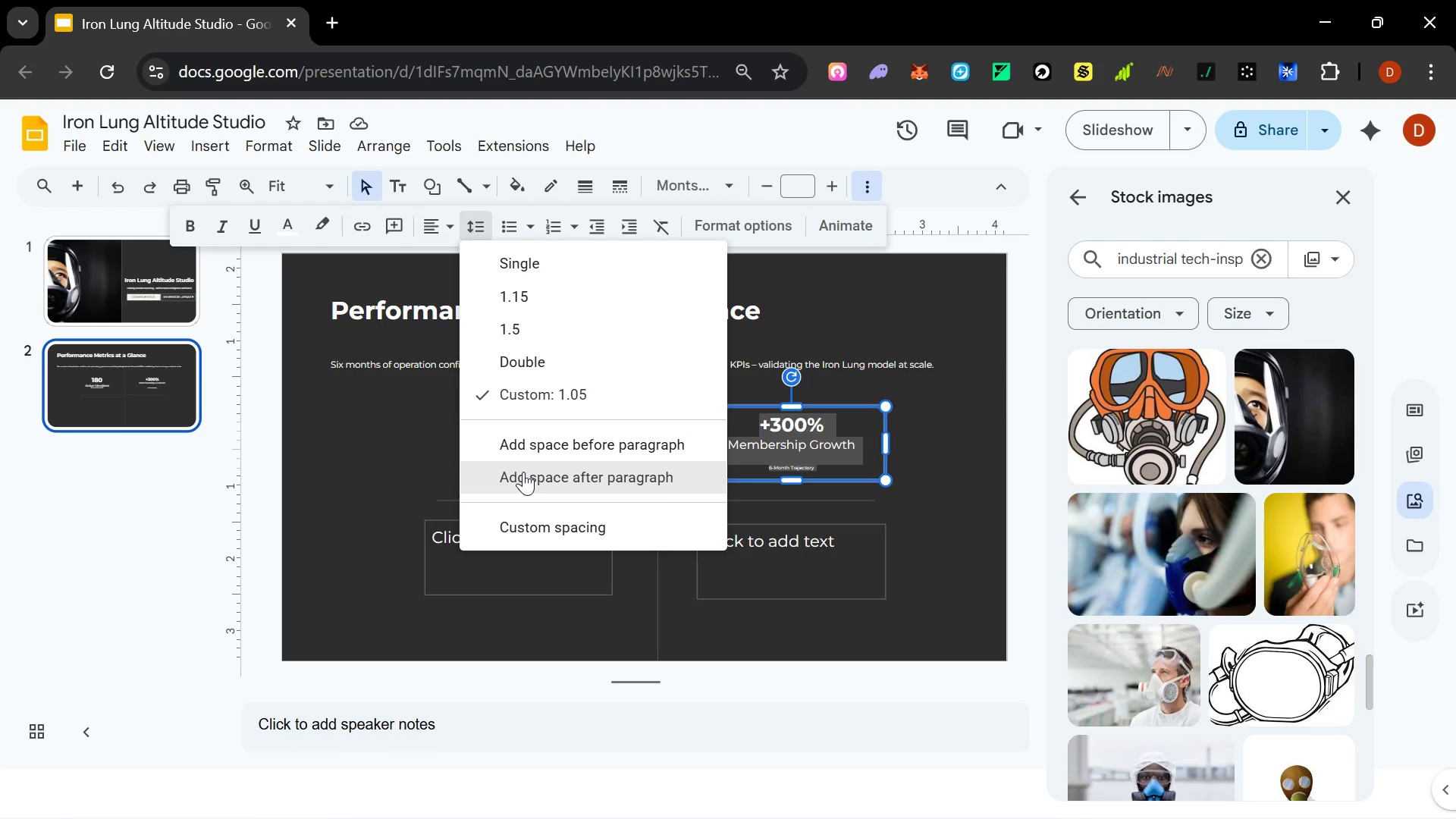 
left_click([858, 375])
 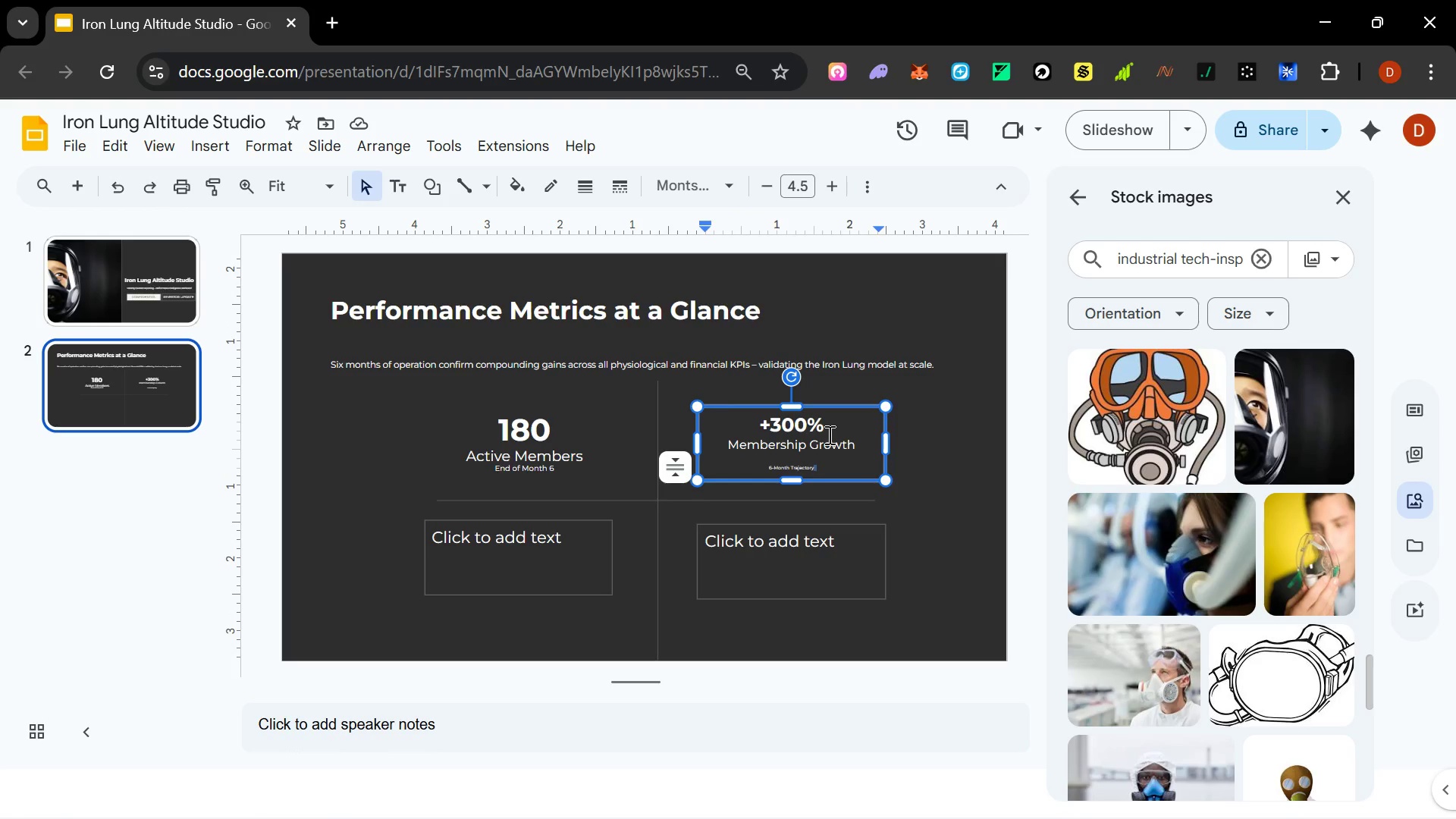 
hold_key(key=ControlLeft, duration=0.38)
 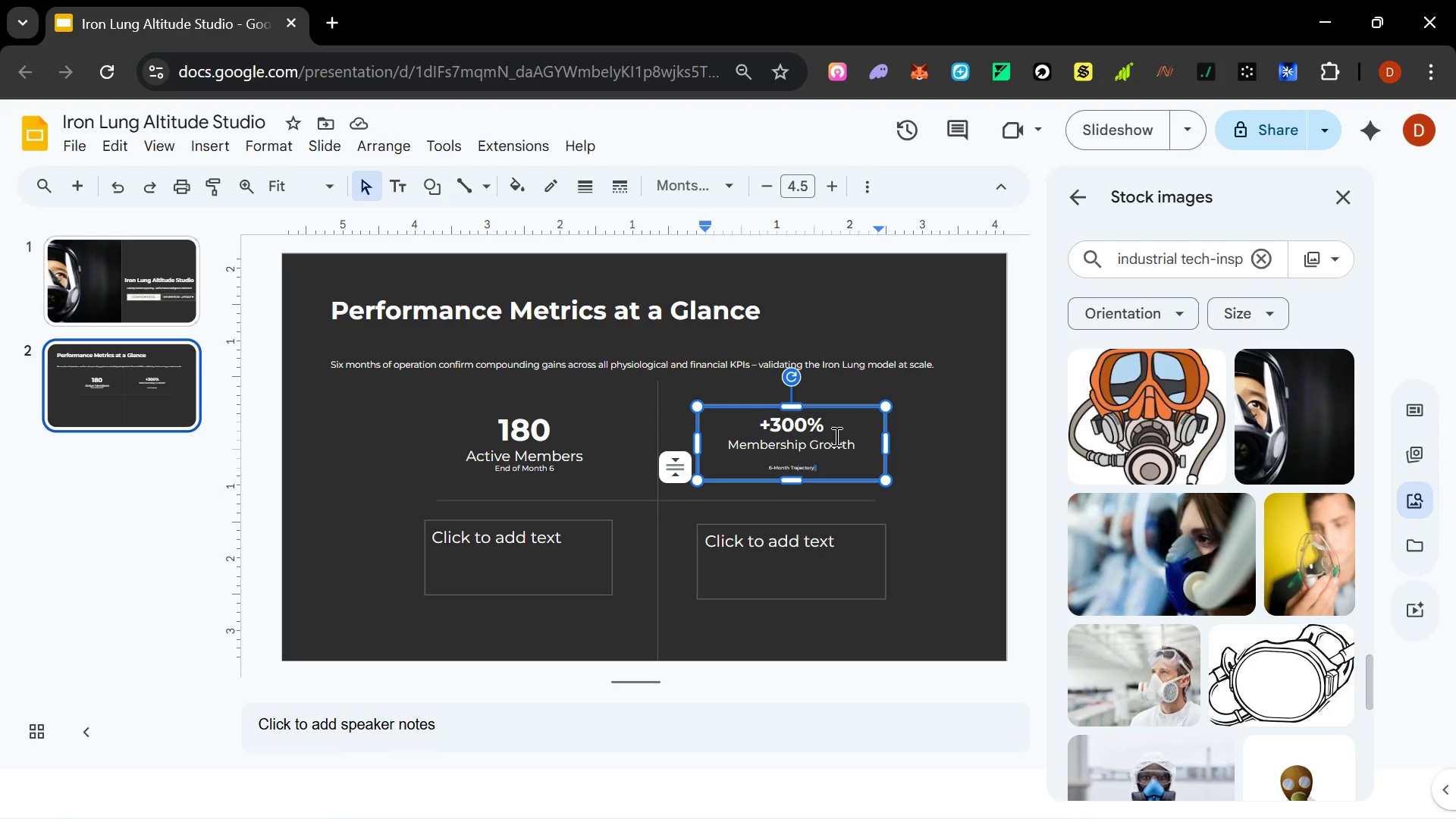 
left_click([848, 444])
 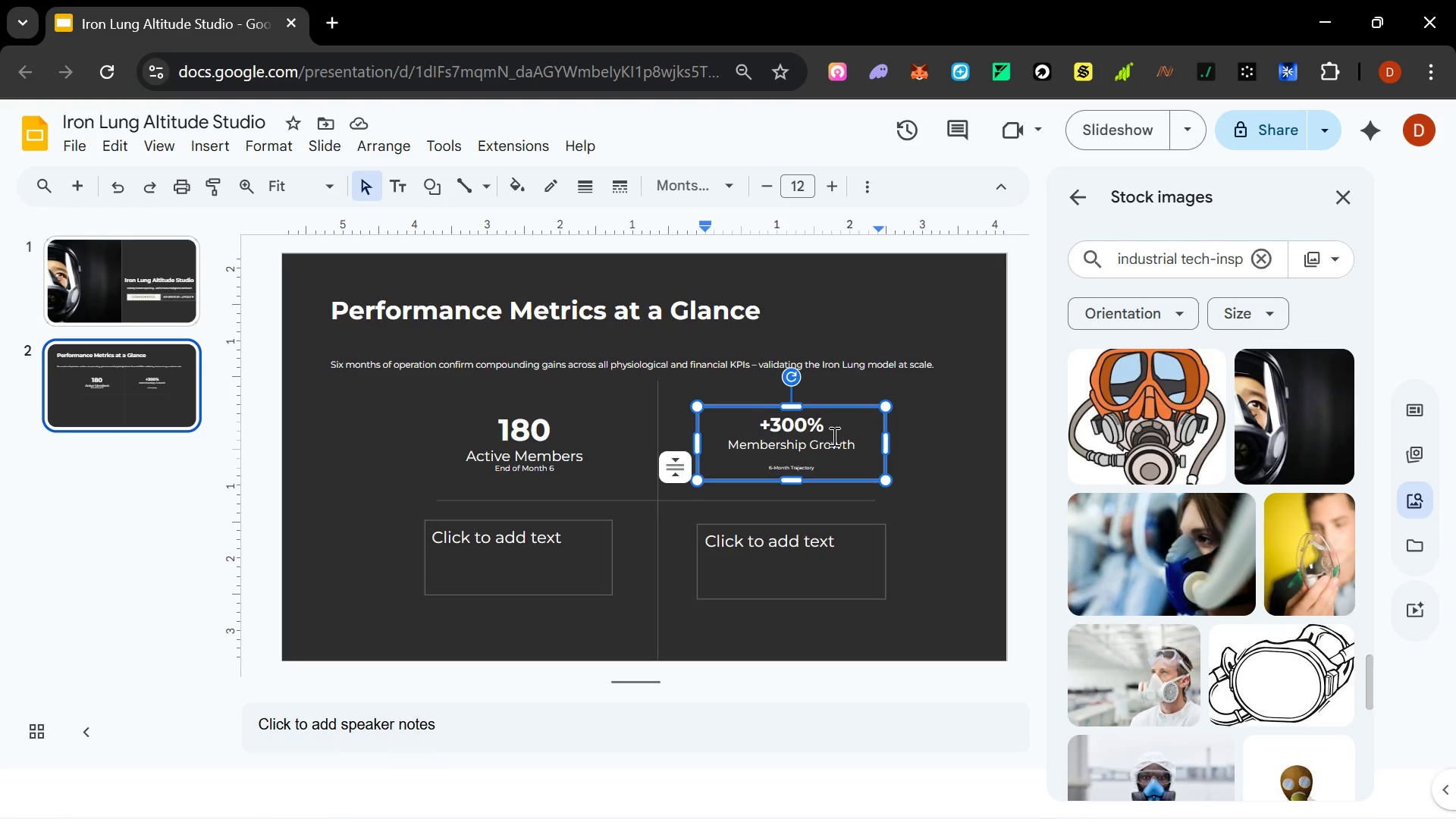 
left_click([830, 432])
 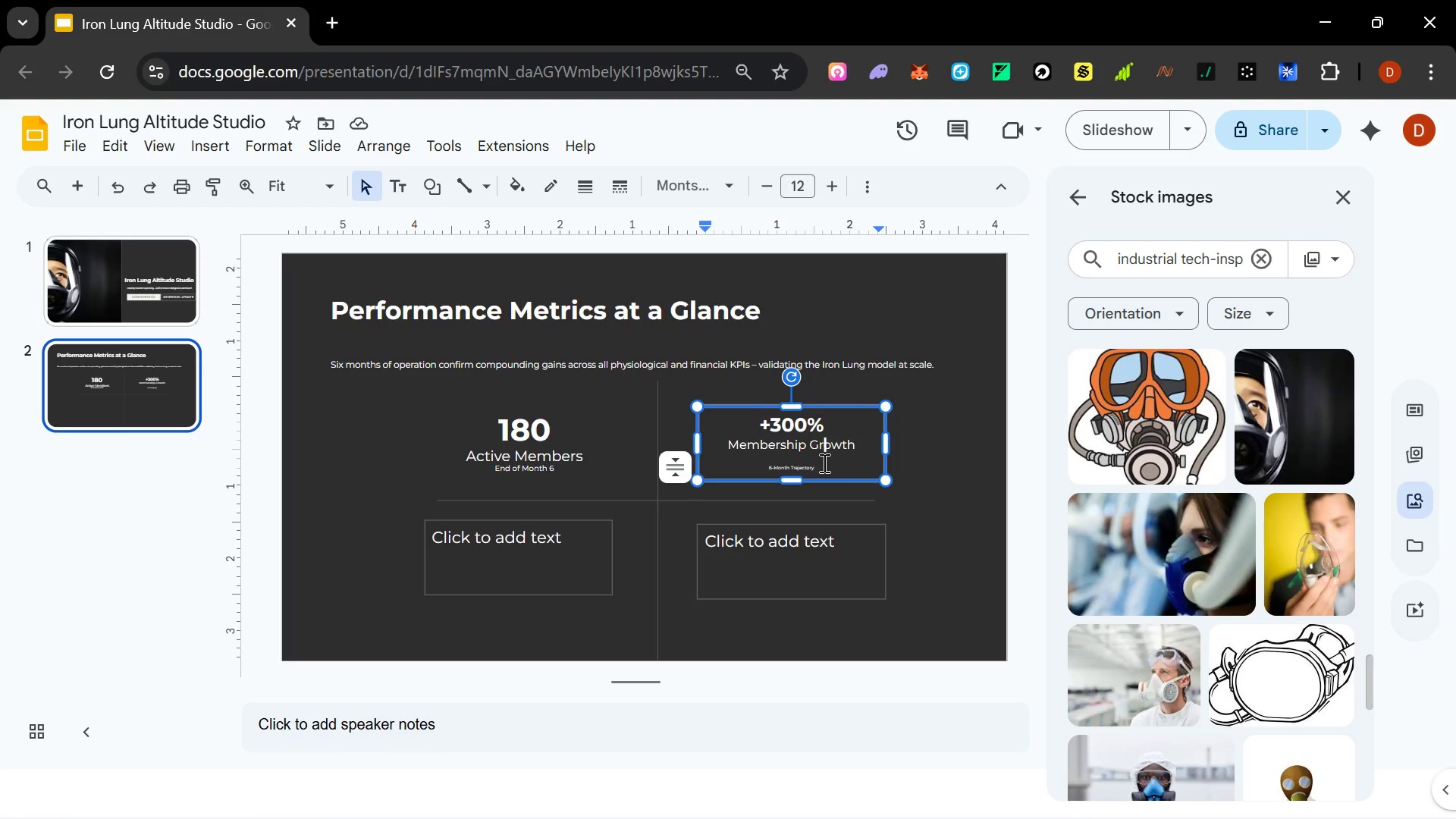 
left_click([821, 469])
 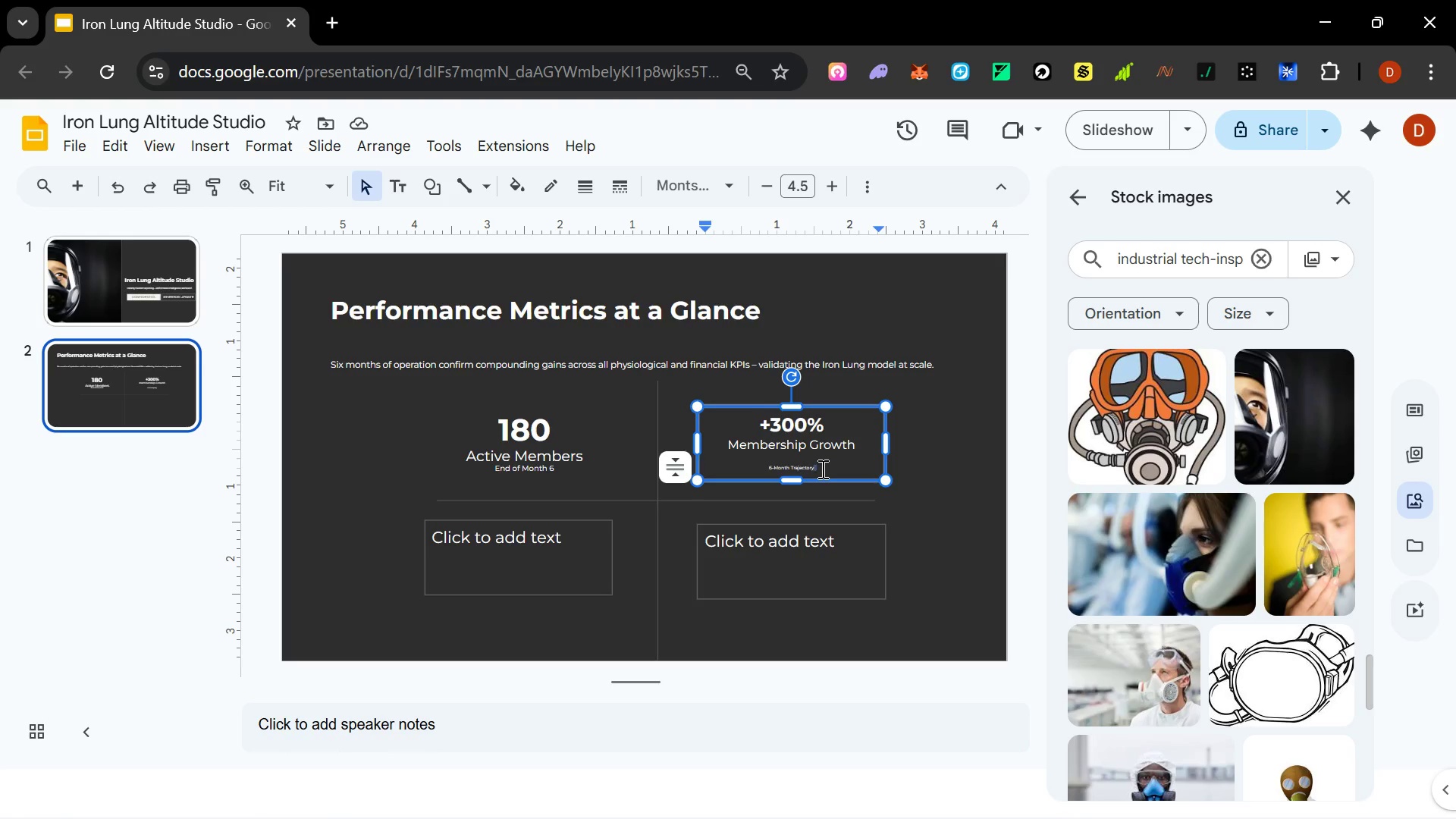 
left_click_drag(start_coordinate=[821, 469], to_coordinate=[730, 459])
 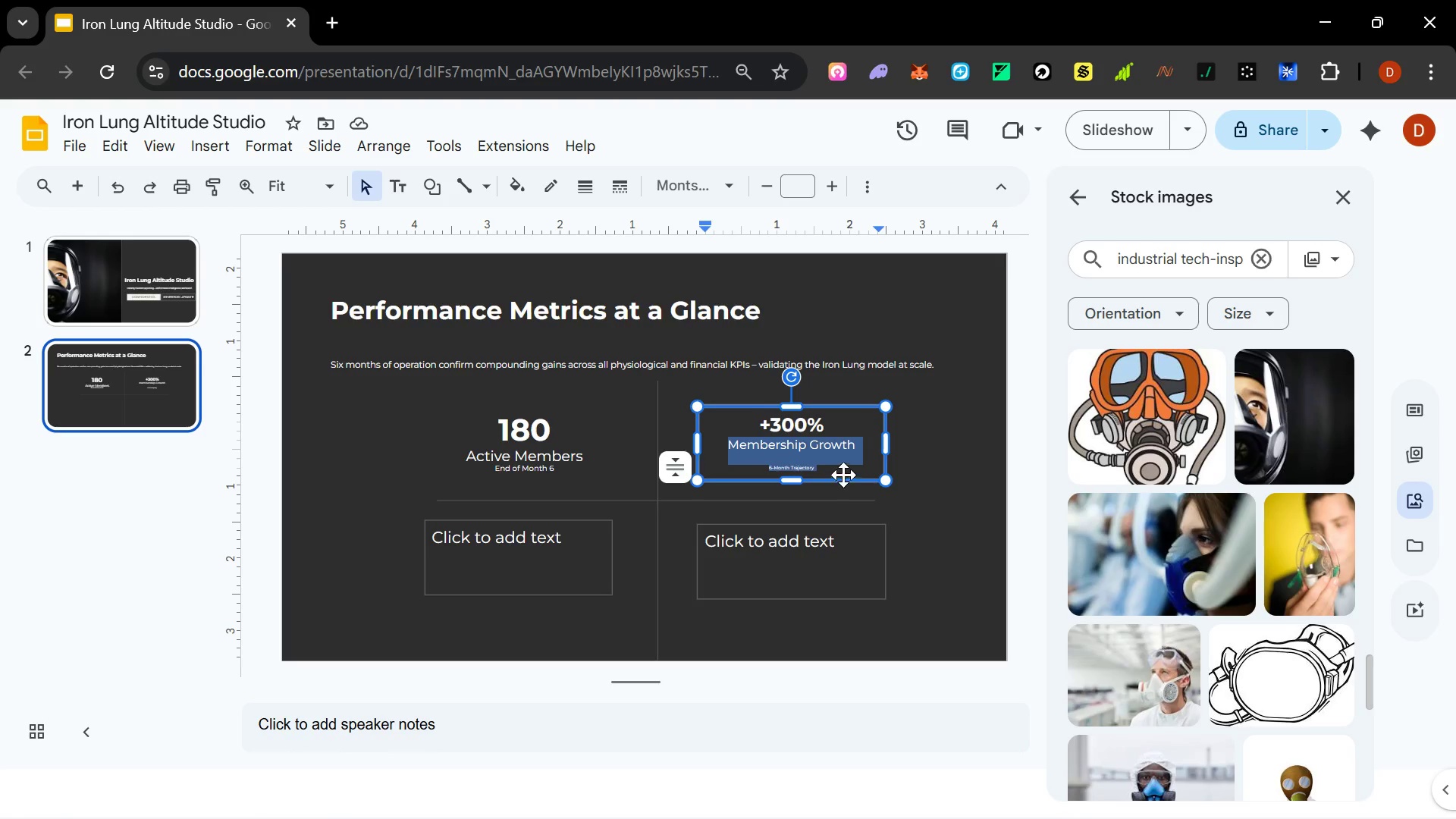 
left_click([843, 474])
 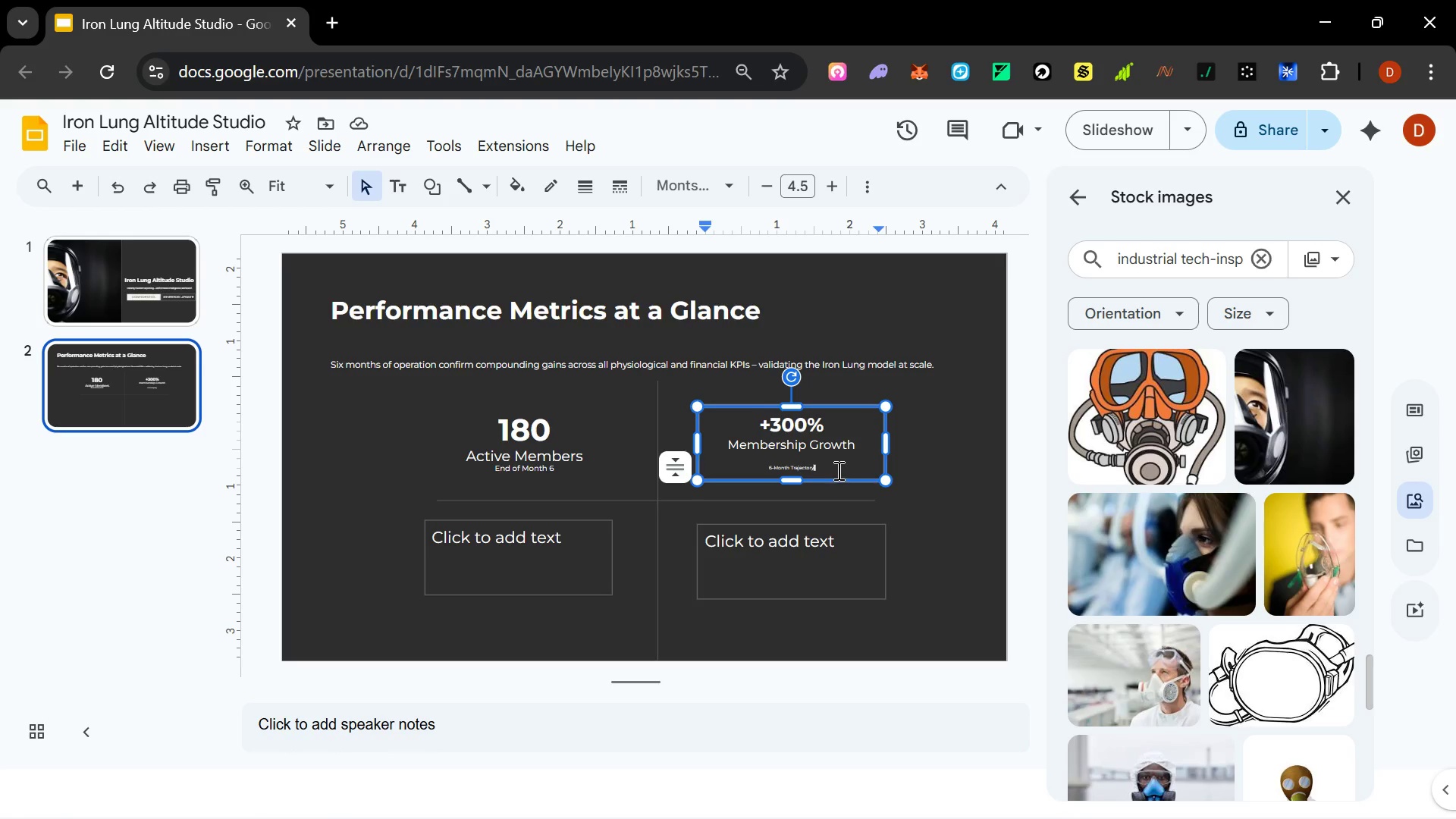 
left_click_drag(start_coordinate=[836, 469], to_coordinate=[754, 469])
 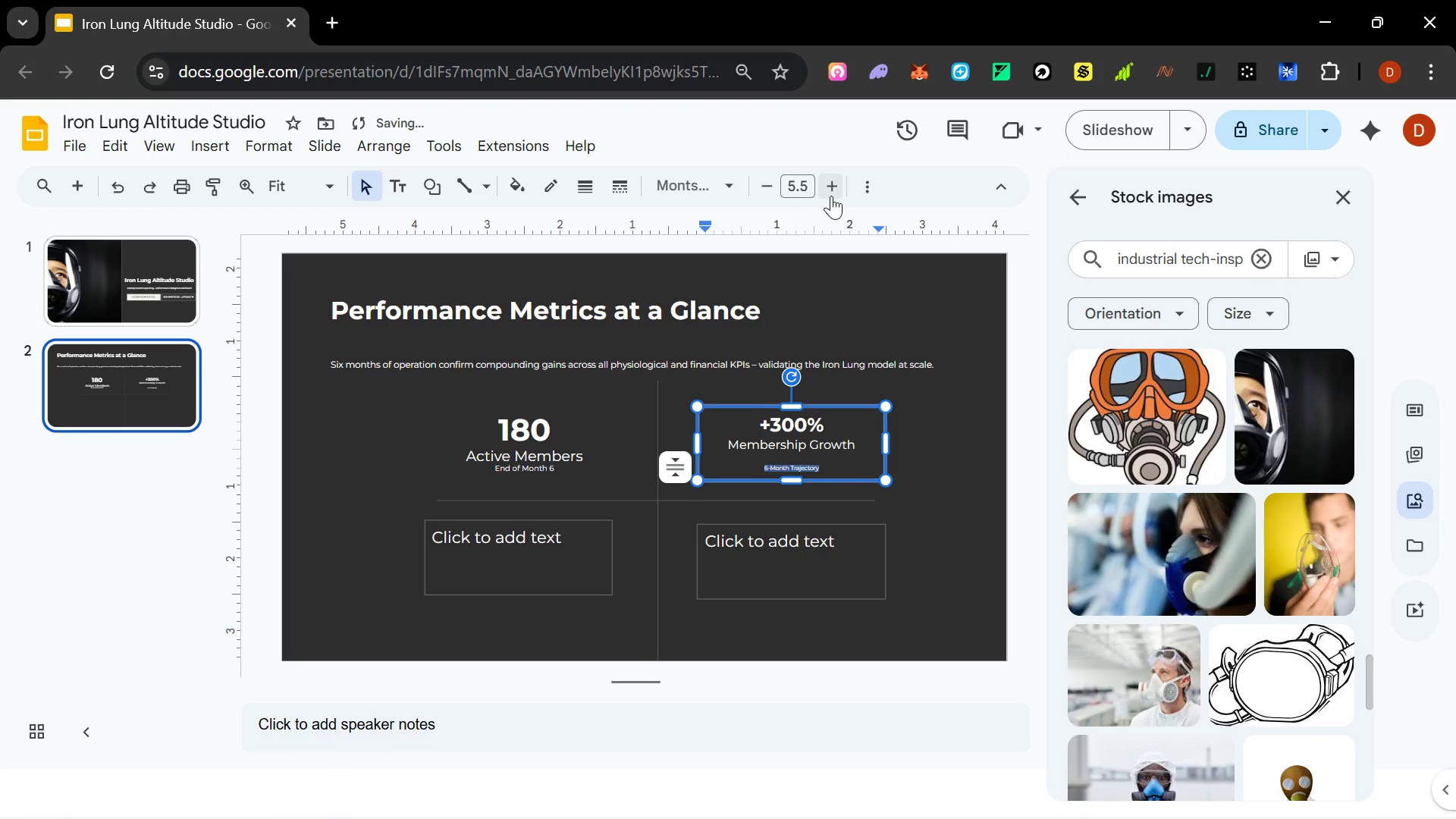 
double_click([831, 196])
 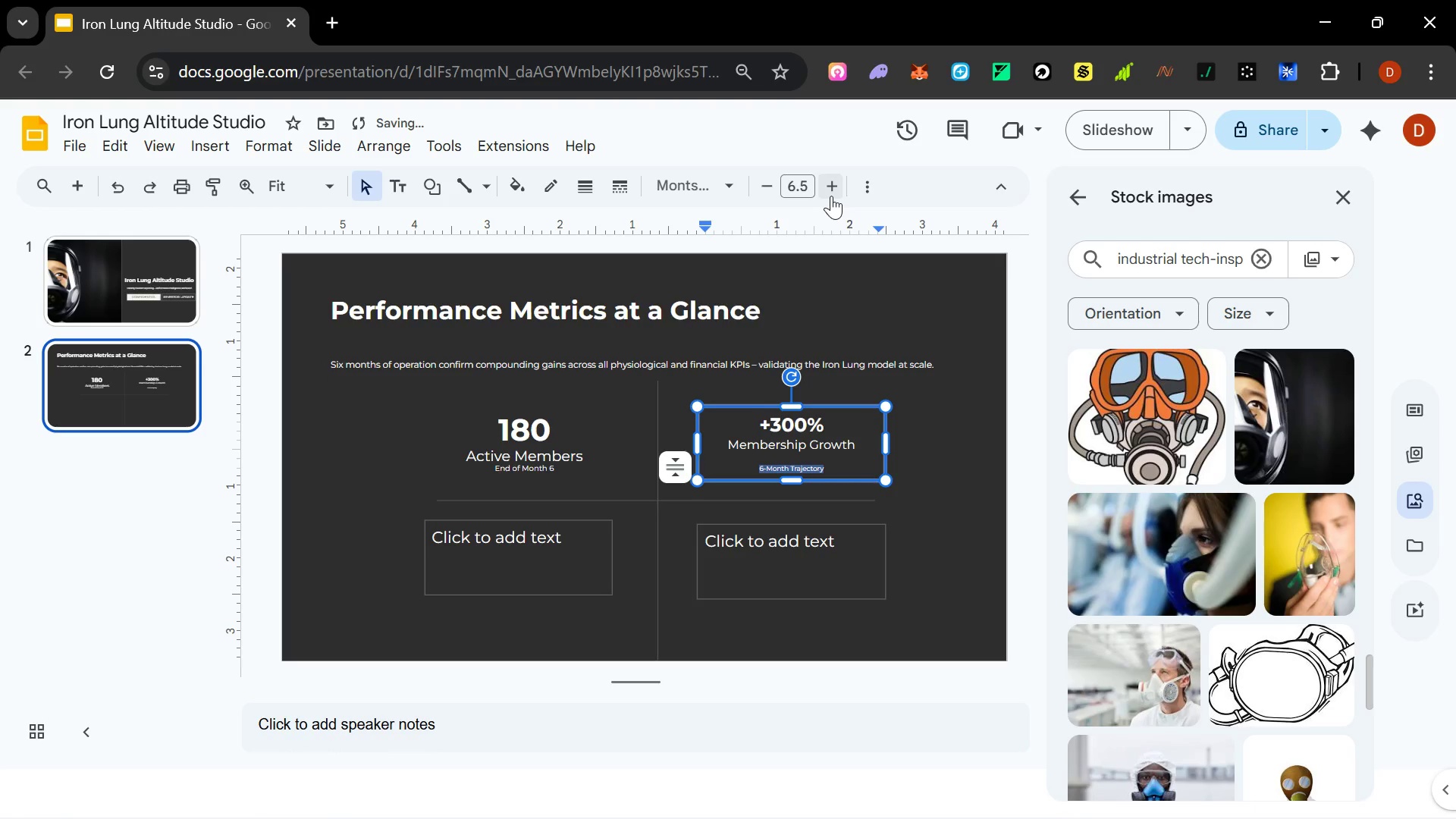 
triple_click([831, 196])
 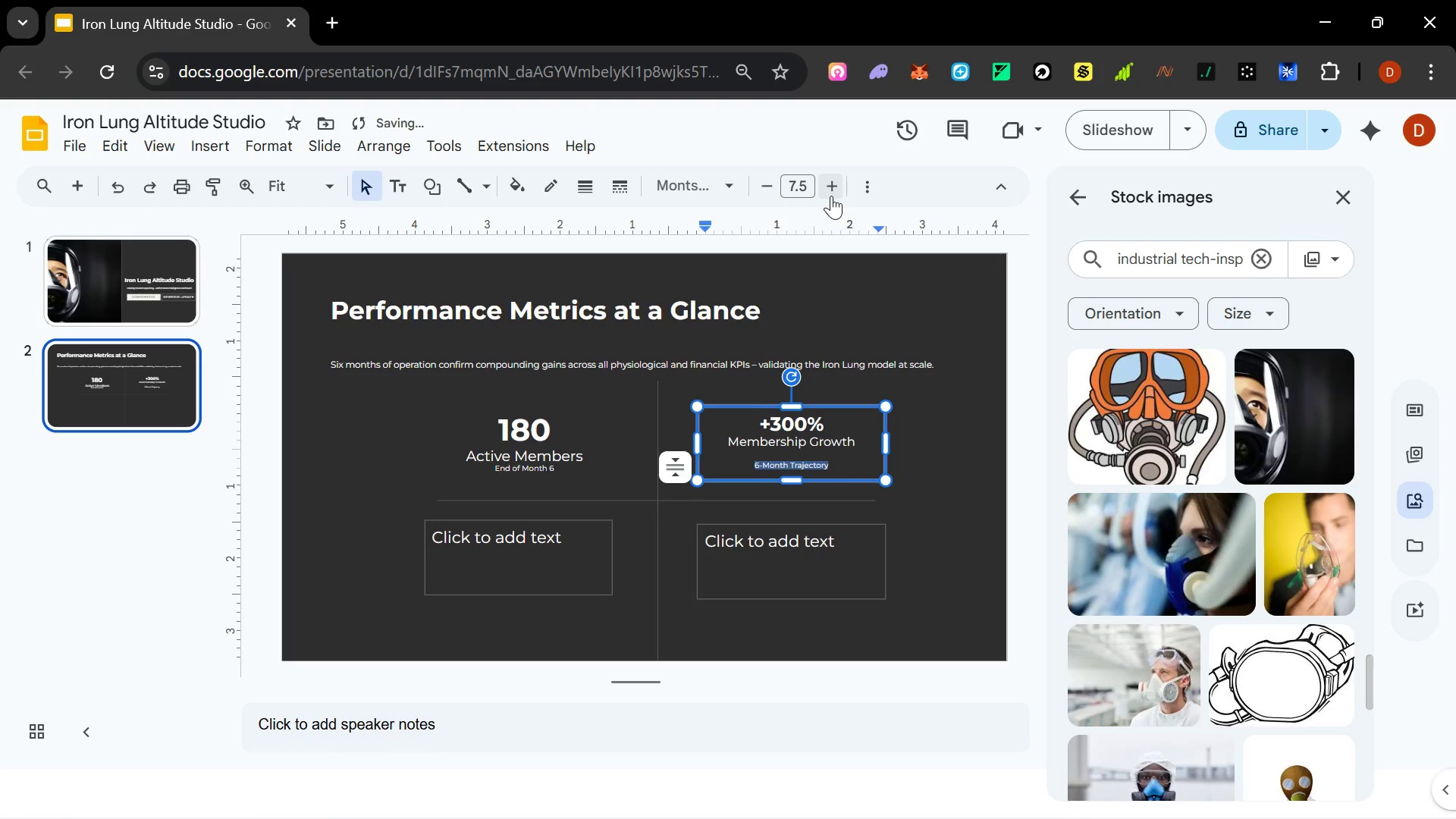 
left_click([831, 196])
 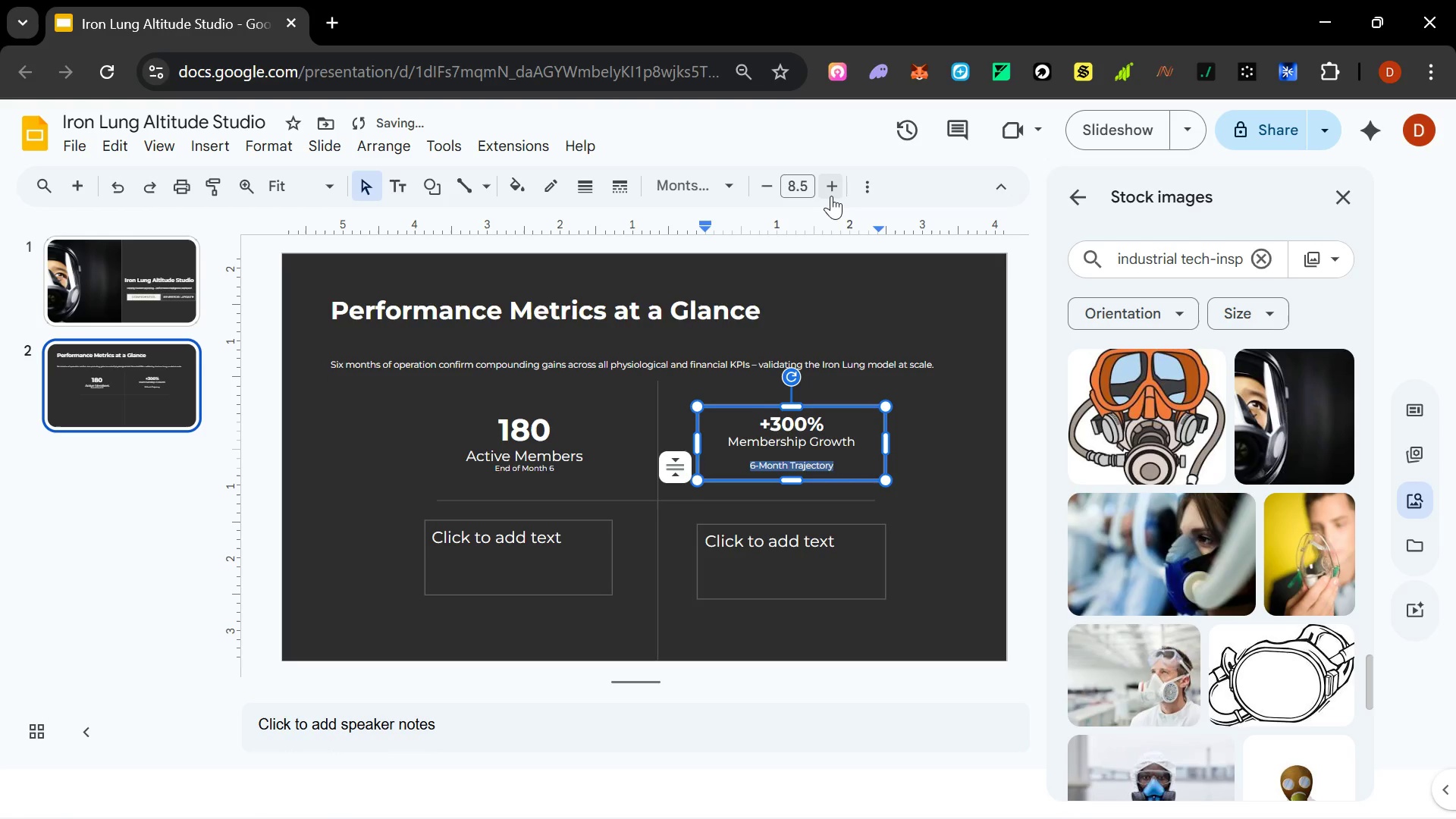 
left_click([831, 196])
 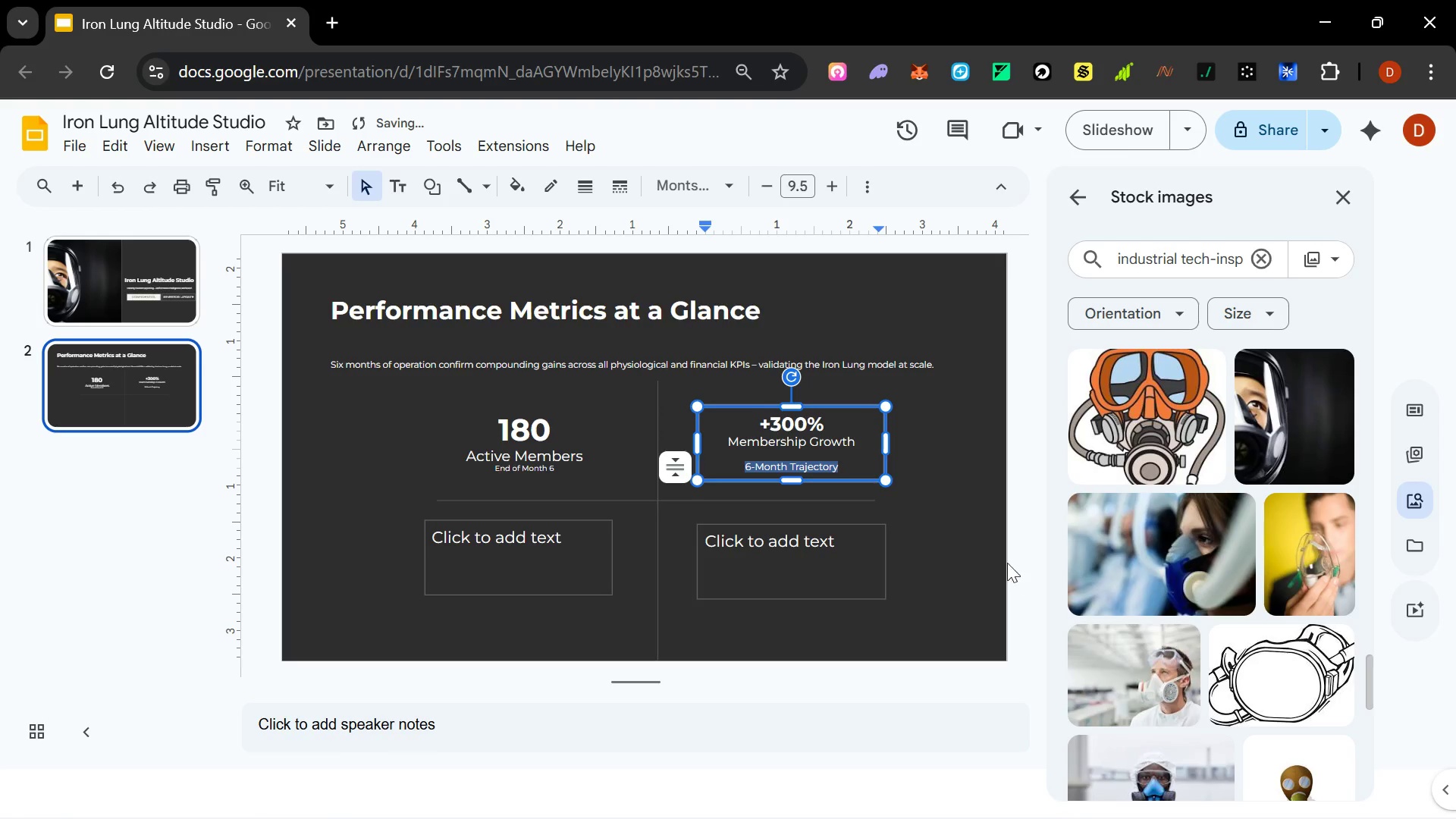 
left_click([997, 557])
 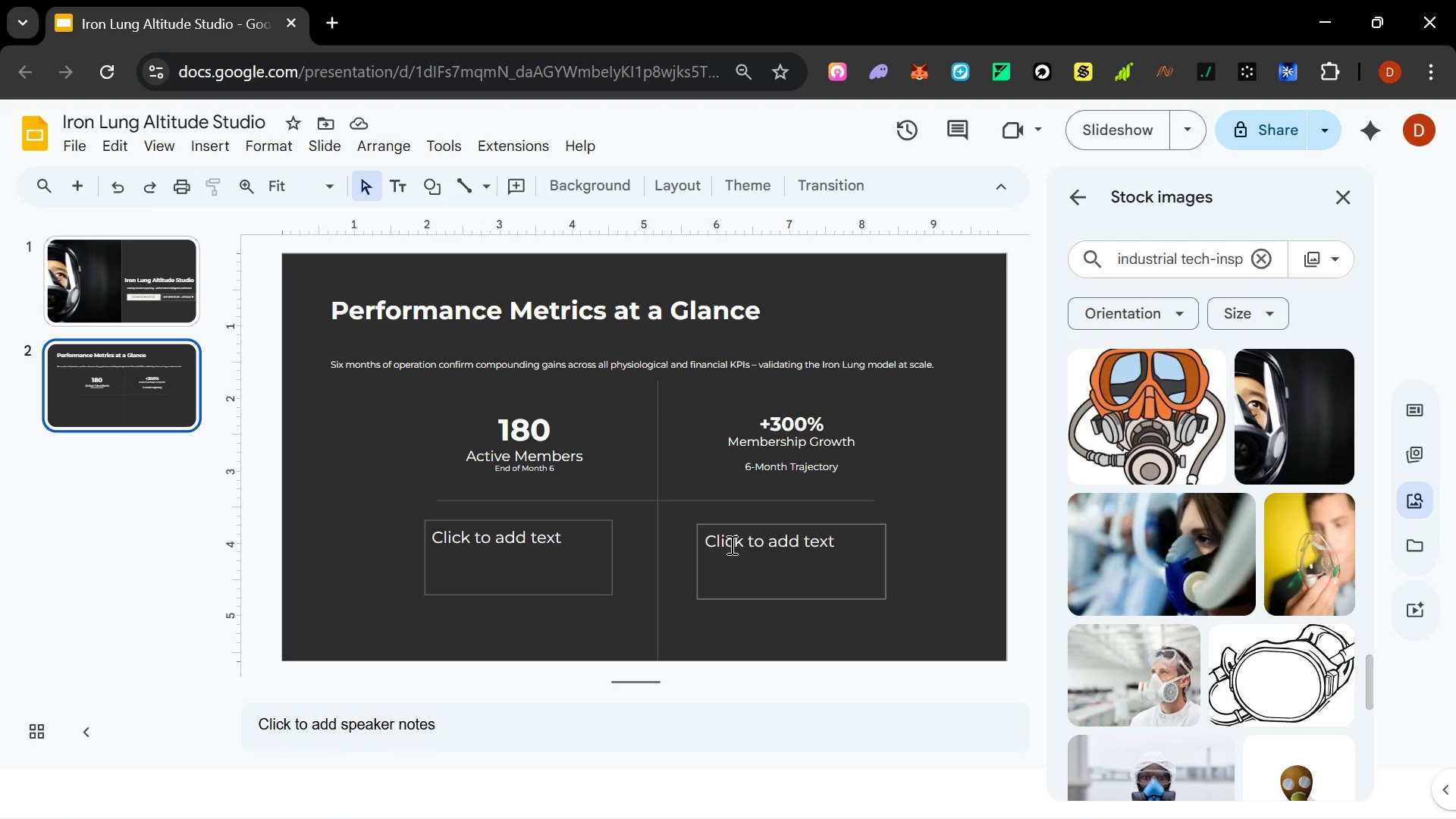 
wait(7.02)
 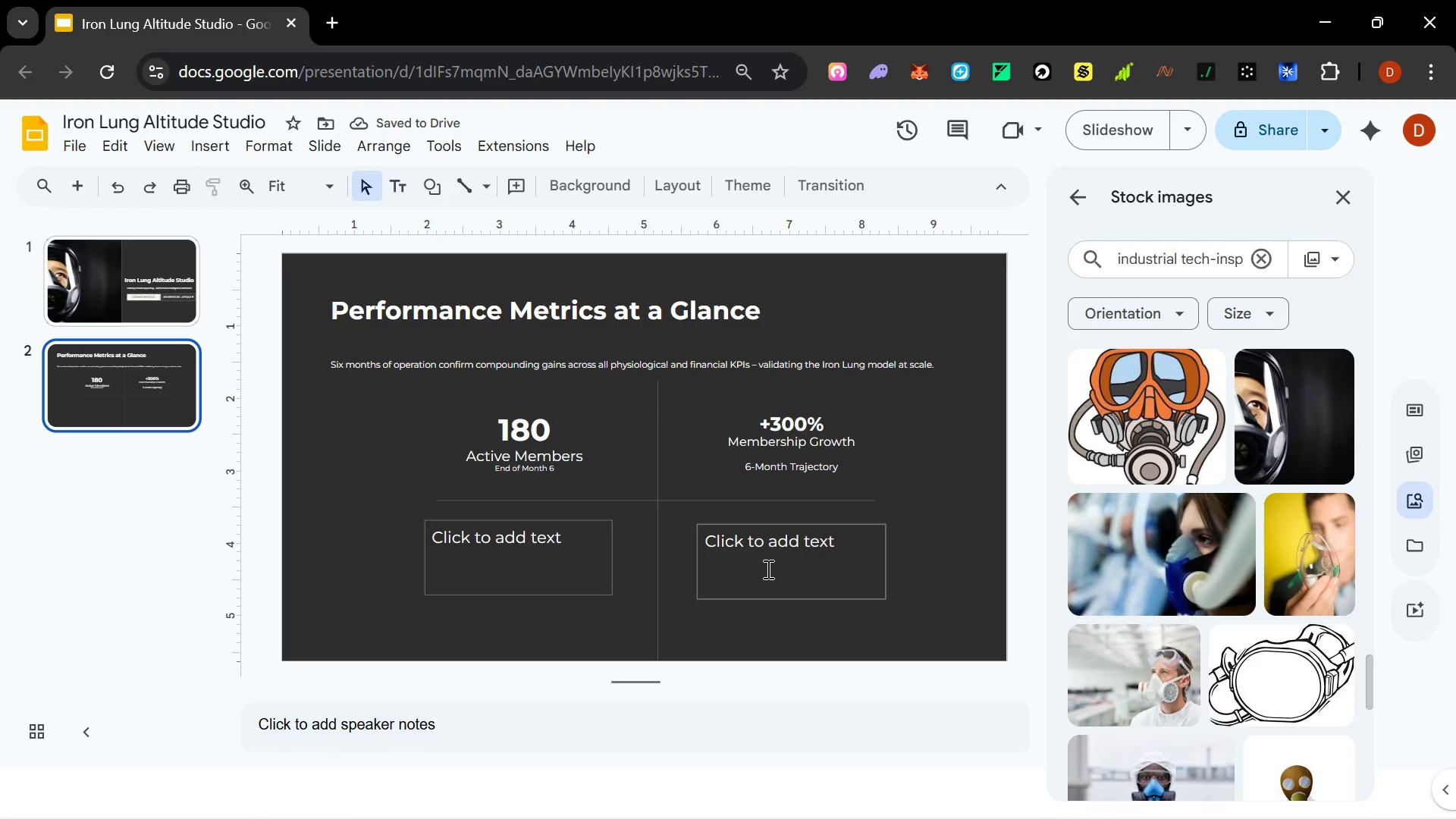 
double_click([526, 544])
 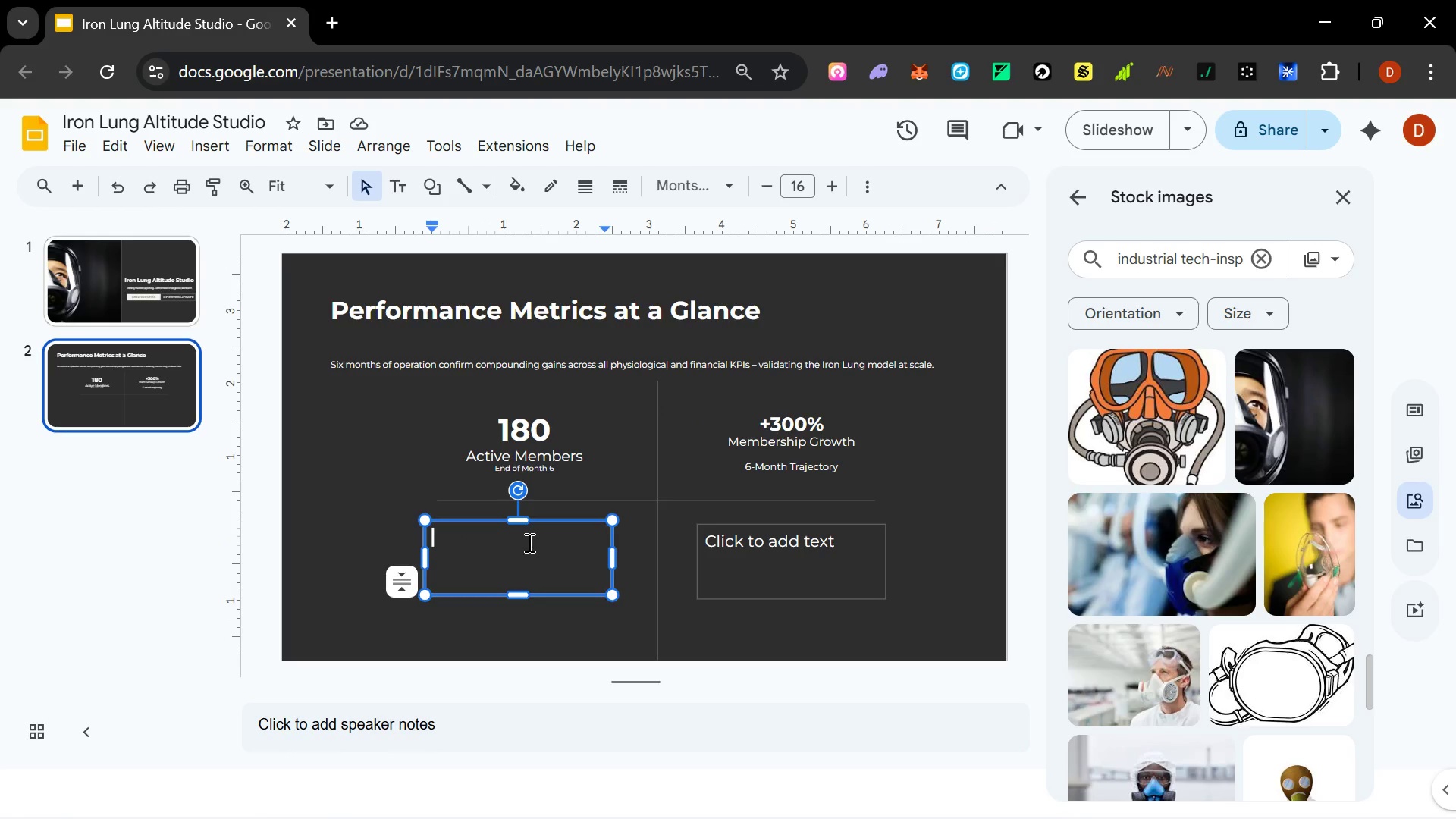 
type($70K)
 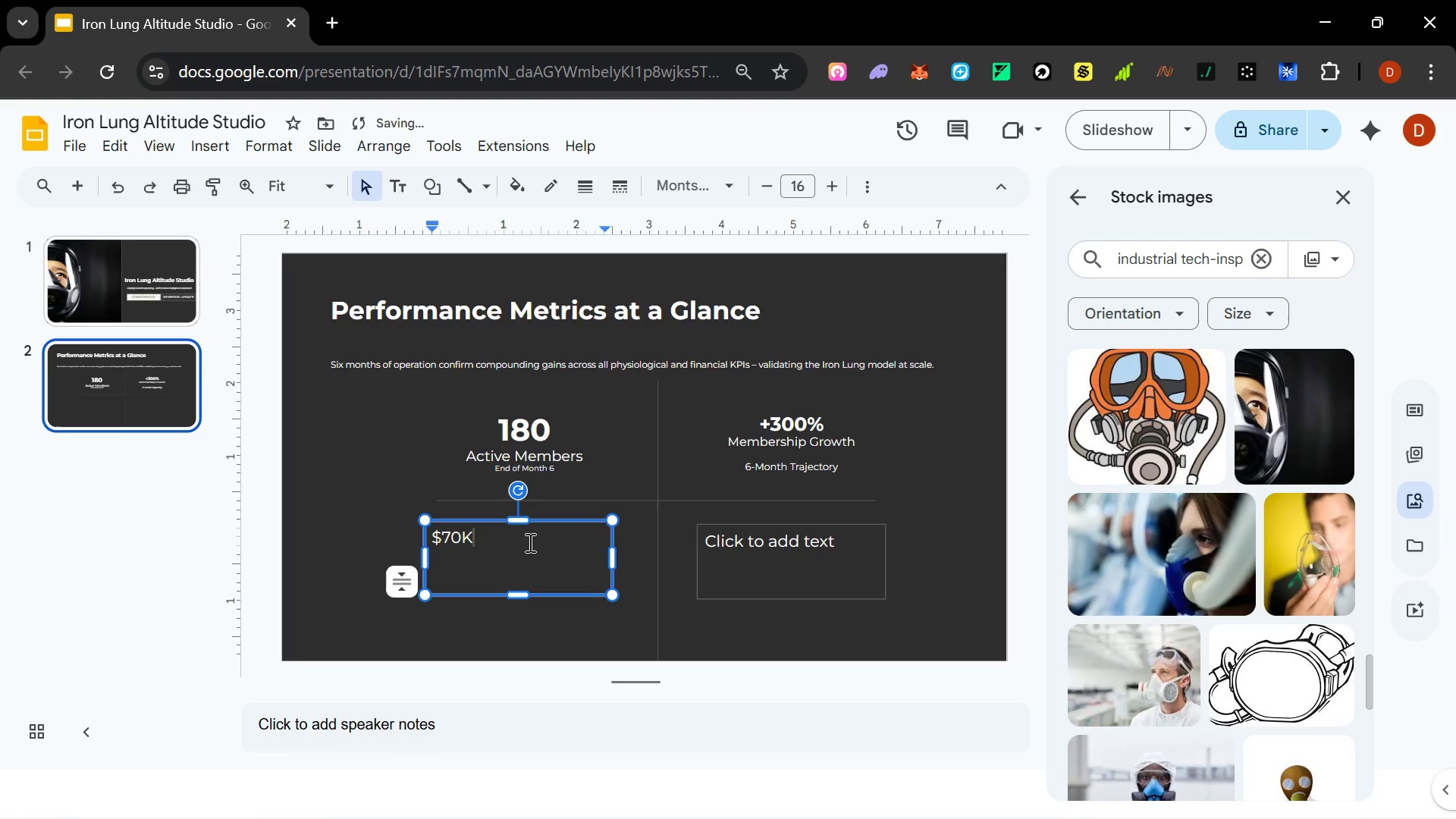 
key(Enter)
 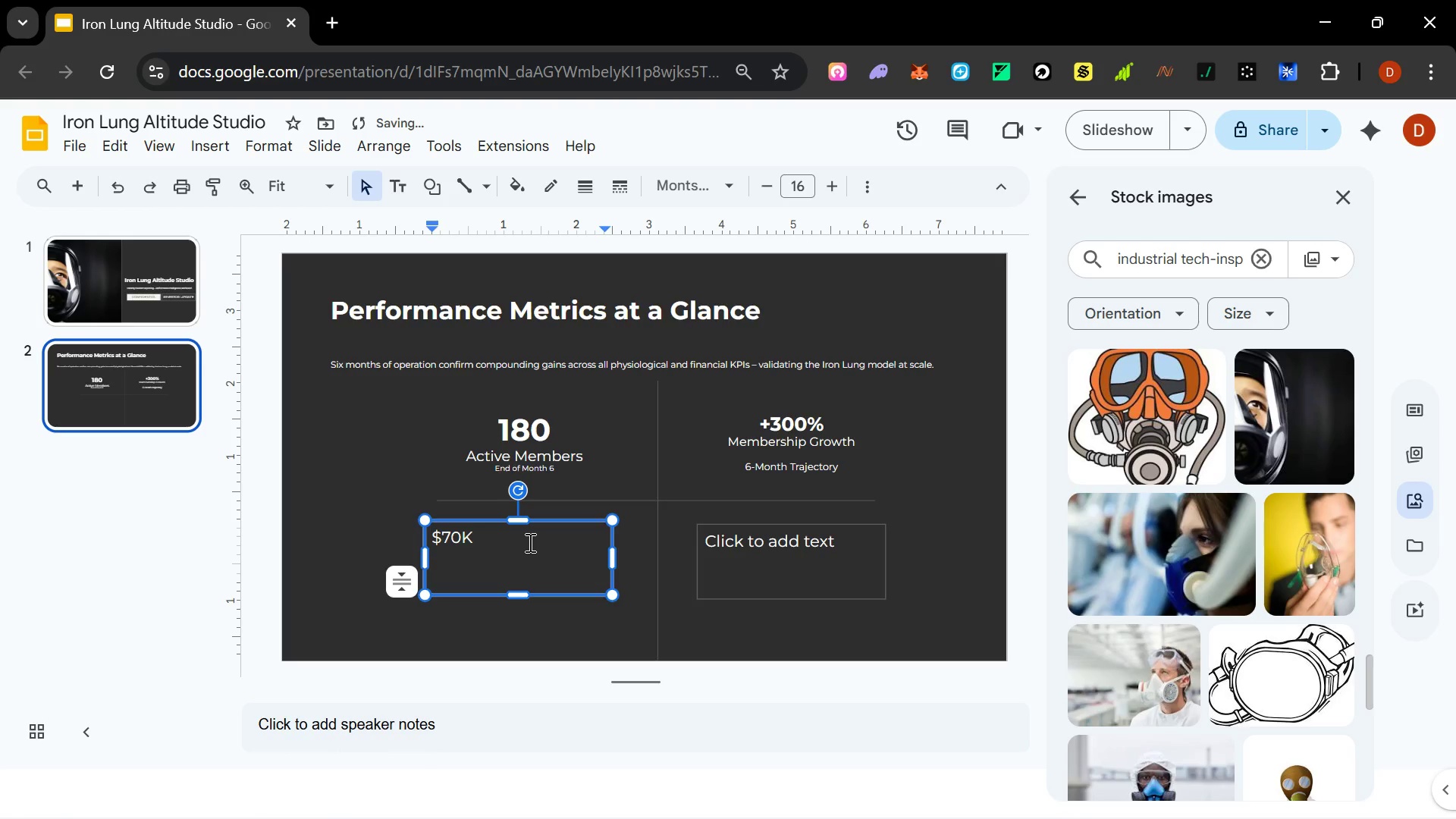 
type(Monthly Revenue)
 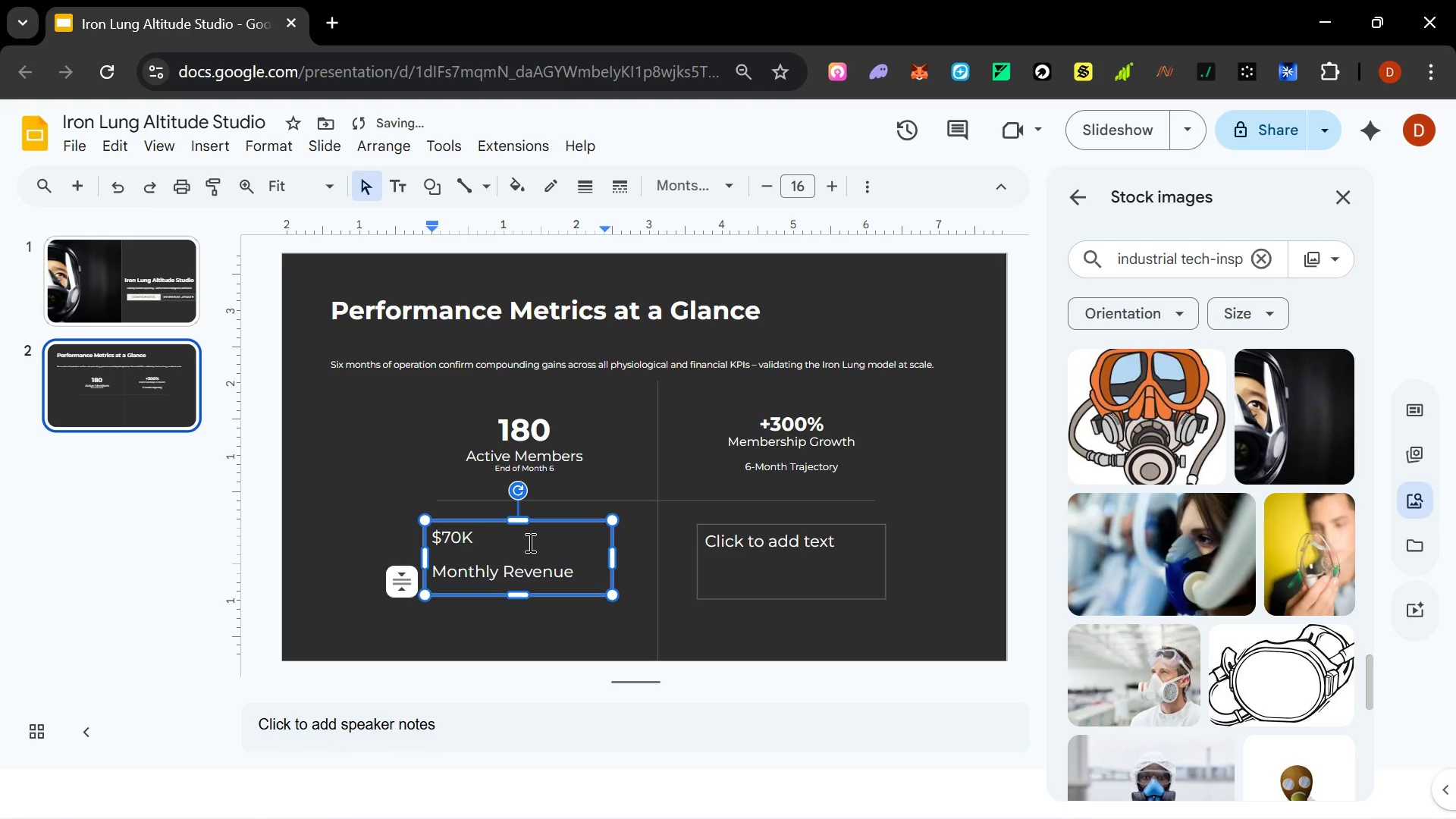 
key(Enter)
 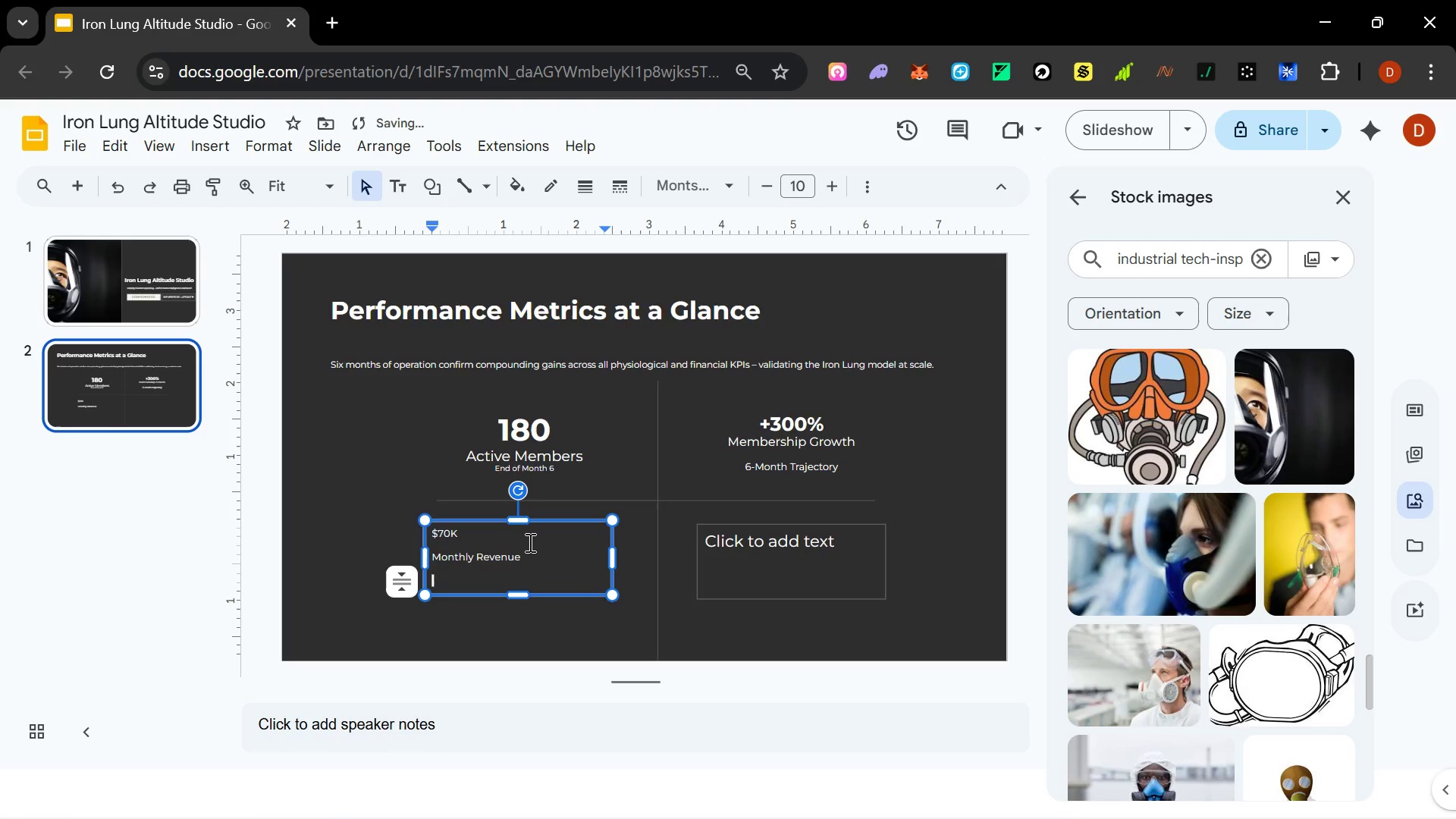 
type(June Run Rate)
 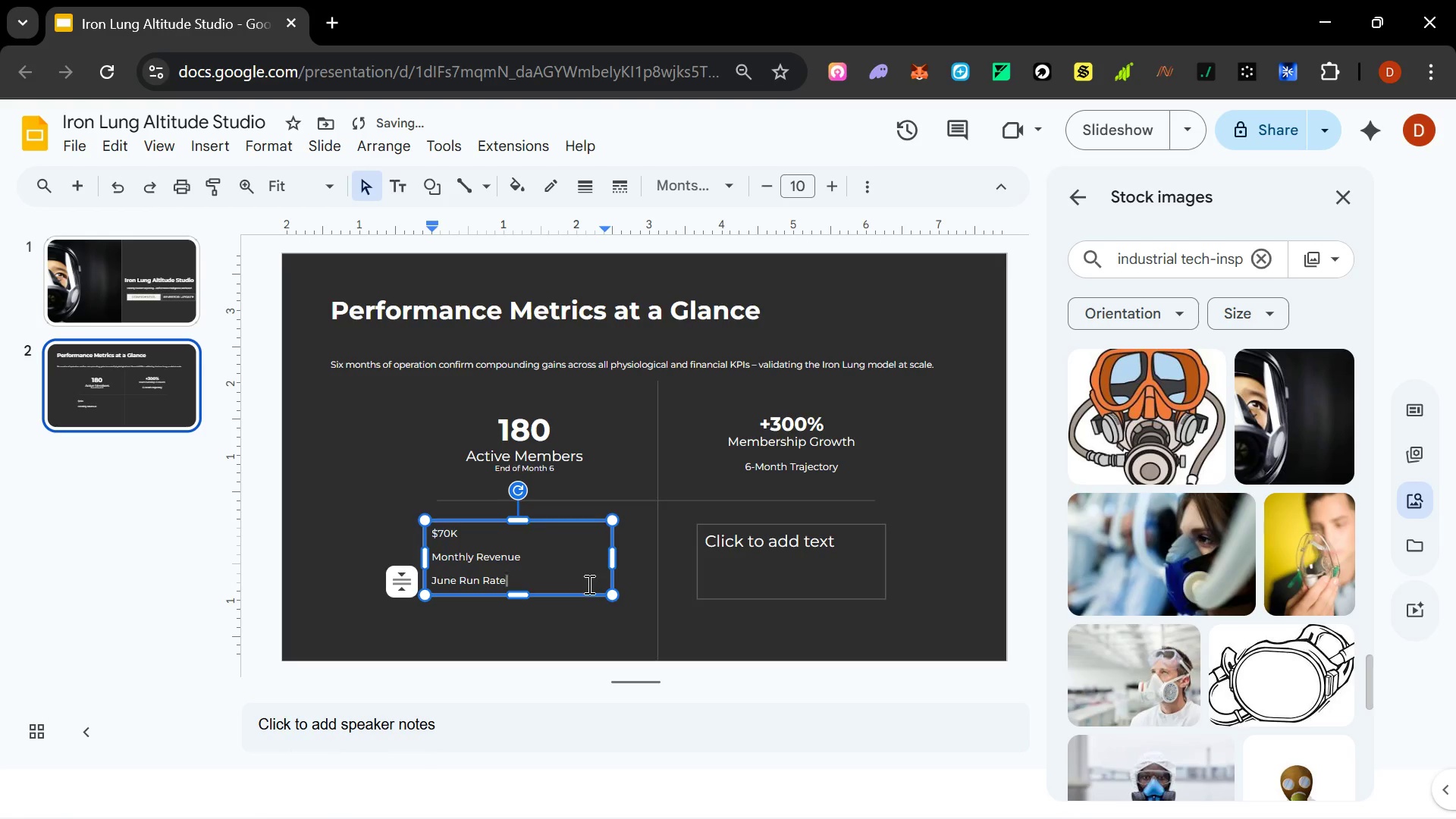 
key(Control+ControlLeft)
 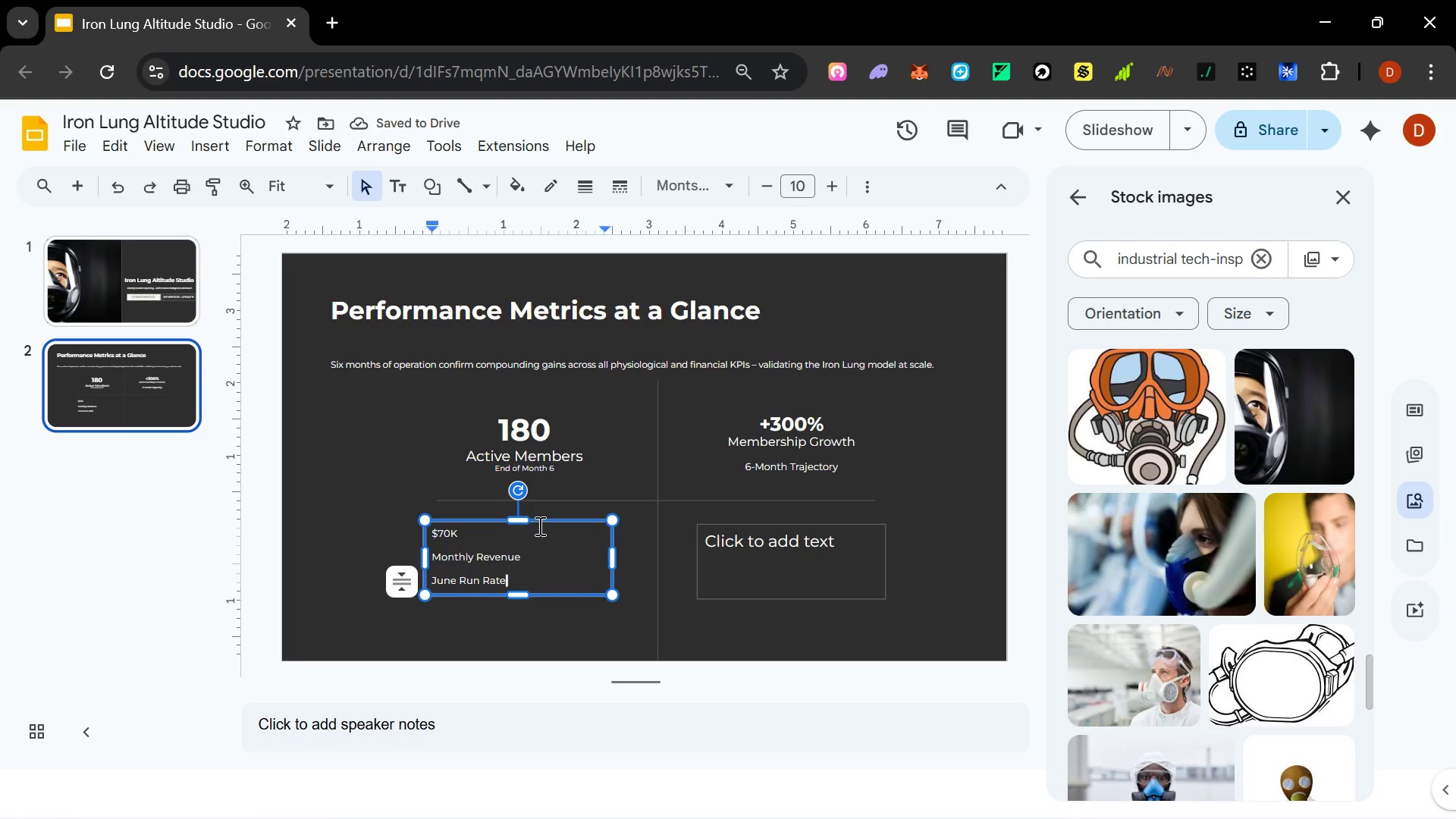 
left_click([542, 521])
 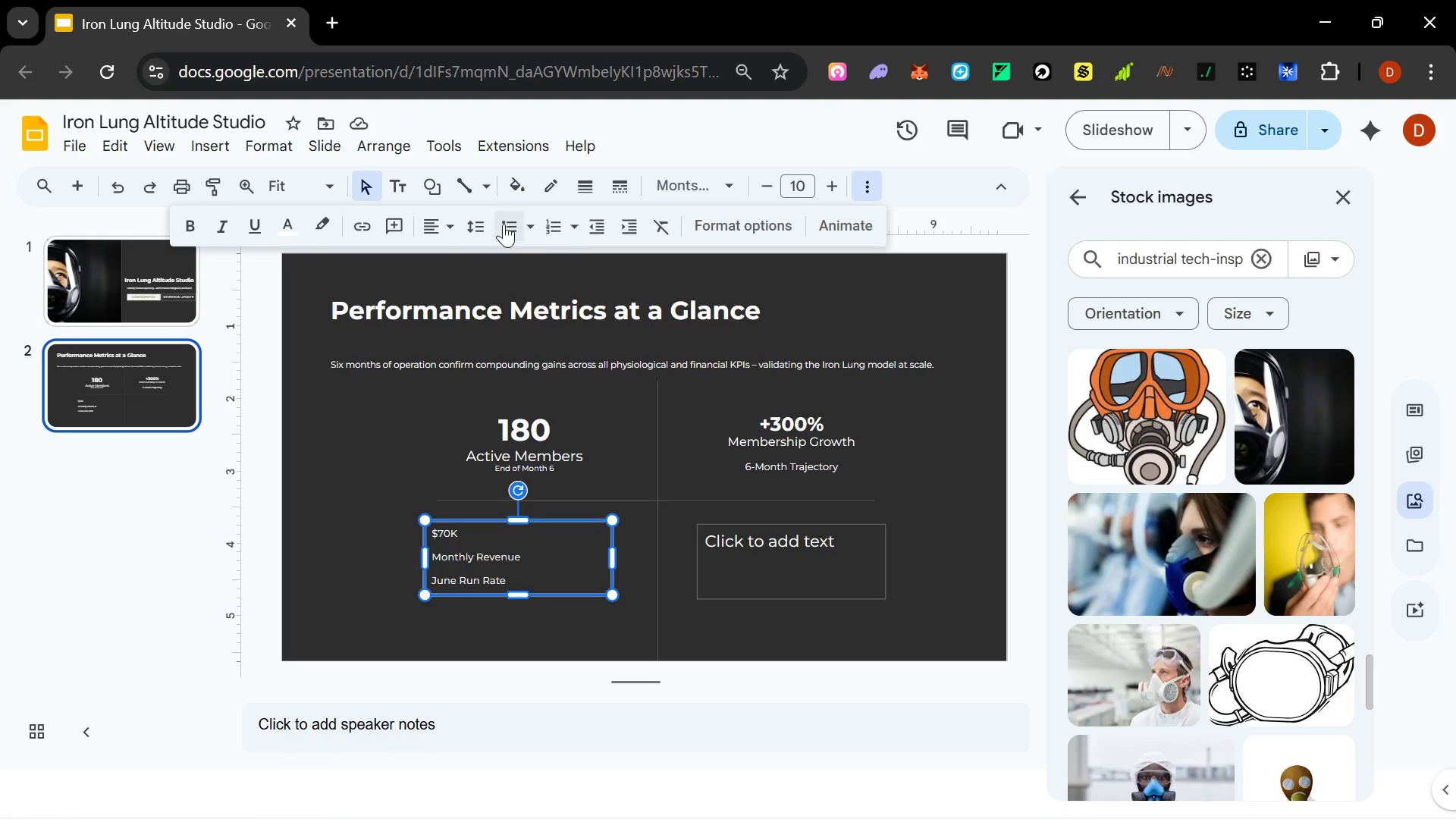 
left_click([488, 226])
 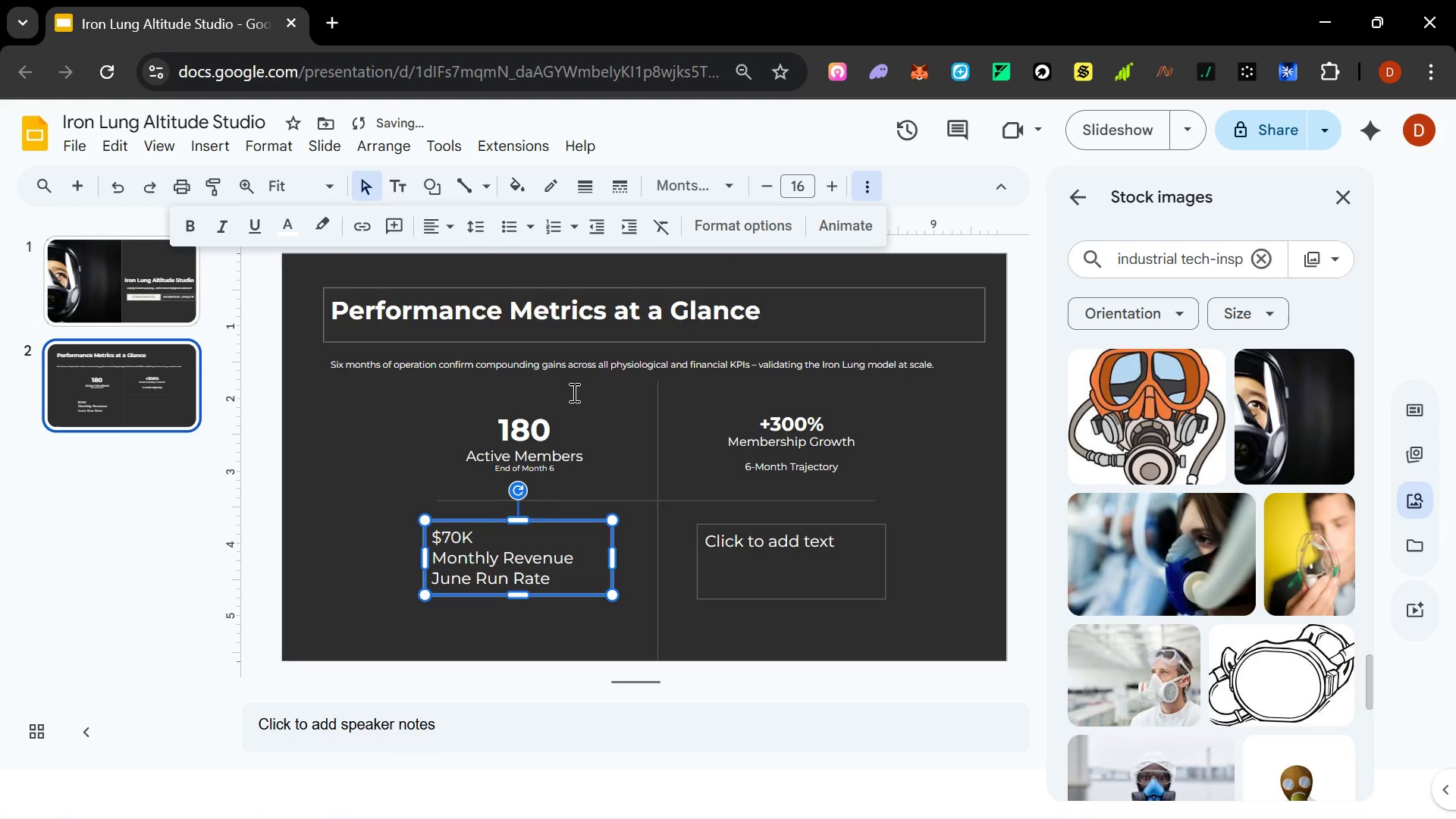 
left_click_drag(start_coordinate=[487, 537], to_coordinate=[423, 539])
 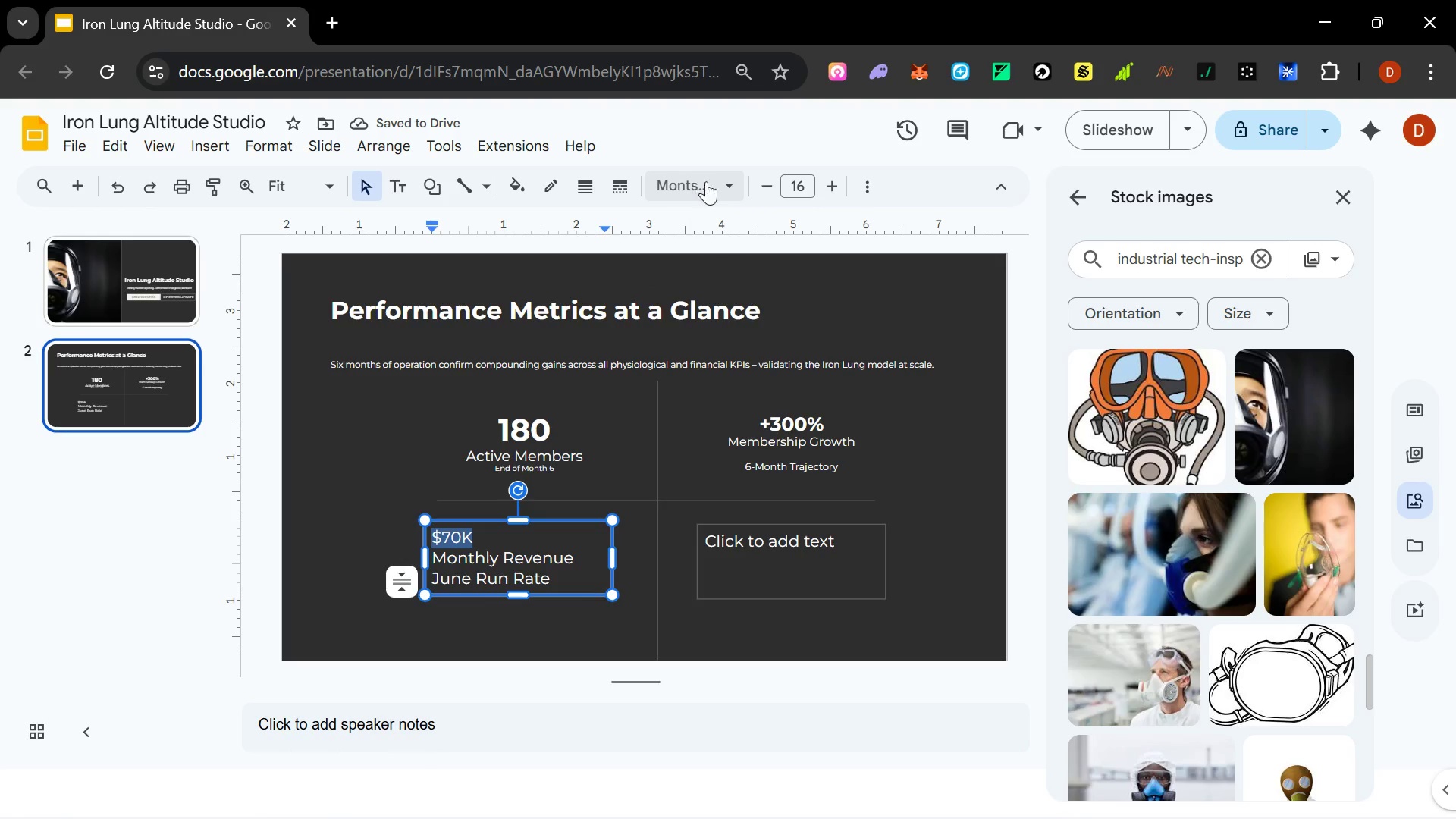 
left_click([735, 181])
 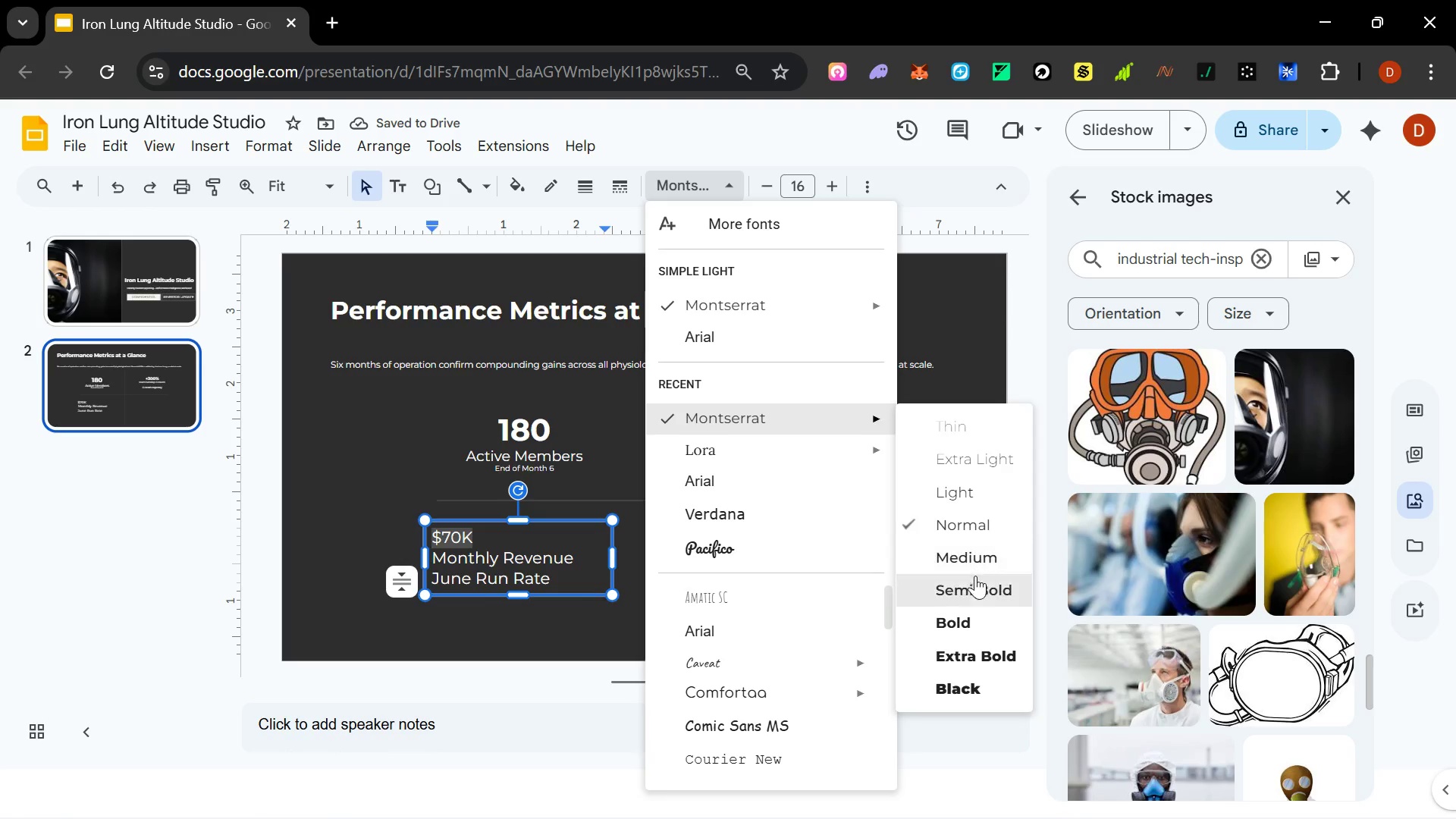 
left_click([961, 621])
 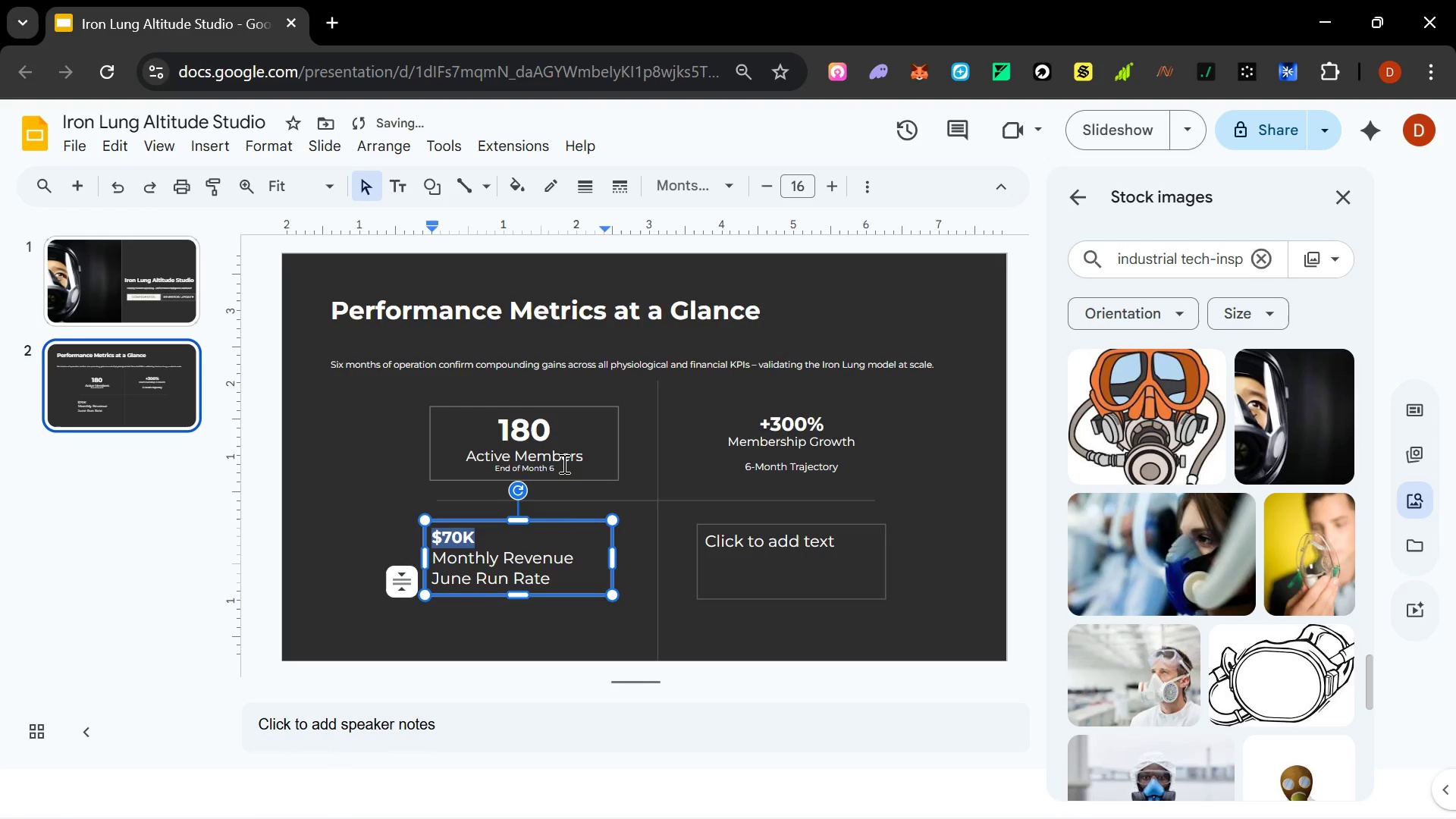 
left_click([566, 519])
 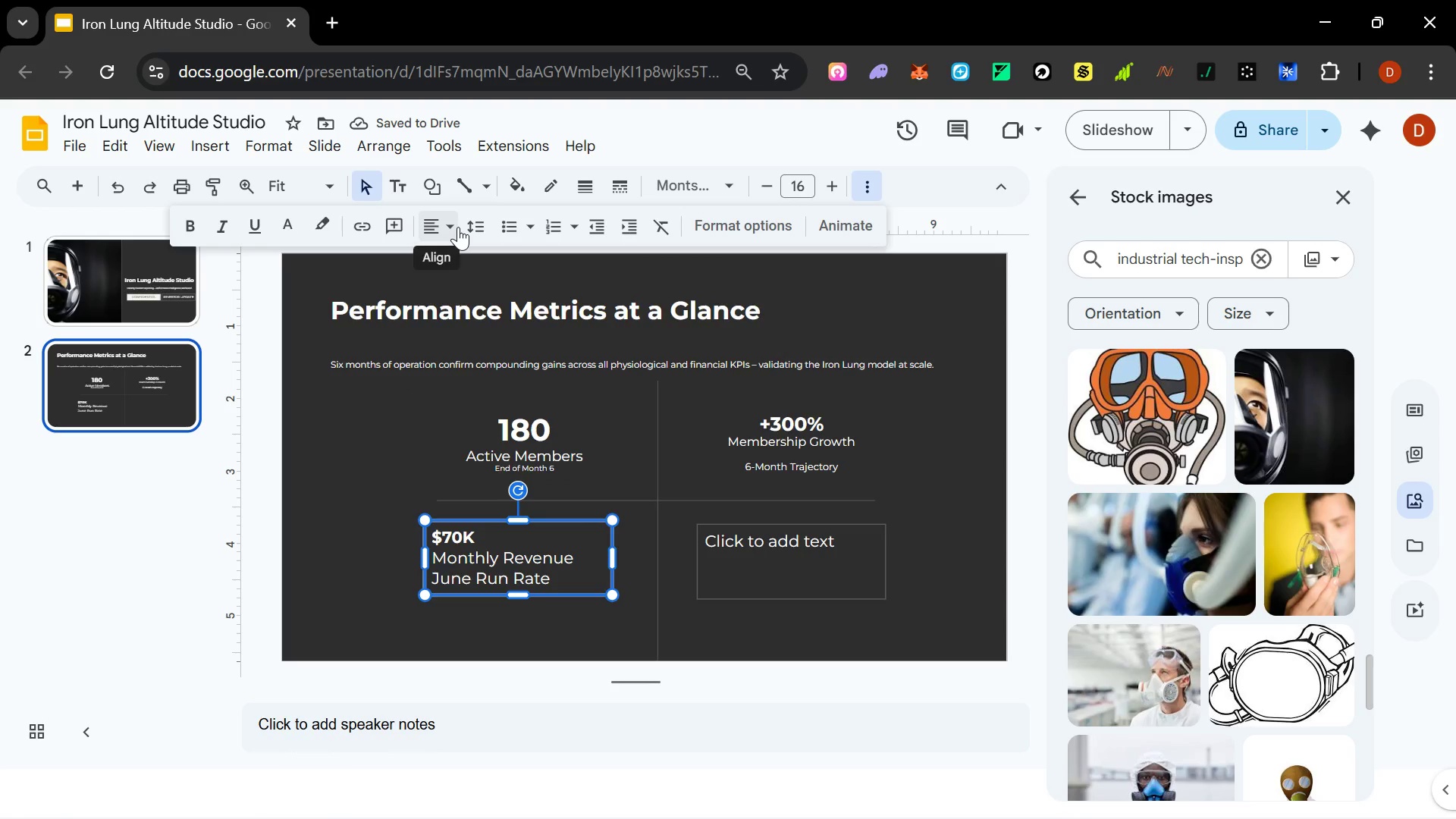 
double_click([463, 254])
 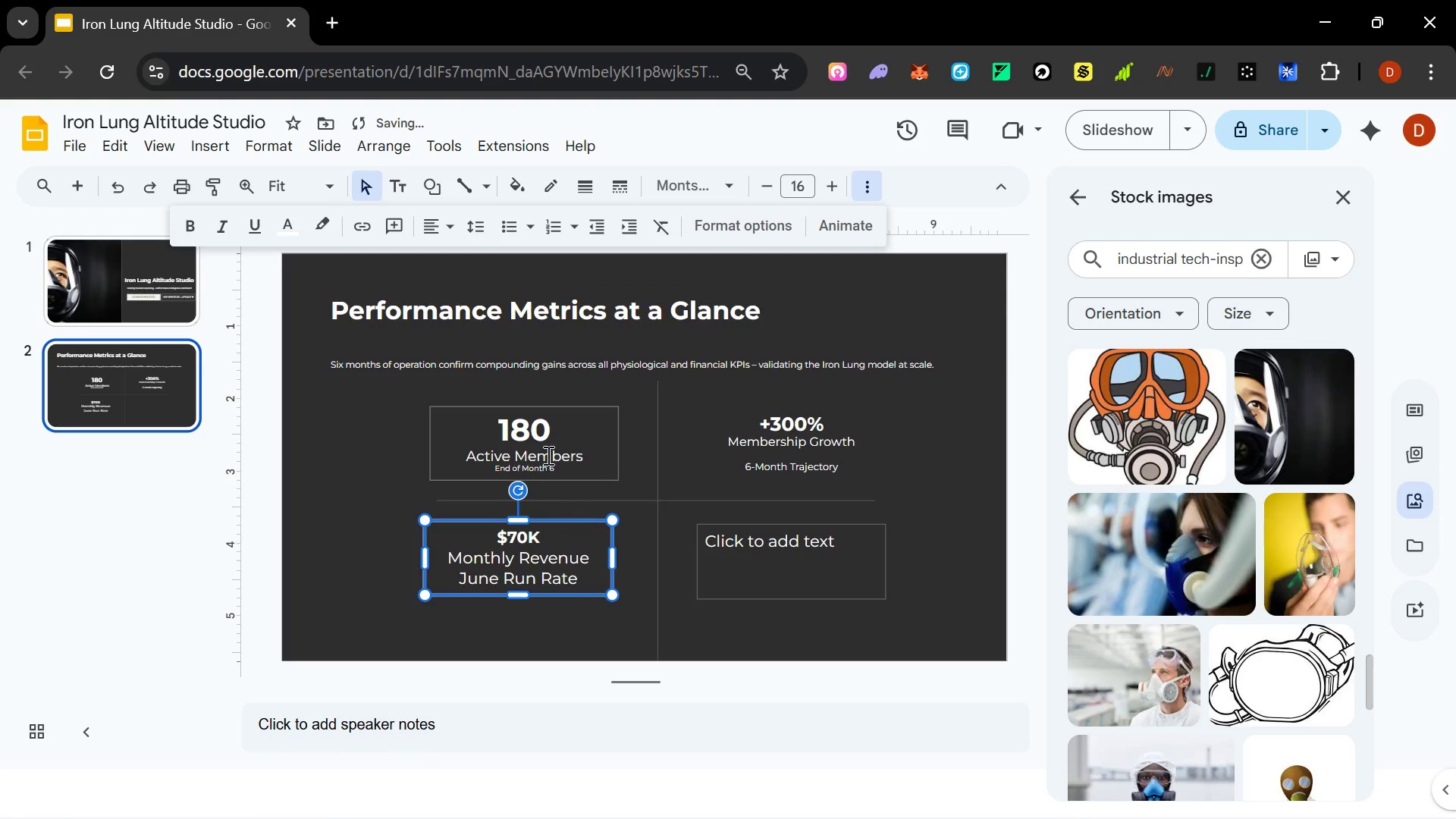 
left_click_drag(start_coordinate=[584, 455], to_coordinate=[503, 450])
 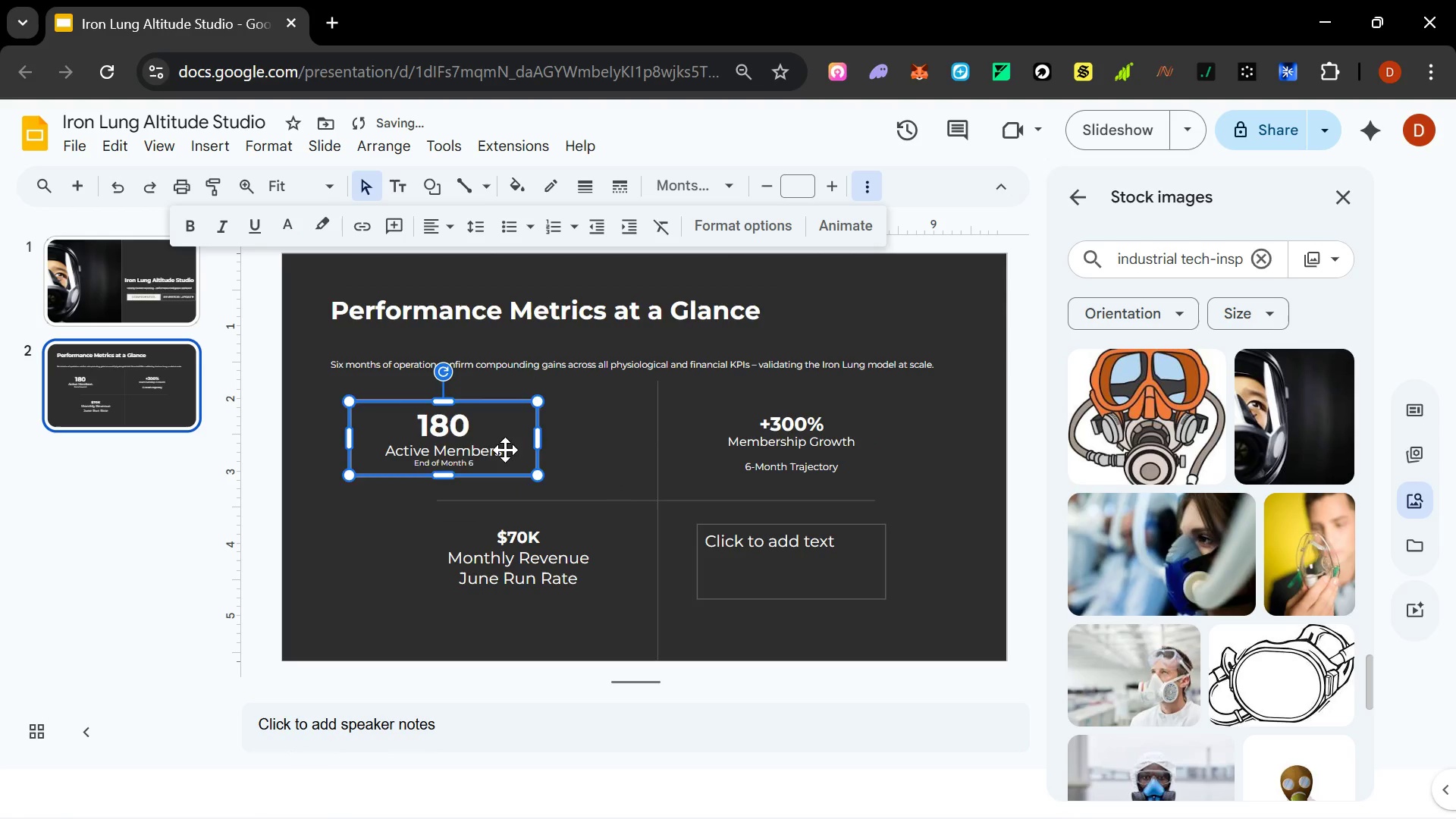 
key(Control+Z)
 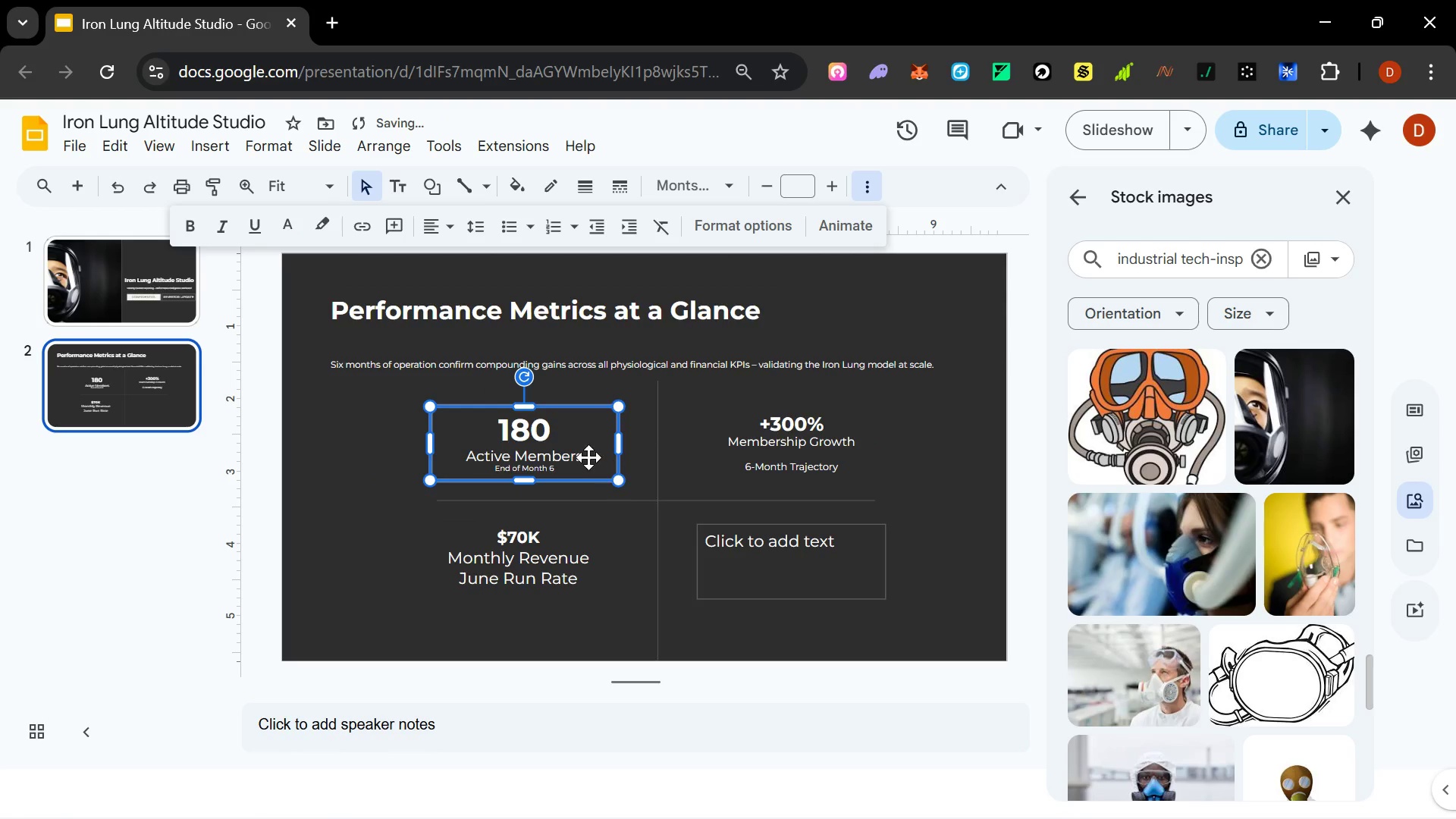 
left_click([587, 457])
 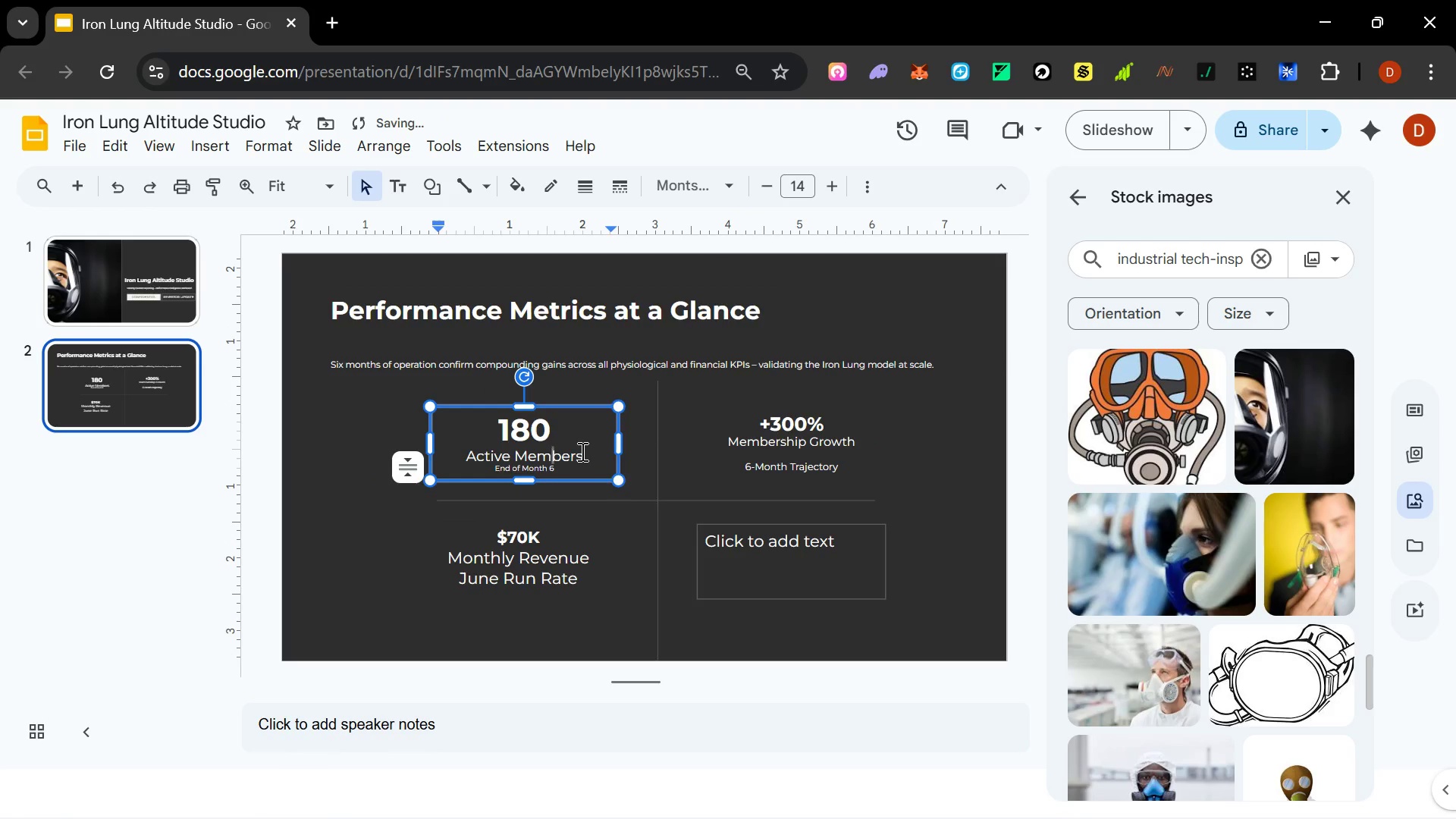 
left_click_drag(start_coordinate=[581, 451], to_coordinate=[460, 449])
 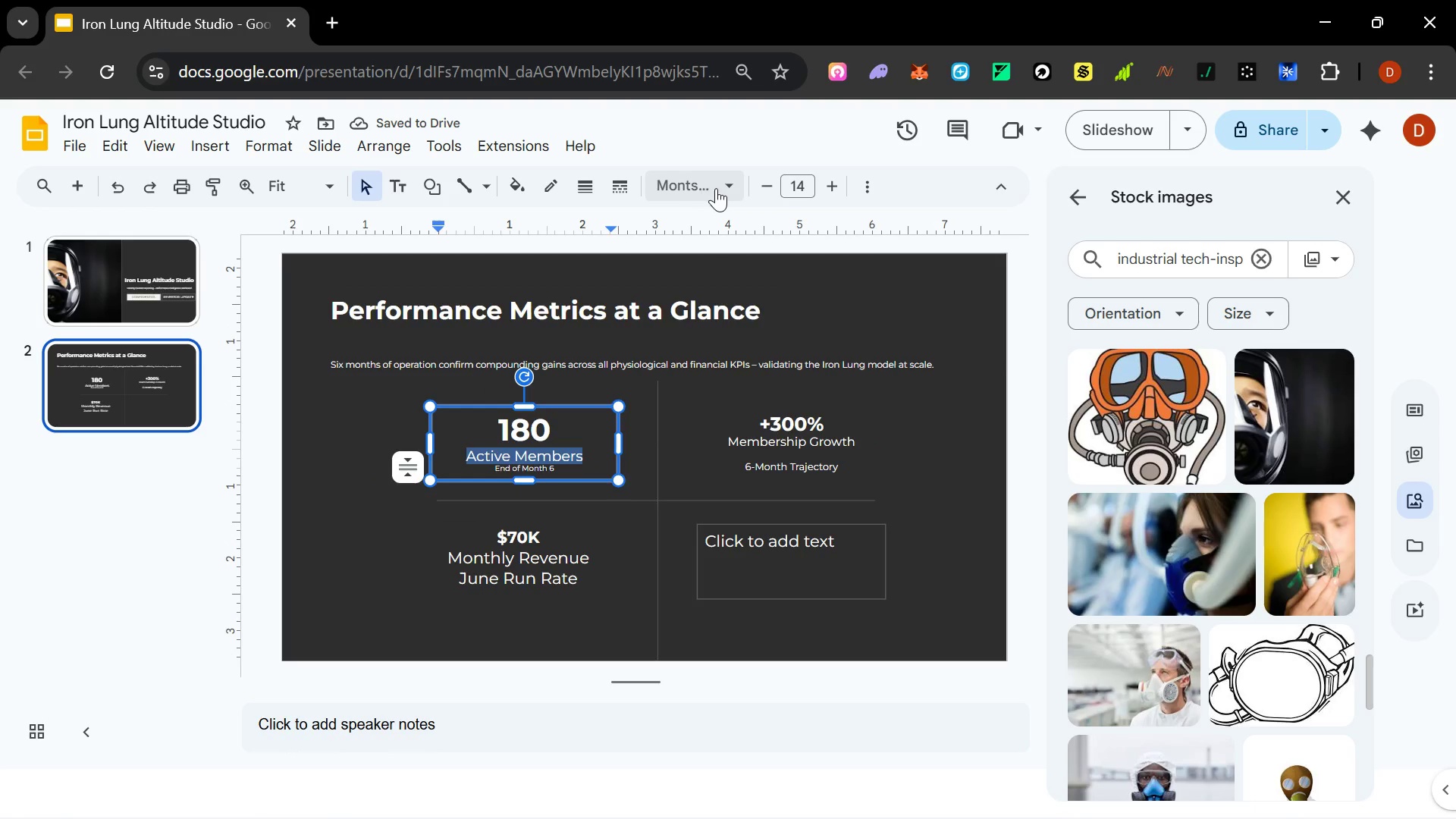 
left_click([730, 185])
 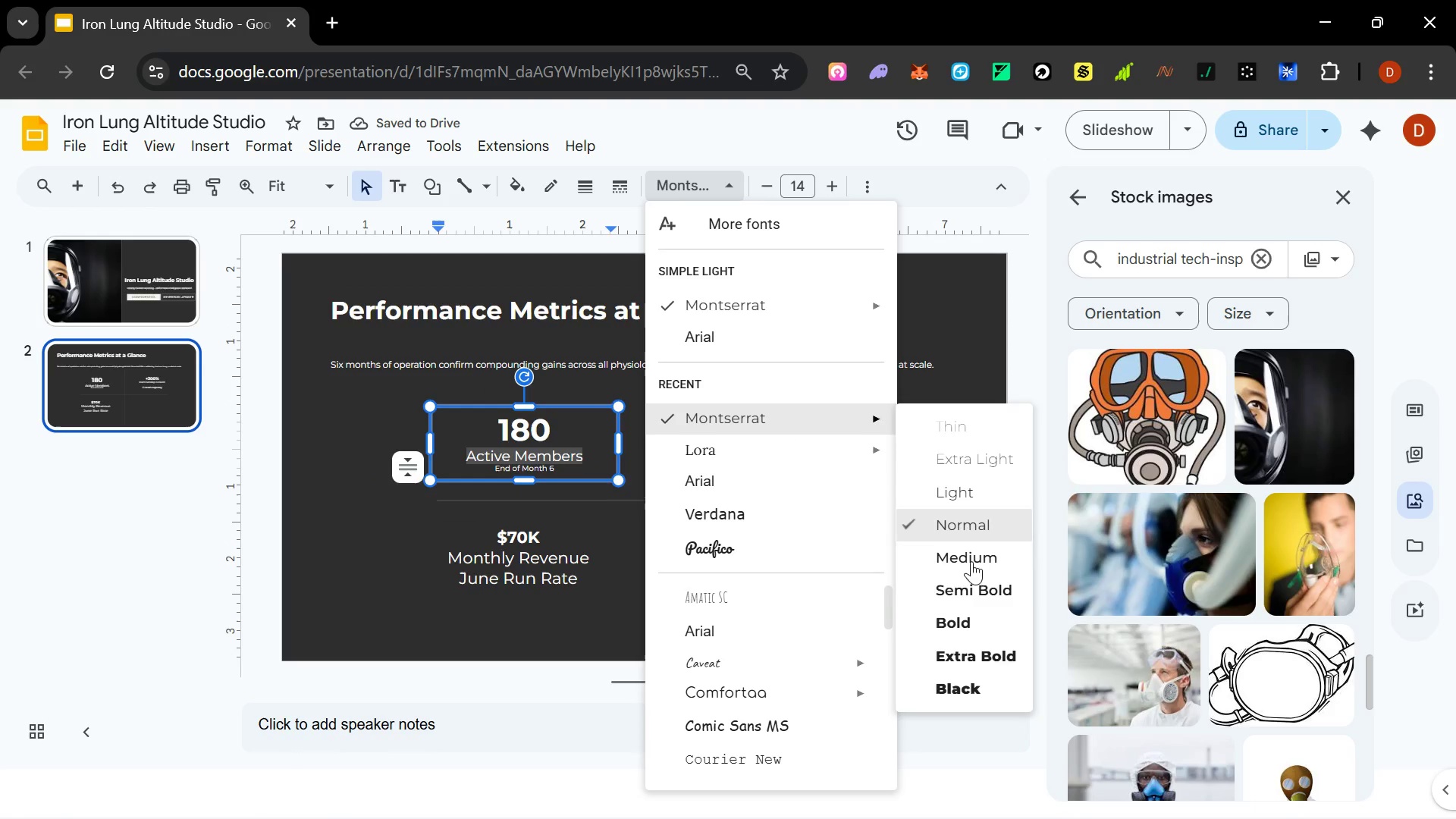 
left_click([972, 555])
 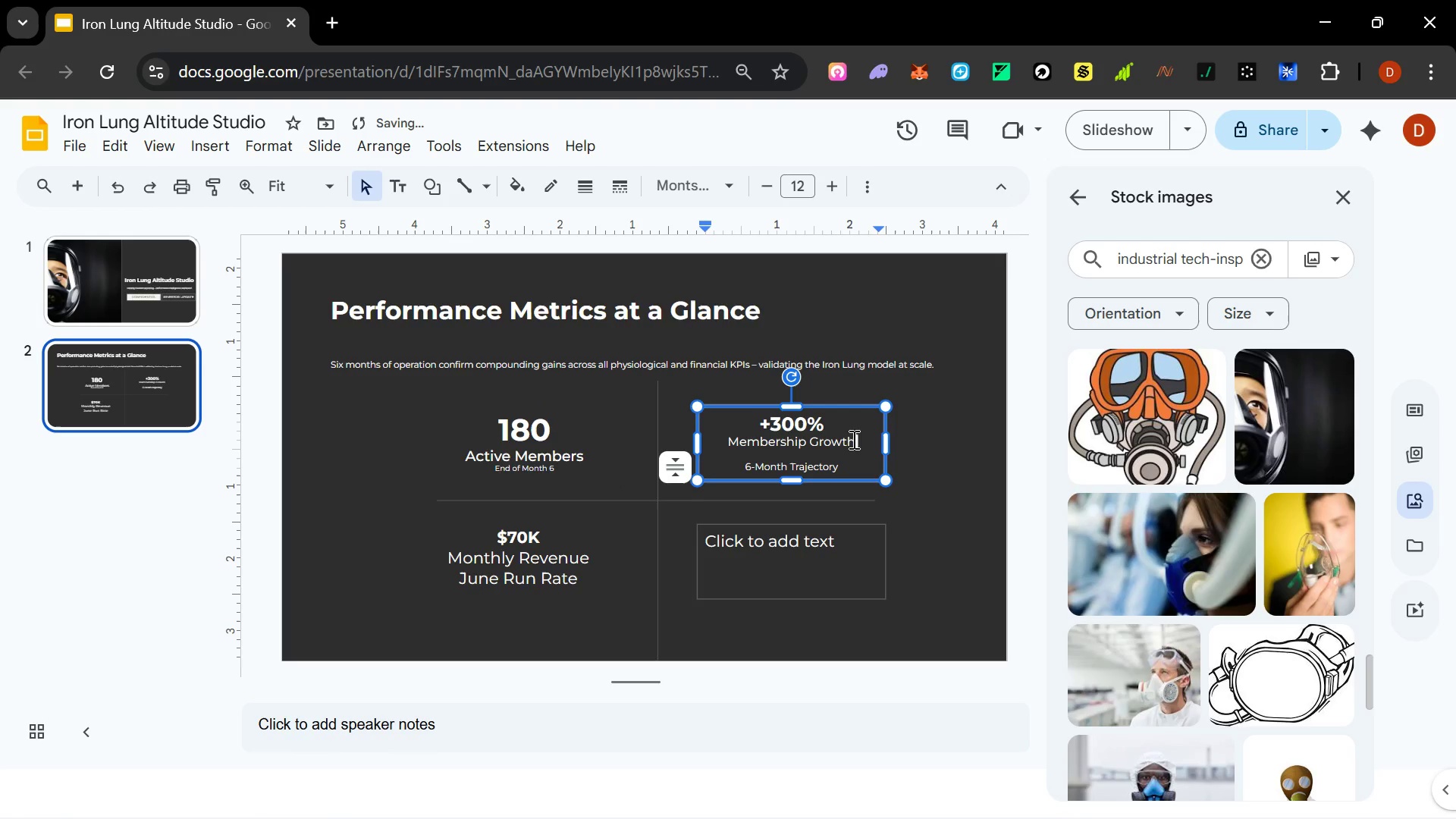 
left_click_drag(start_coordinate=[858, 440], to_coordinate=[731, 440])
 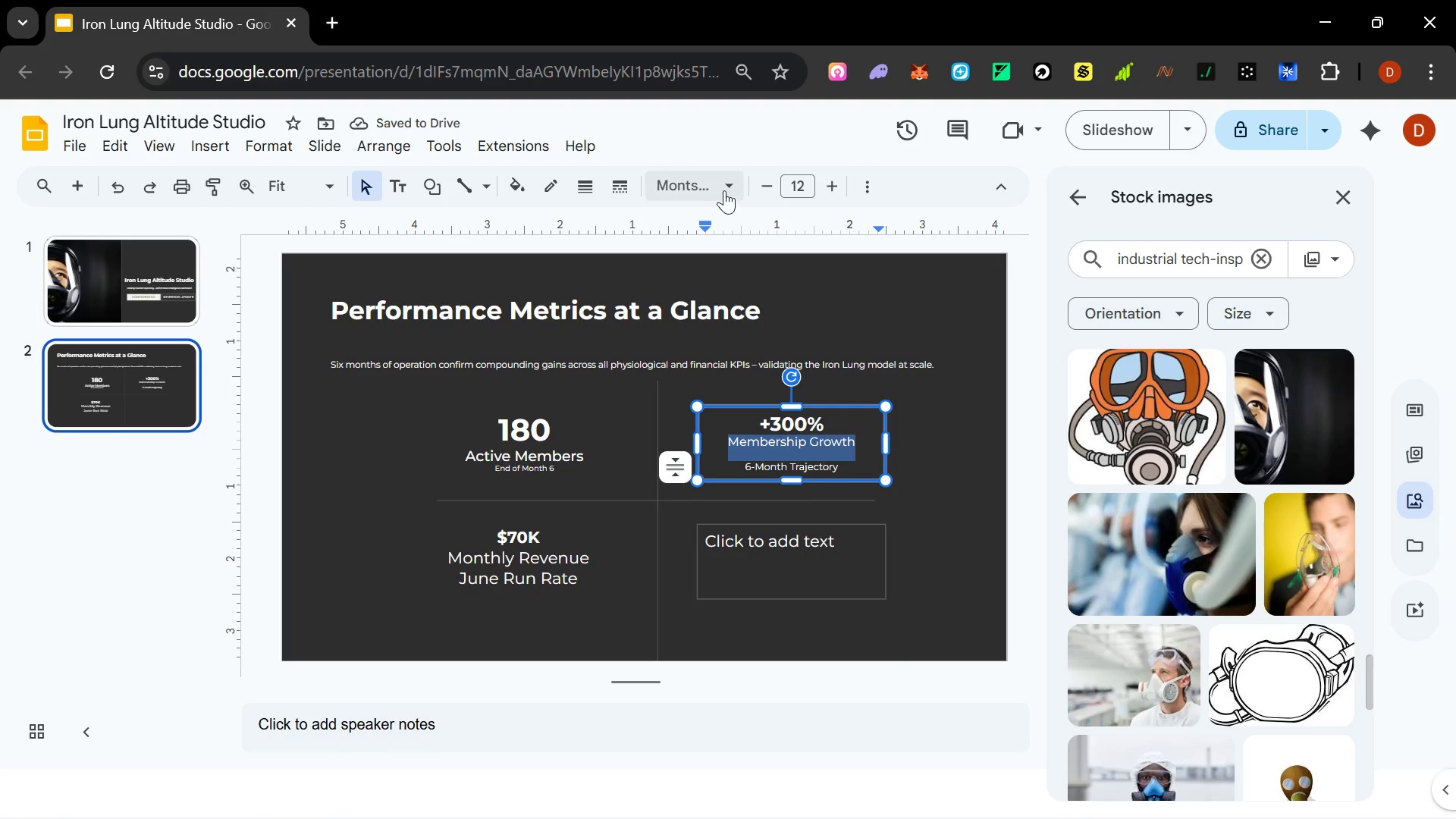 
left_click([725, 187])
 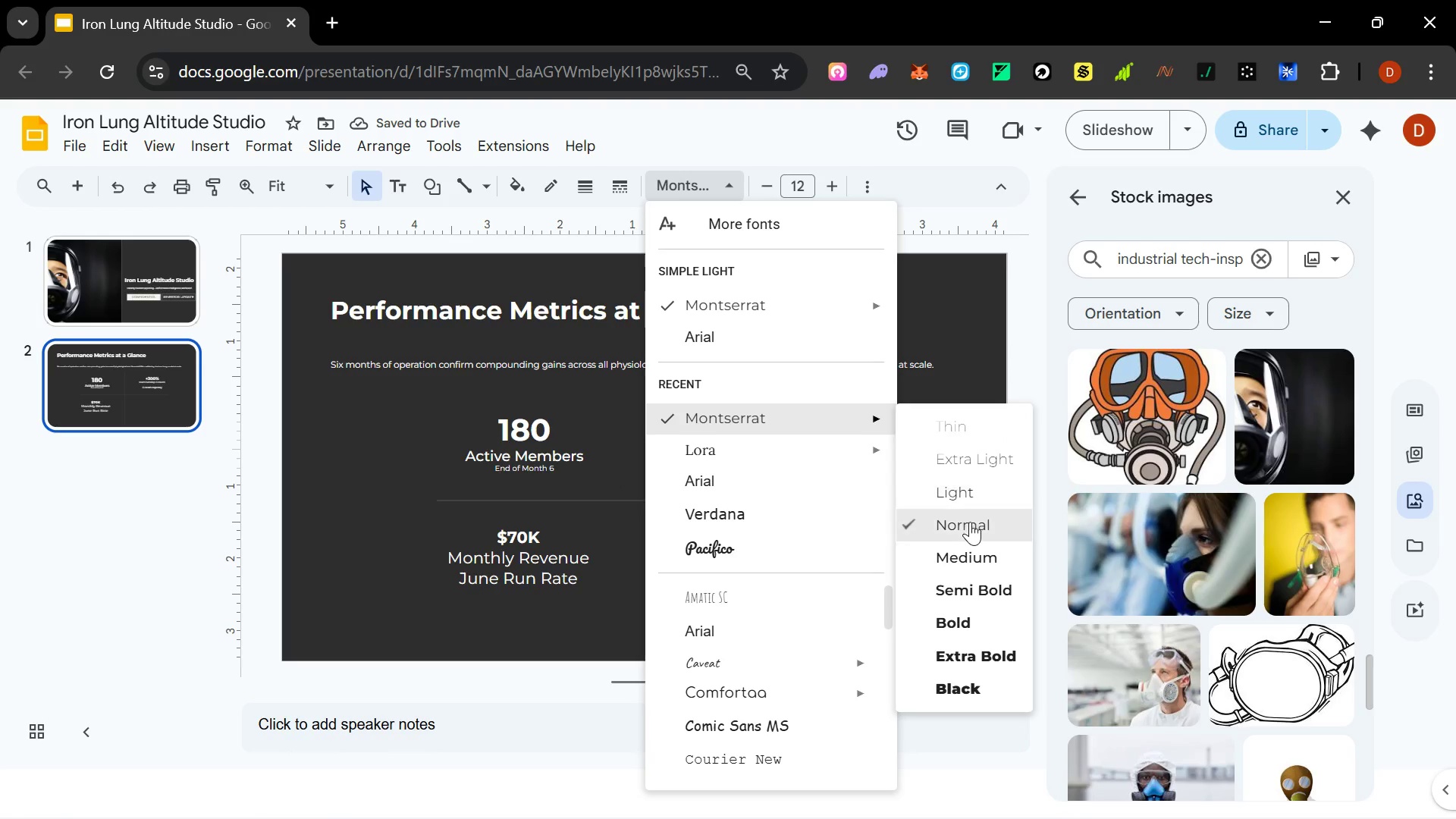 
left_click([968, 541])
 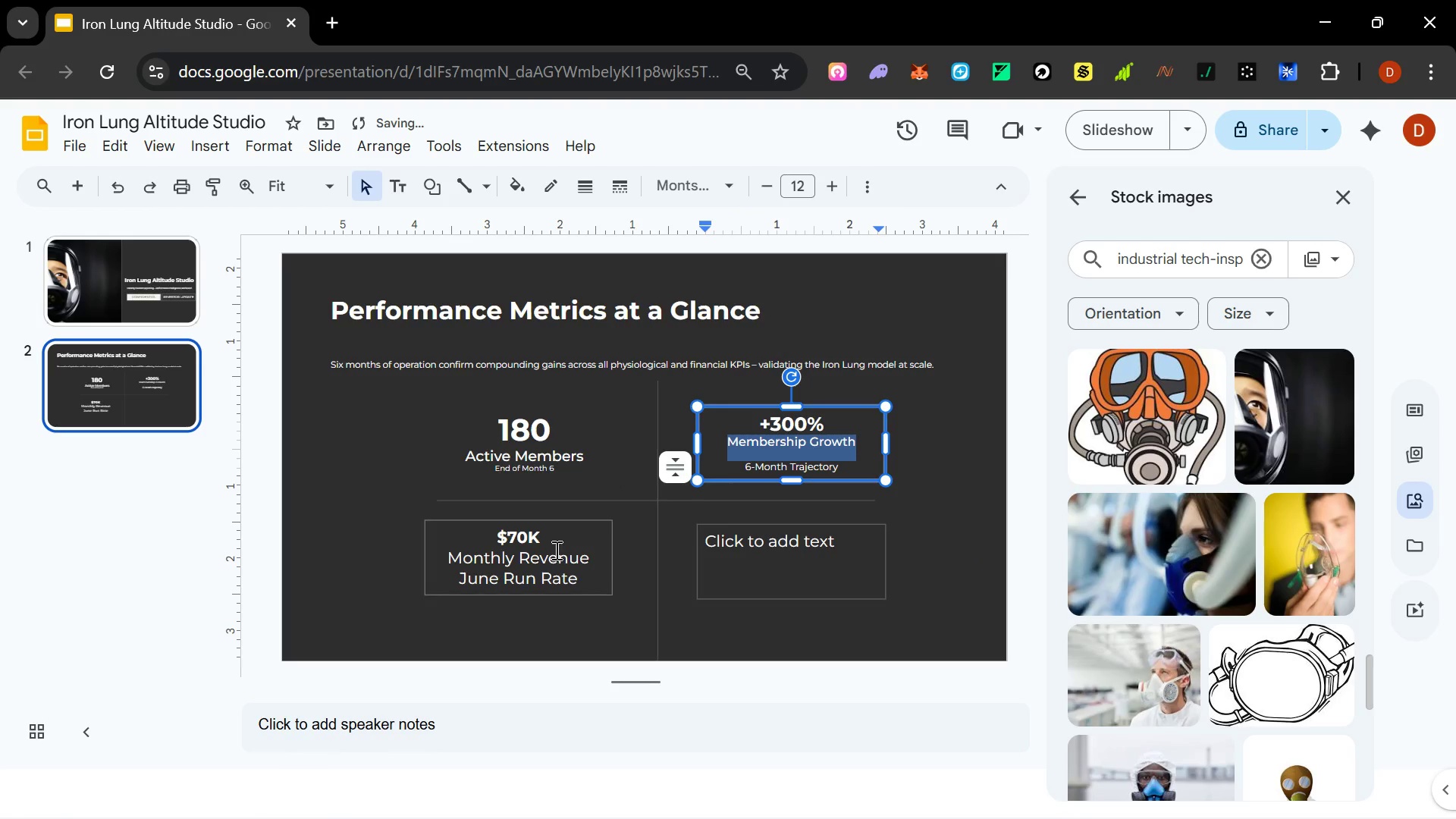 
left_click([554, 555])
 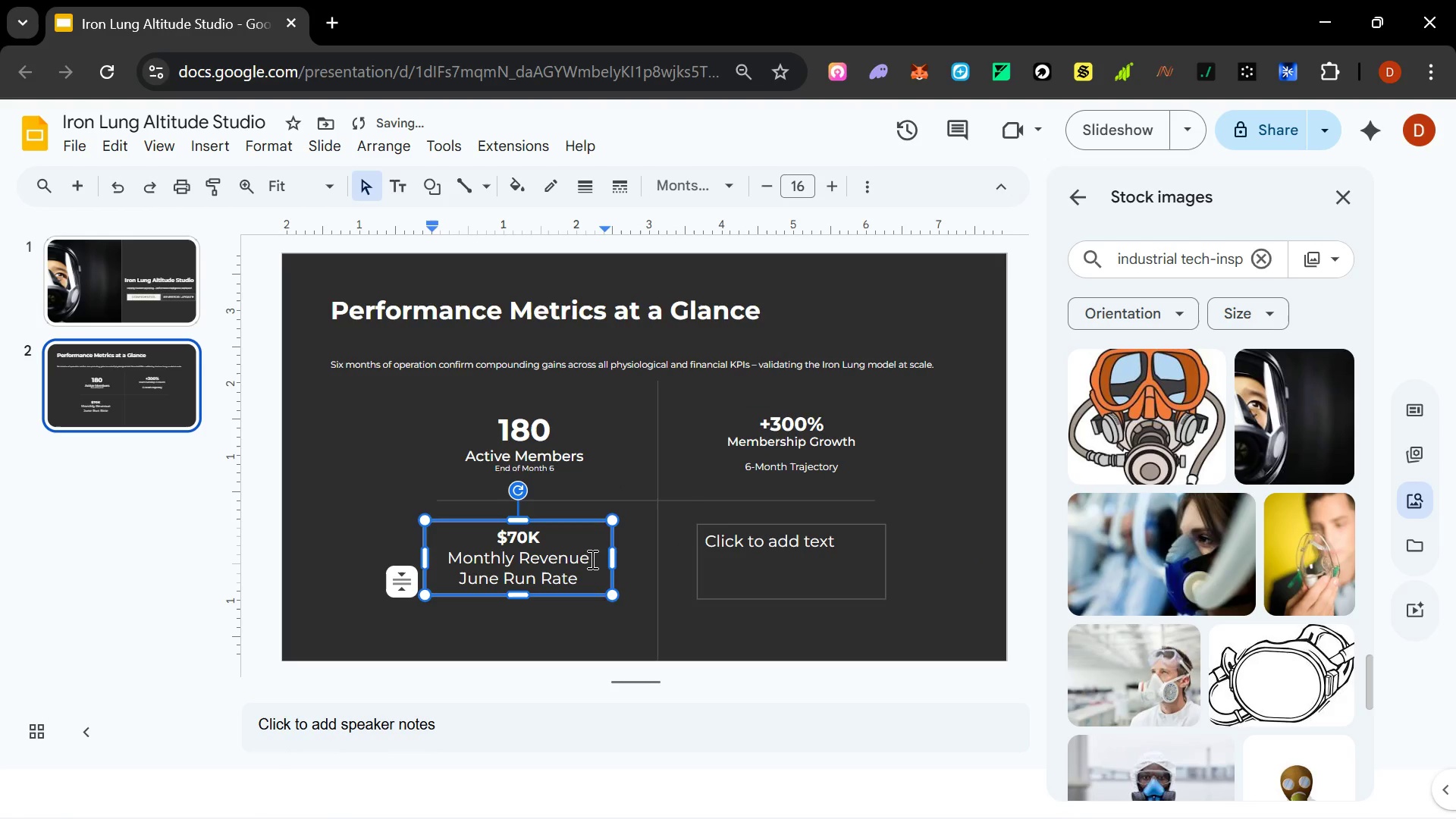 
left_click_drag(start_coordinate=[591, 559], to_coordinate=[454, 560])
 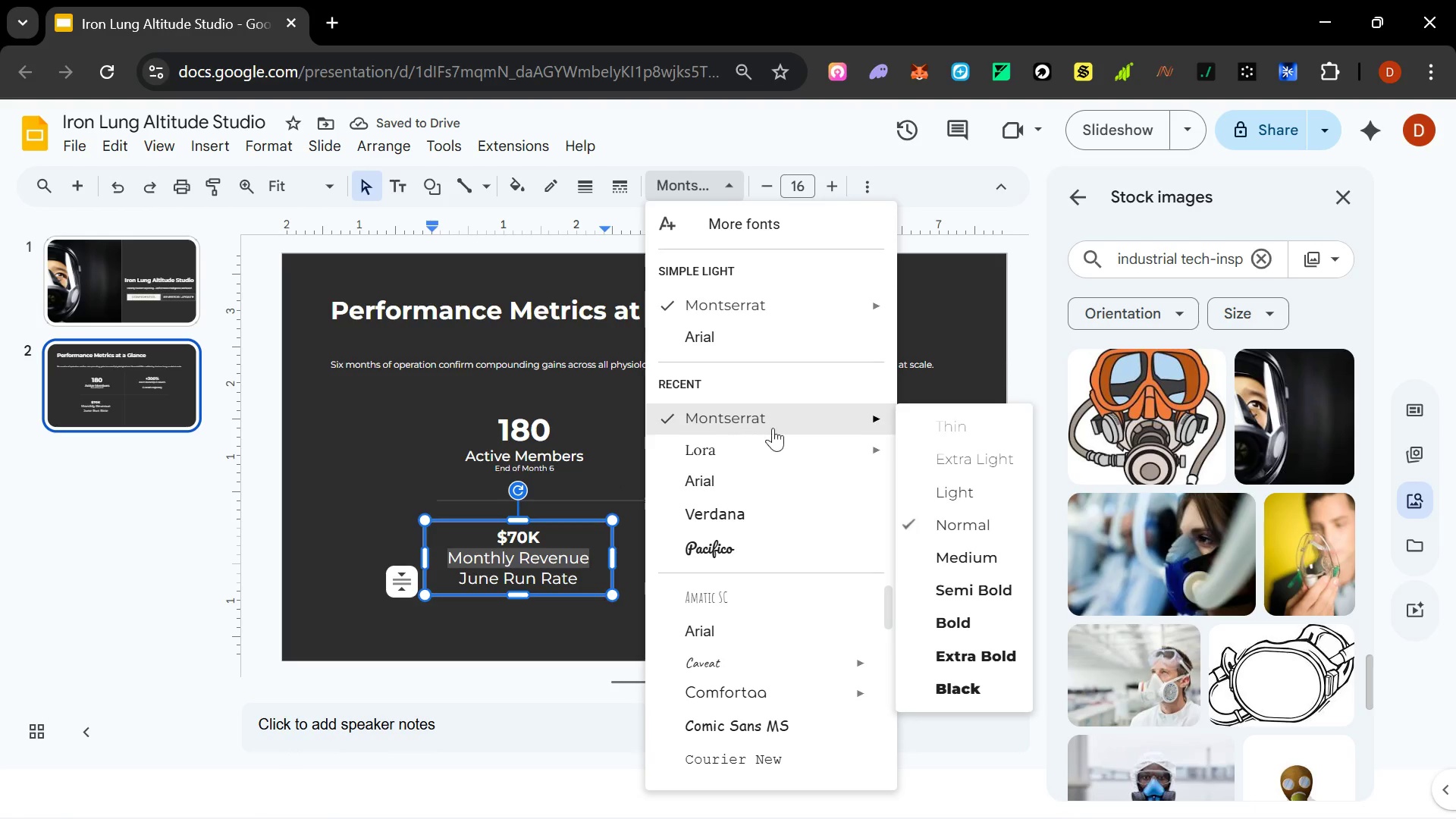 
left_click([995, 563])
 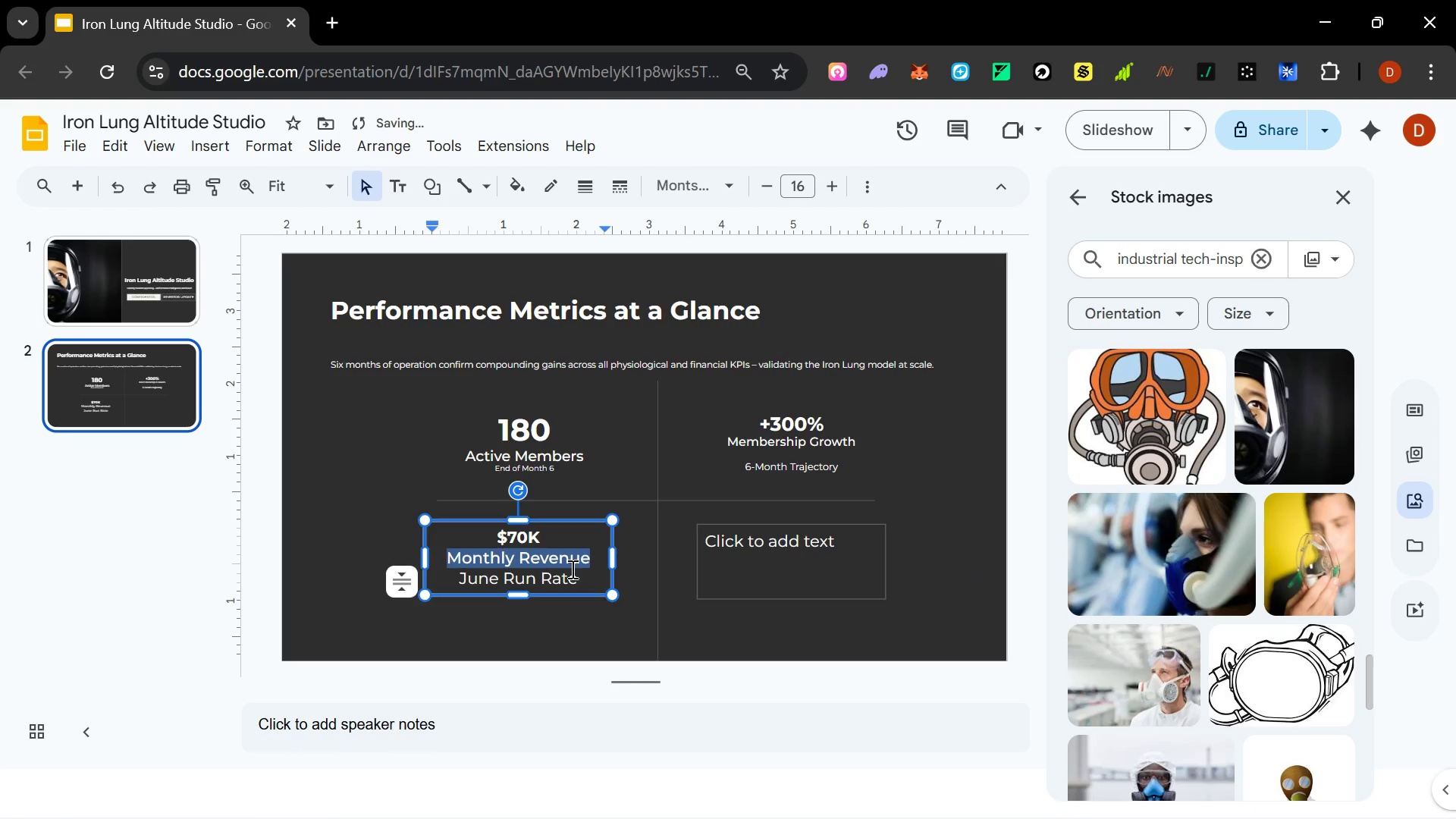 
left_click([571, 569])
 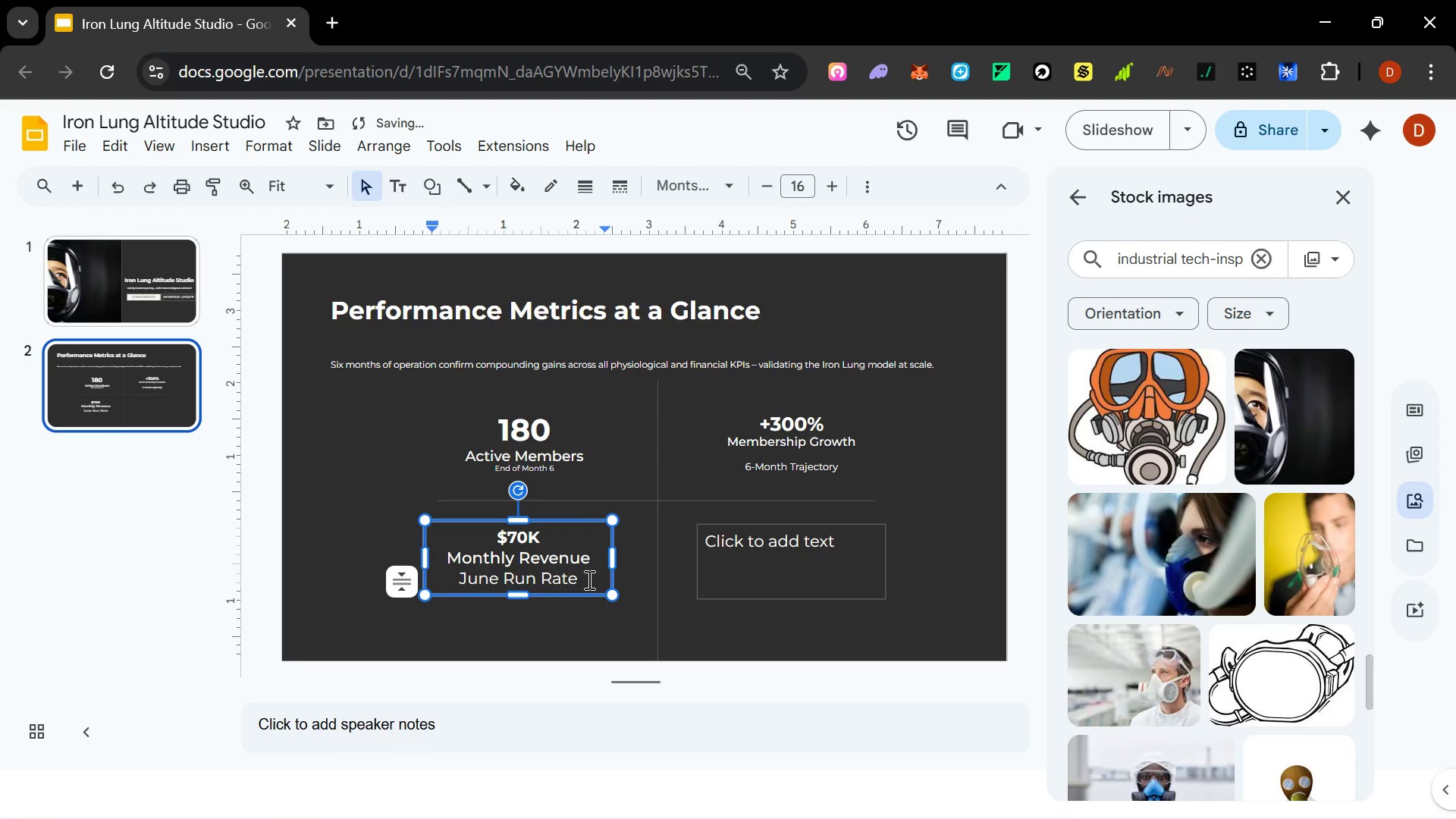 
left_click_drag(start_coordinate=[588, 579], to_coordinate=[461, 579])
 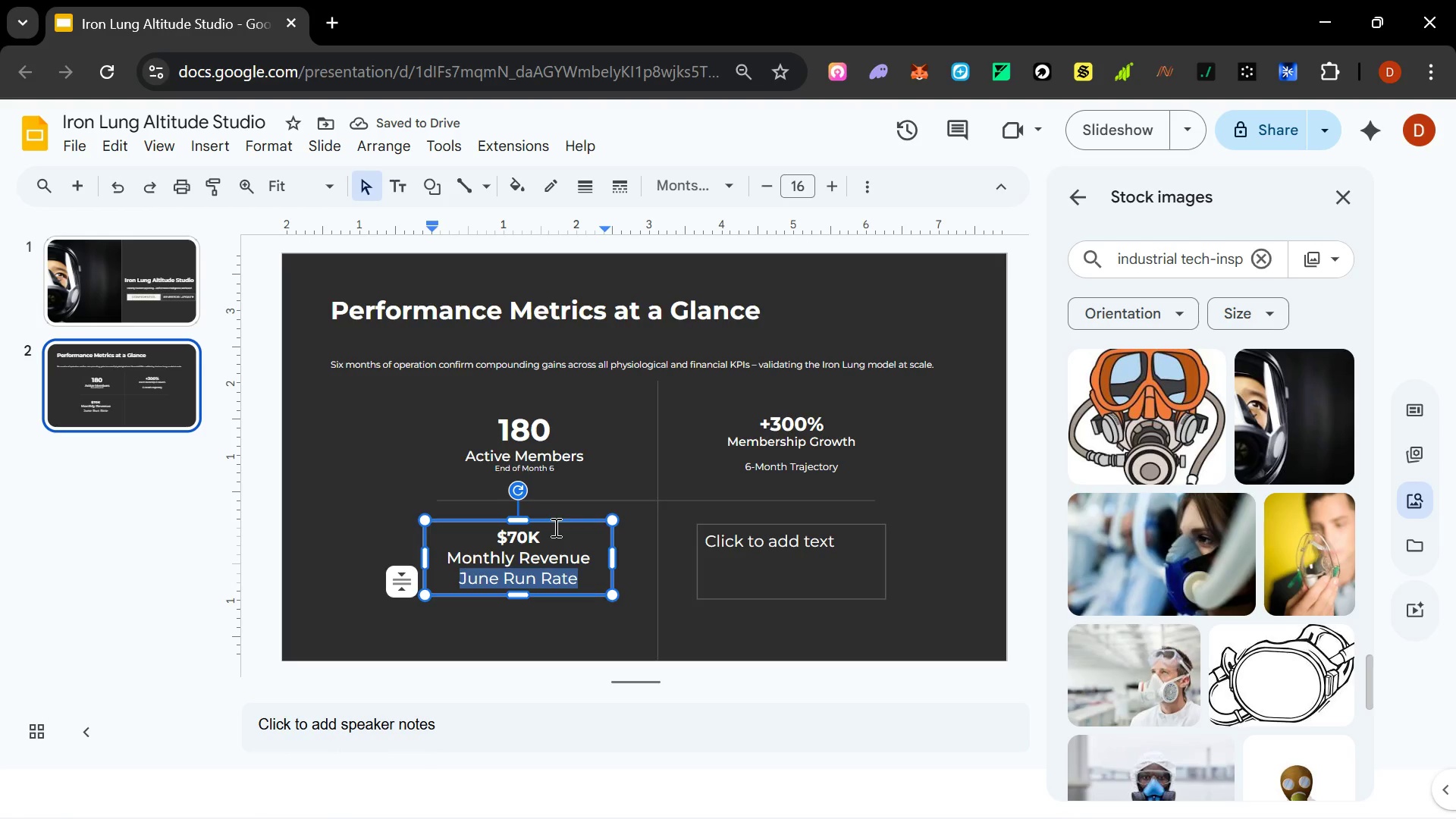 
left_click([561, 548])
 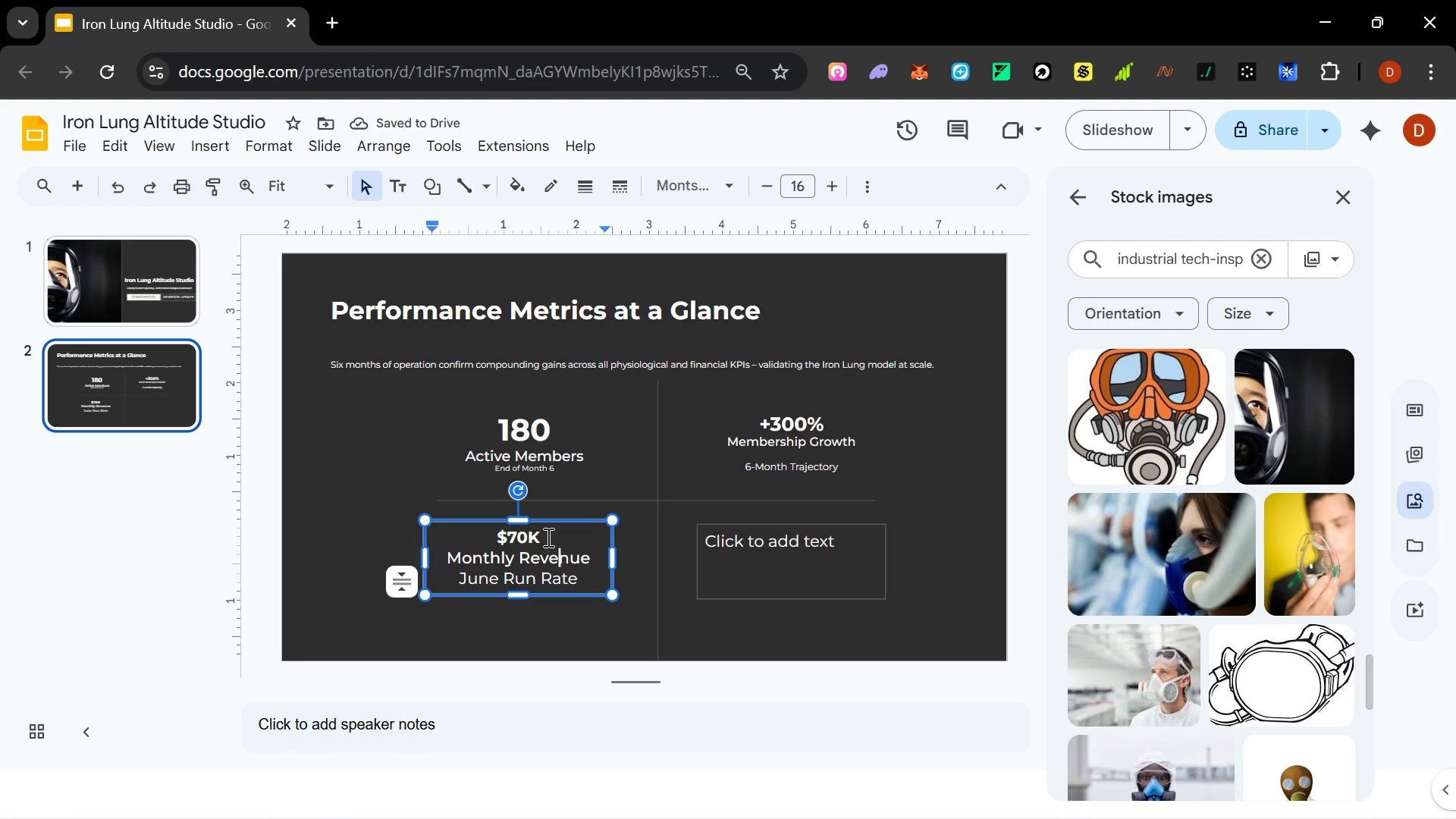 
left_click_drag(start_coordinate=[547, 536], to_coordinate=[493, 532])
 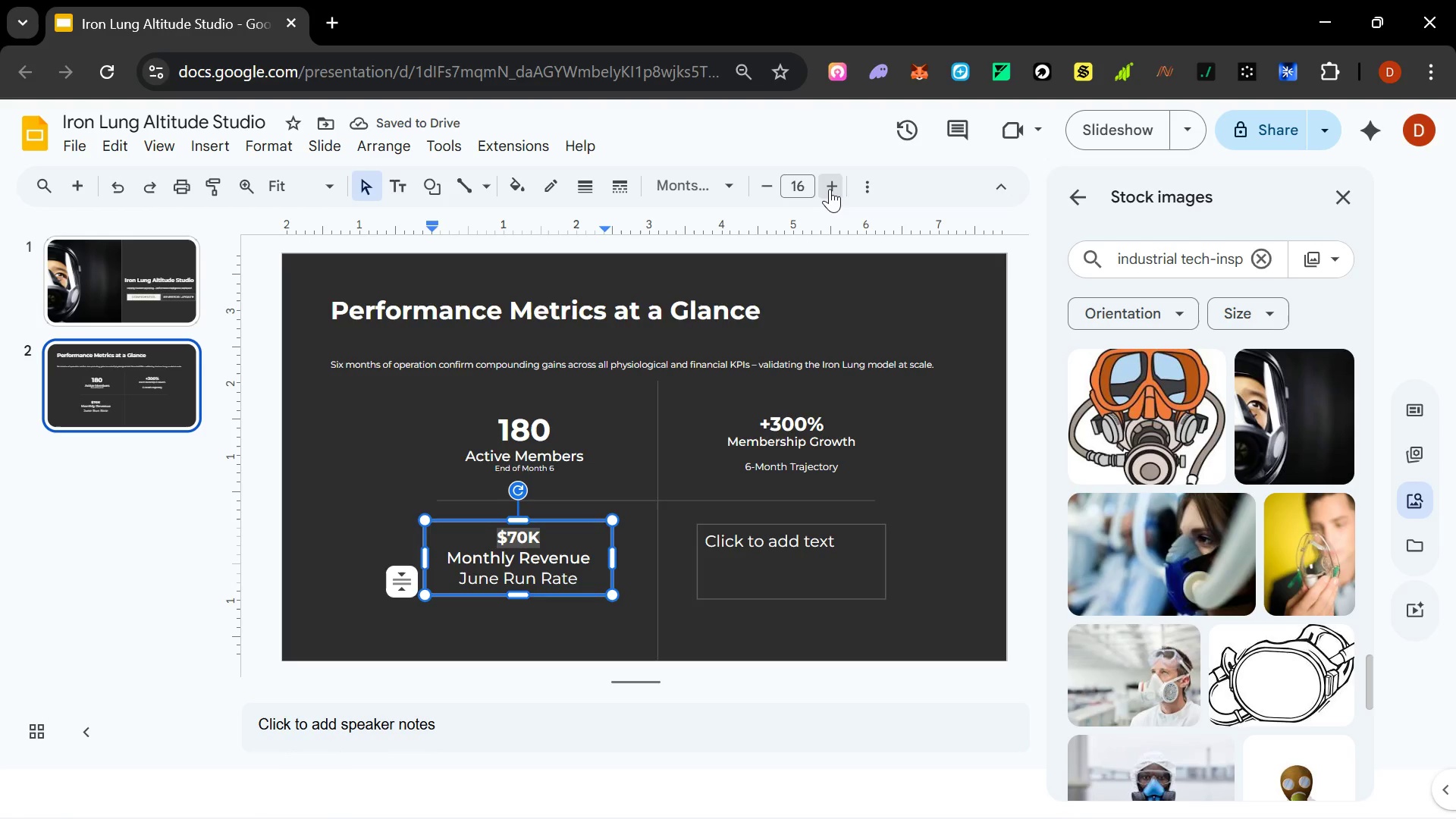 
double_click([830, 189])
 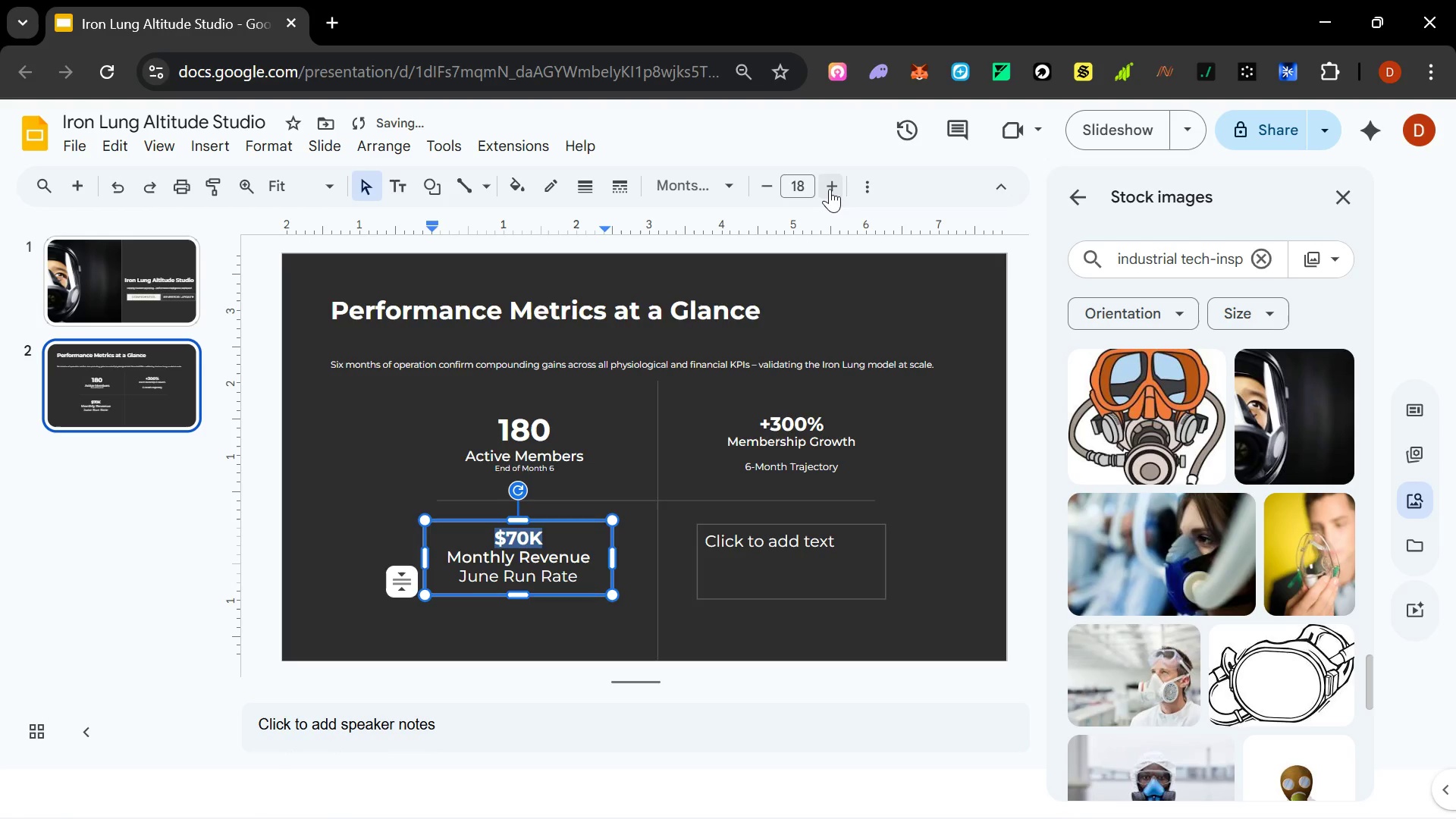 
triple_click([830, 189])
 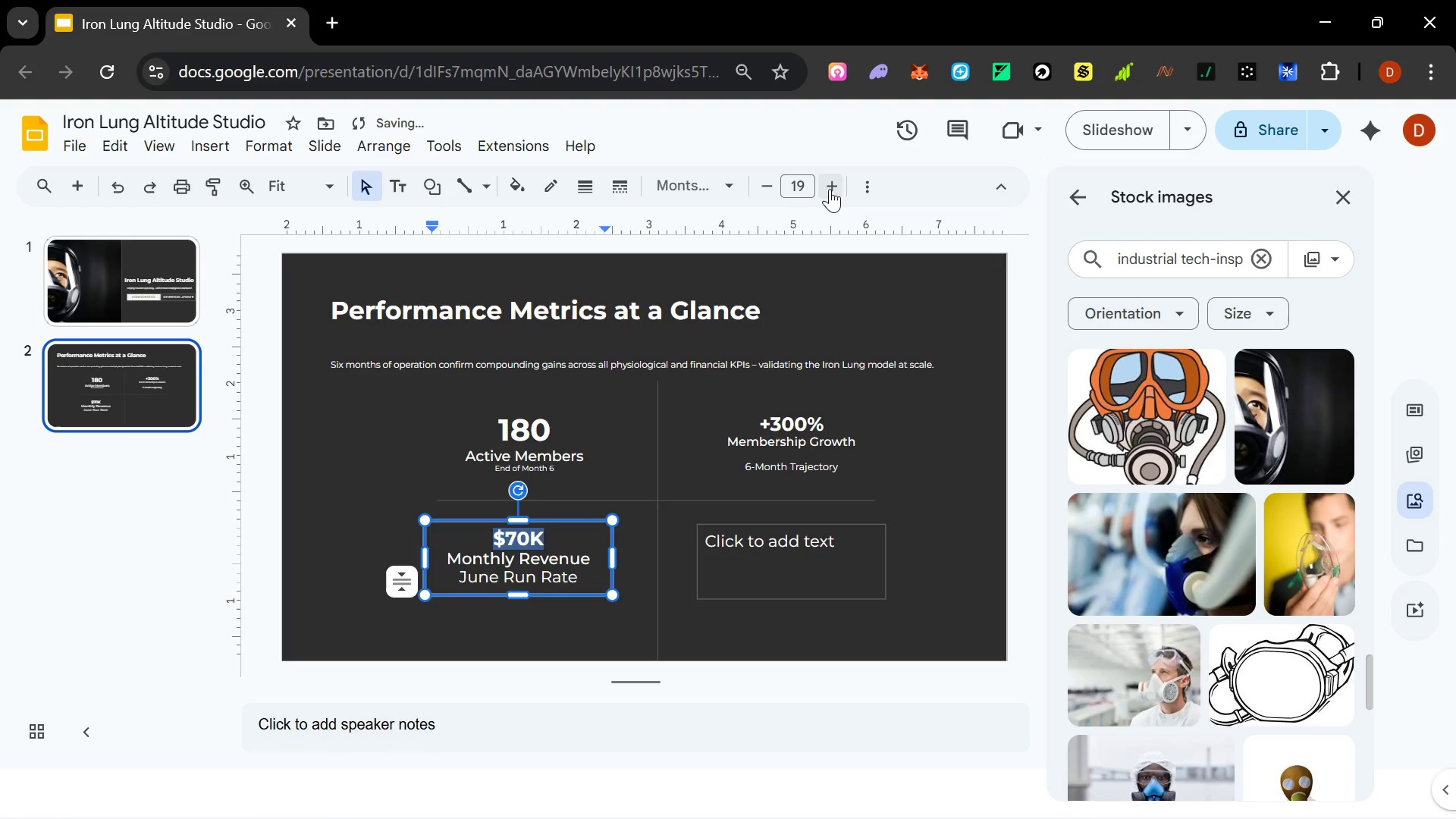 
triple_click([830, 189])
 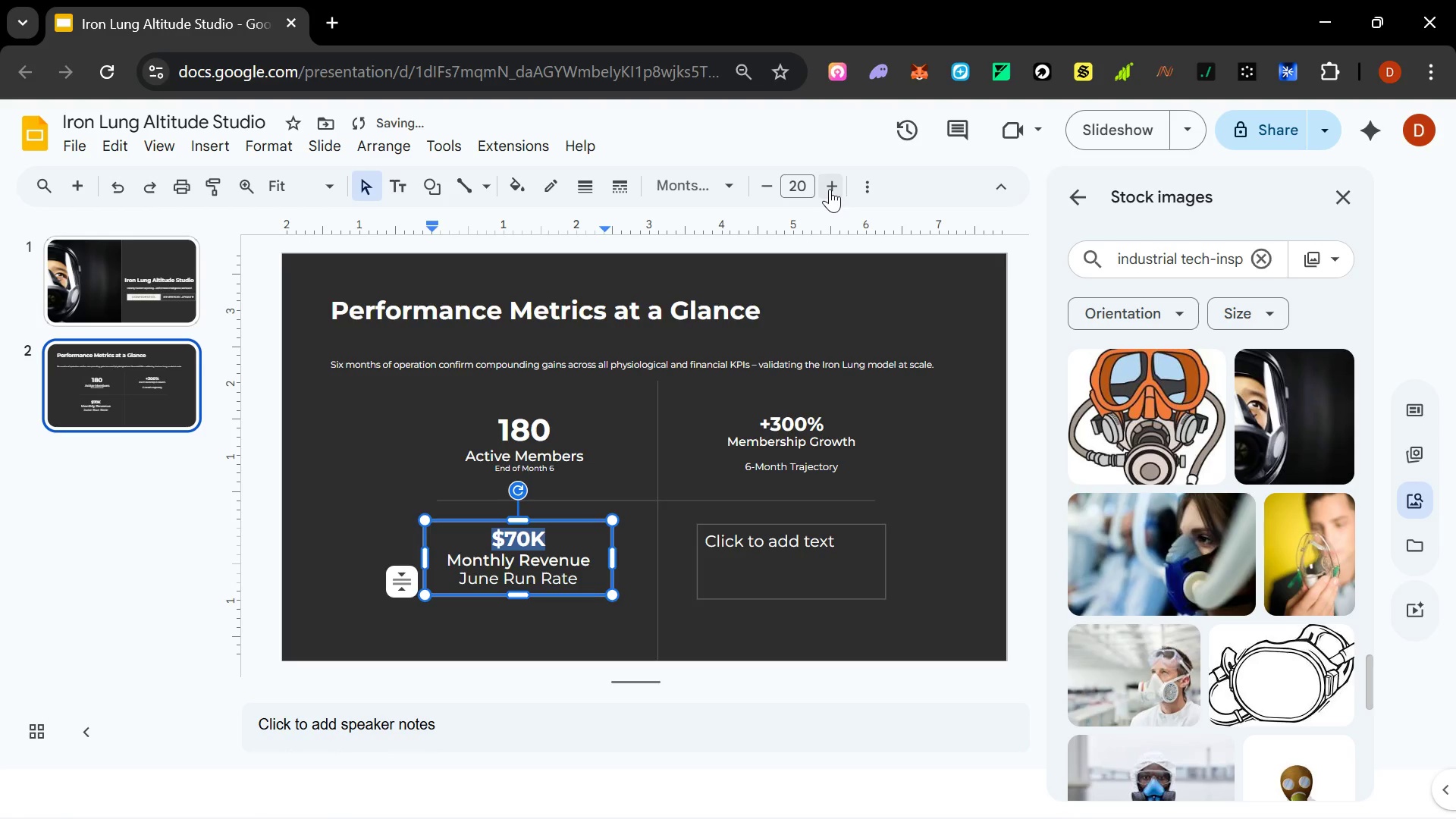 
left_click([830, 189])
 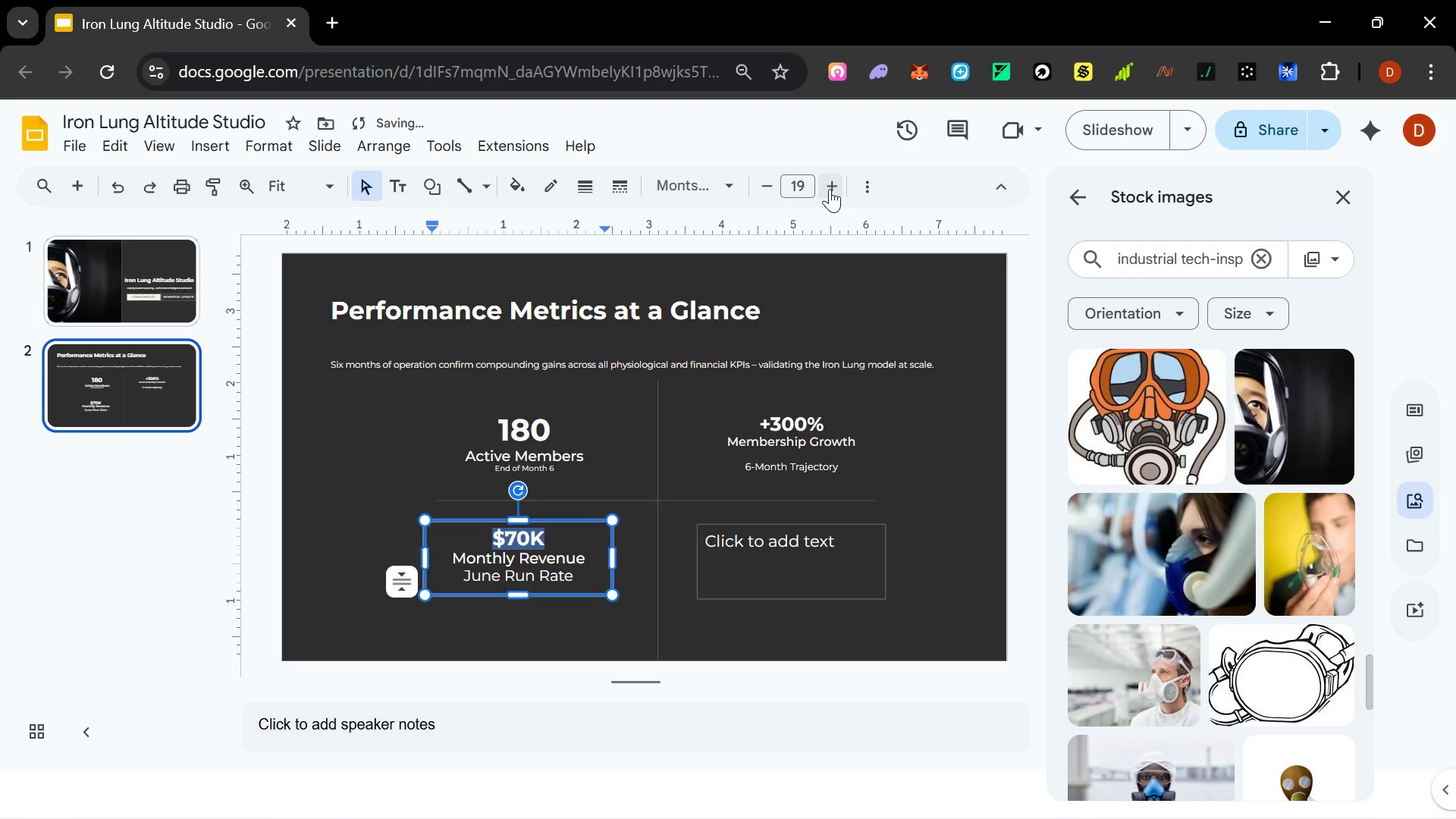 
double_click([830, 189])
 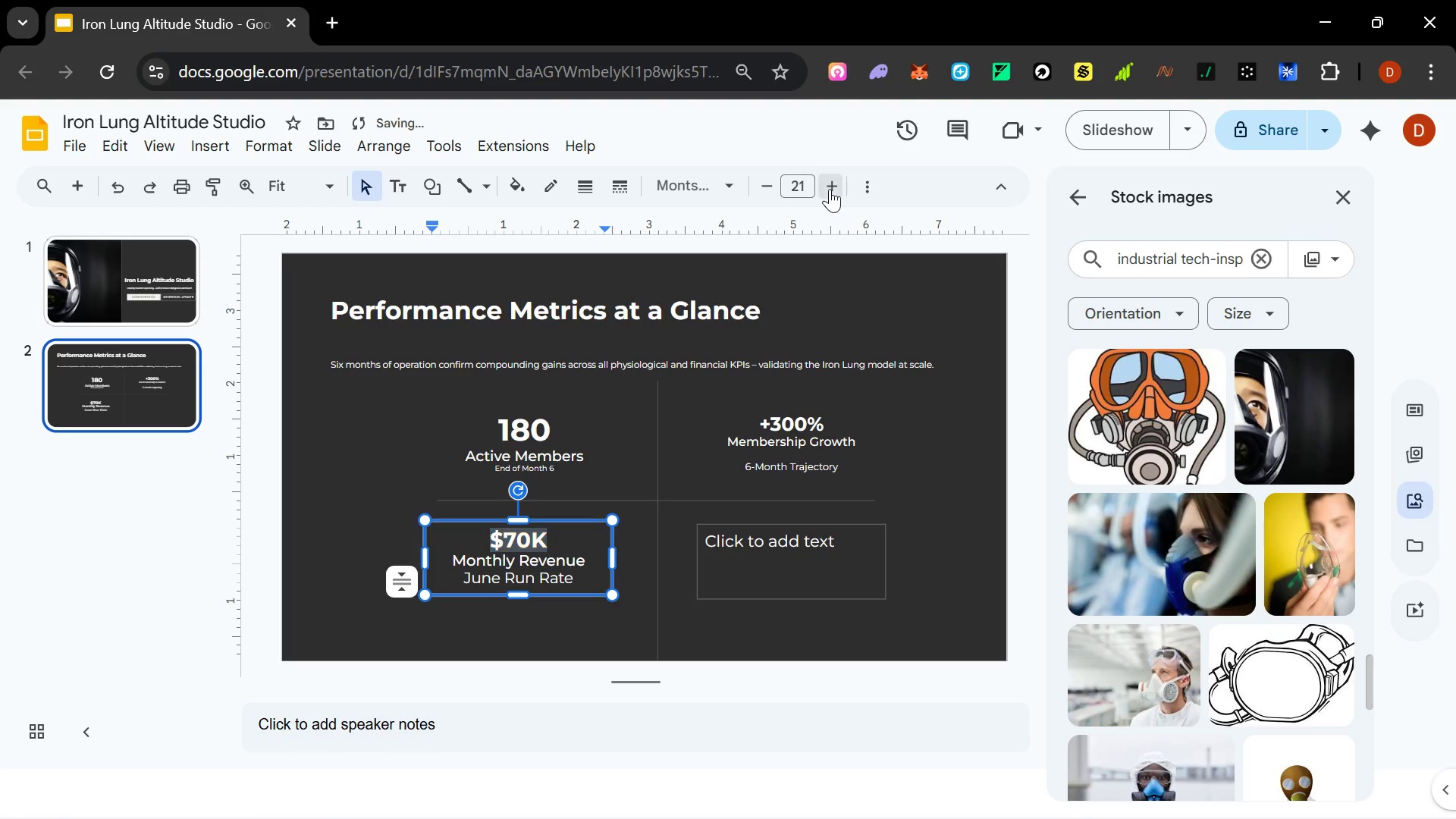 
triple_click([830, 189])
 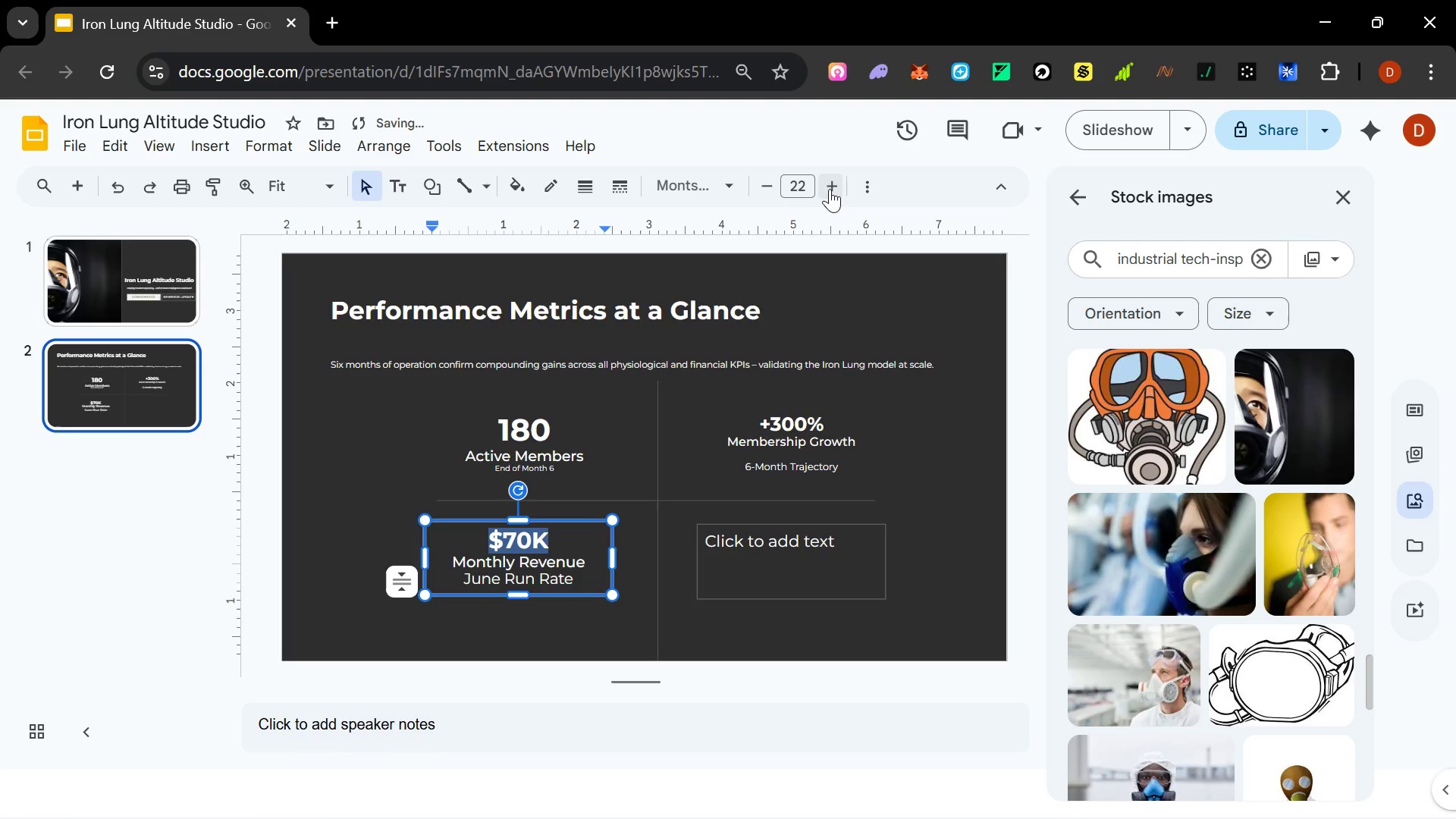 
left_click([830, 189])
 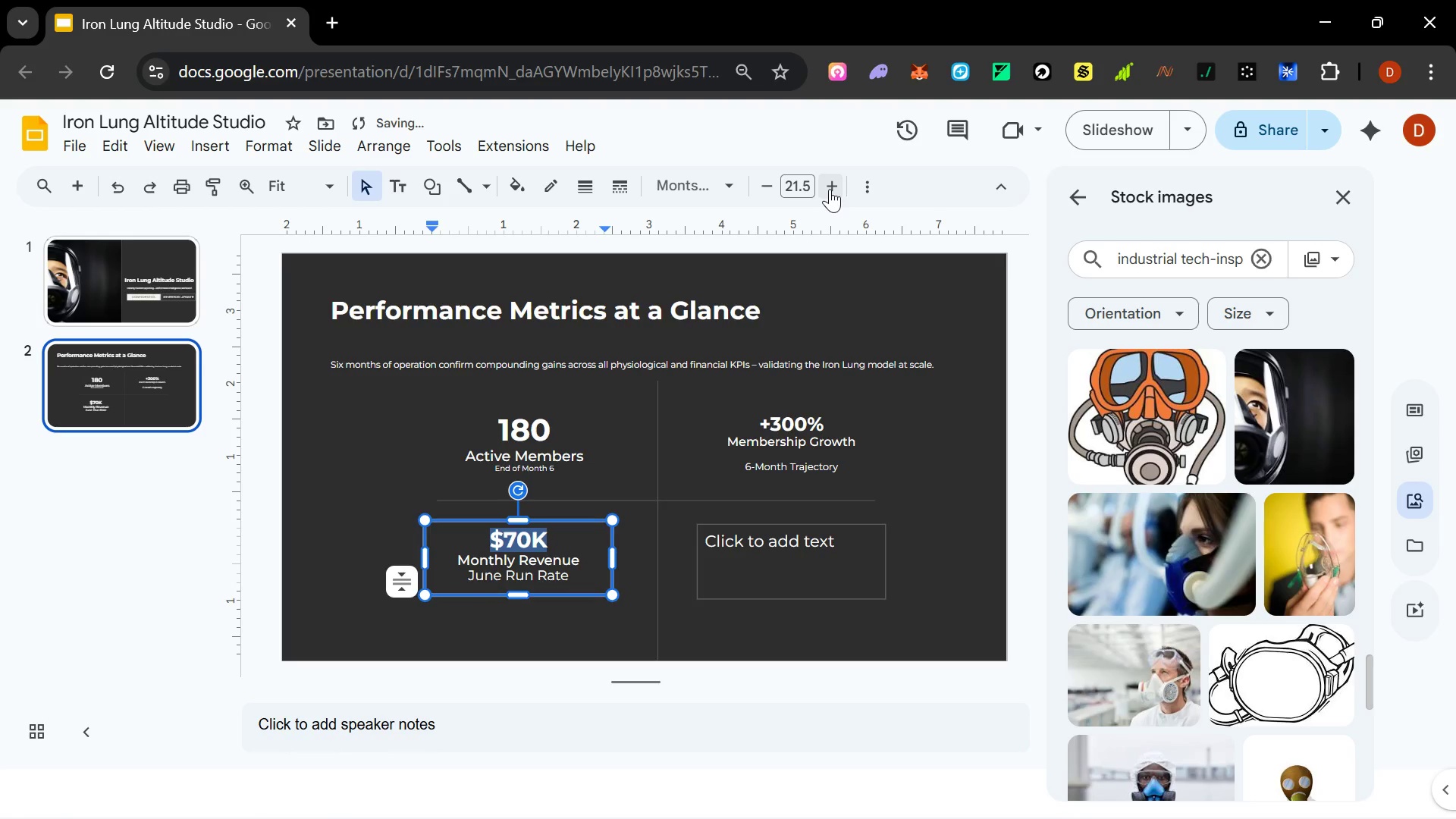 
left_click([830, 189])
 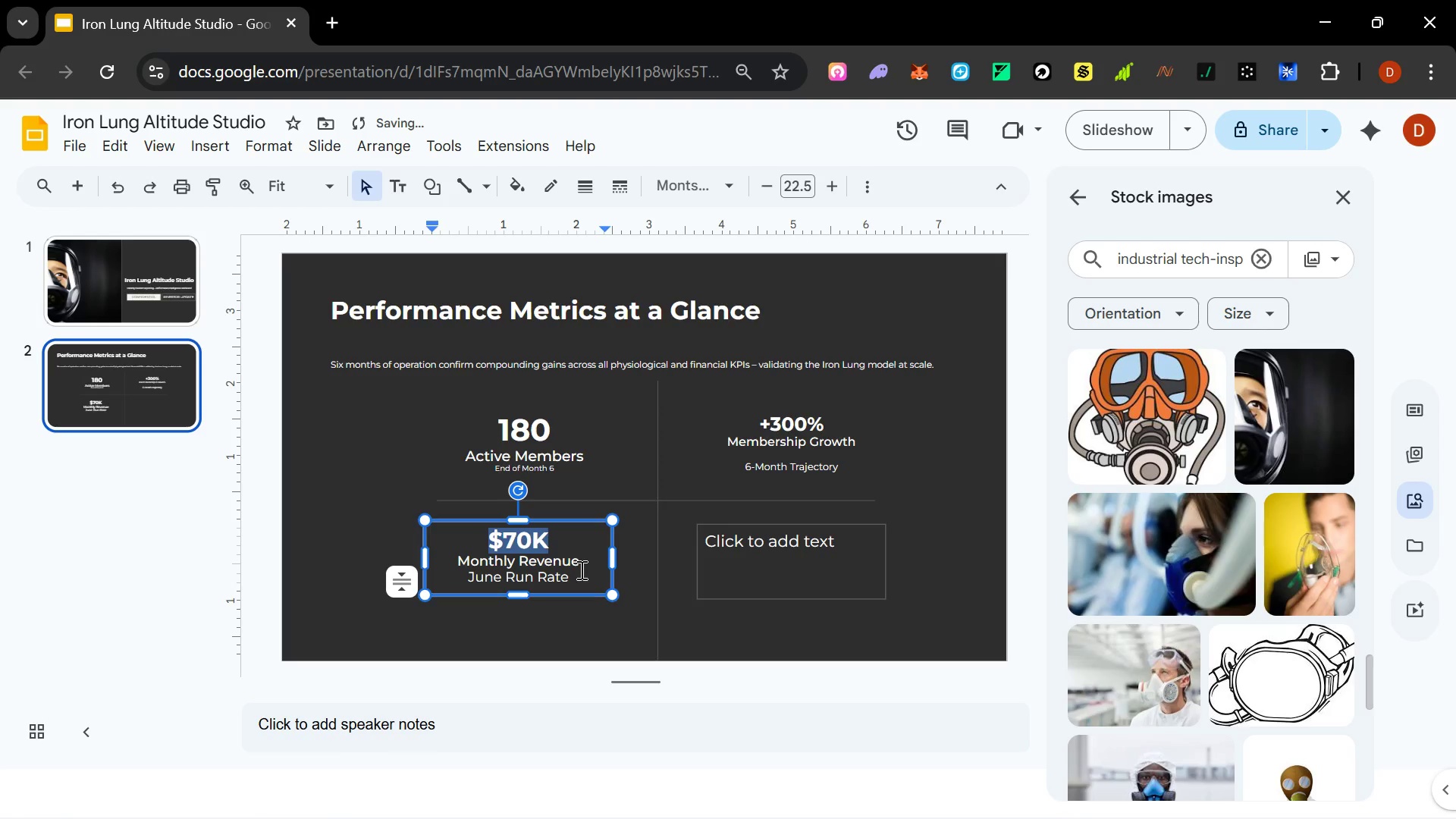 
left_click([585, 575])
 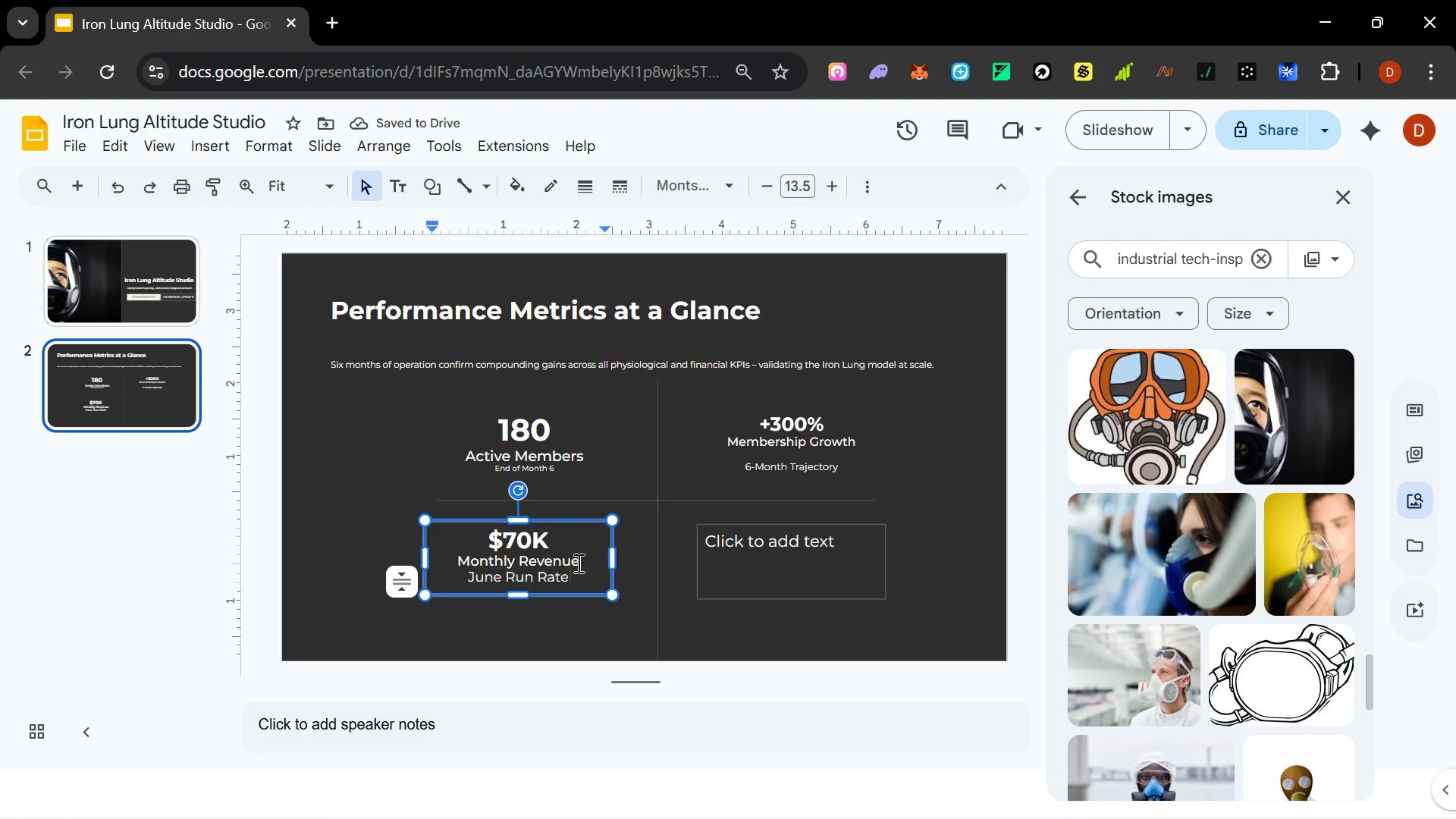 
left_click([576, 563])
 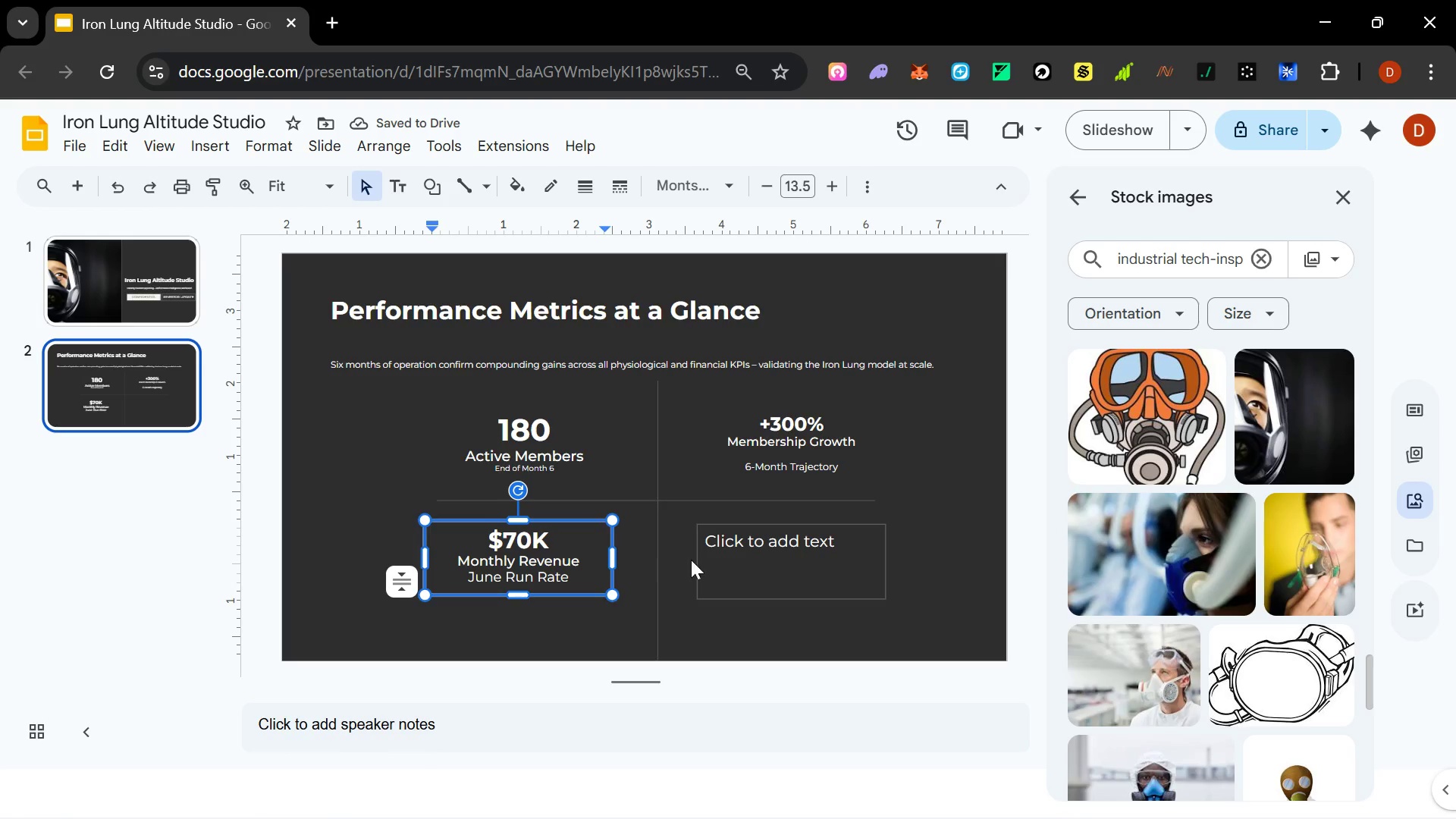 
left_click([777, 548])
 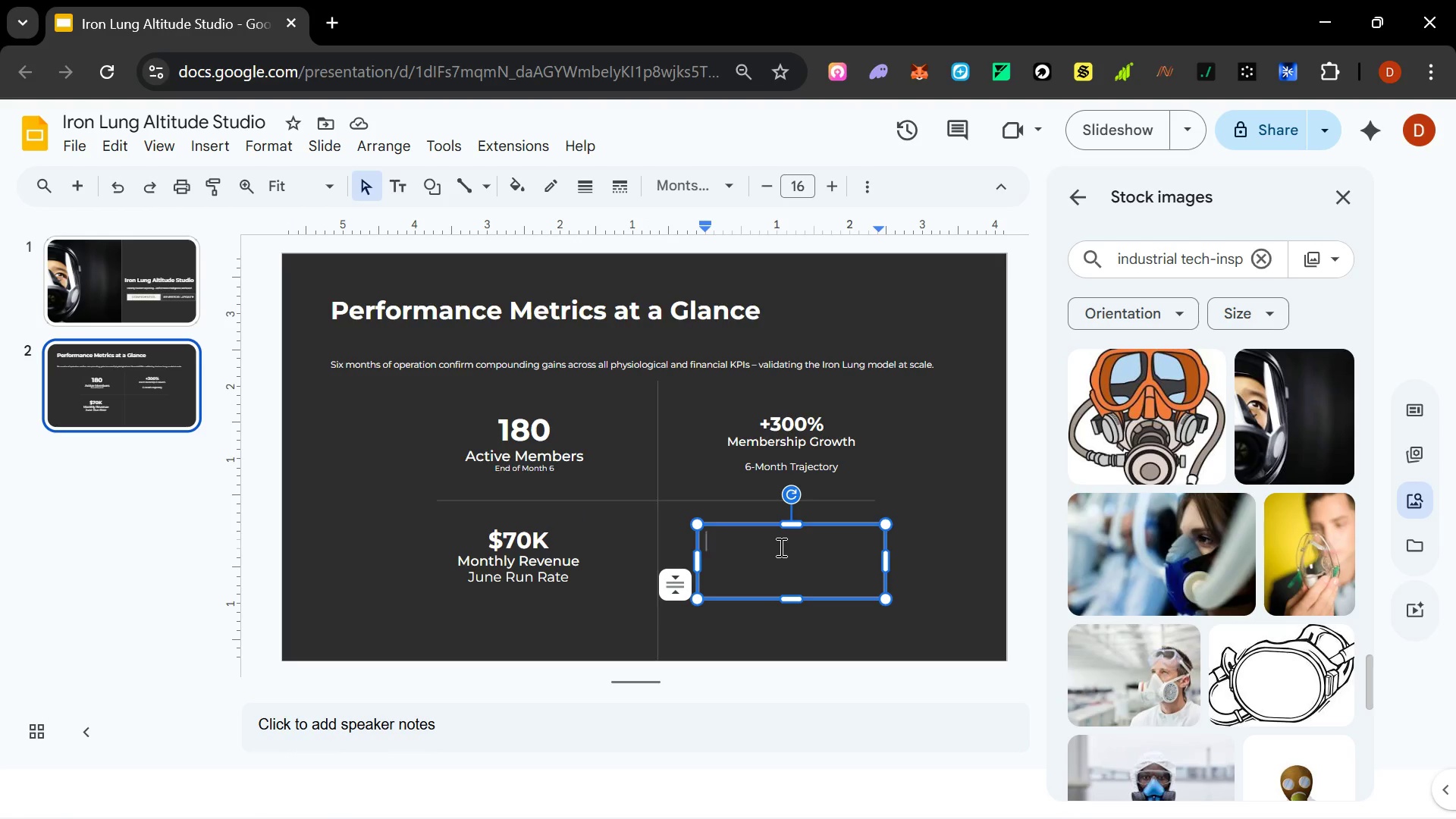 
wait(5.33)
 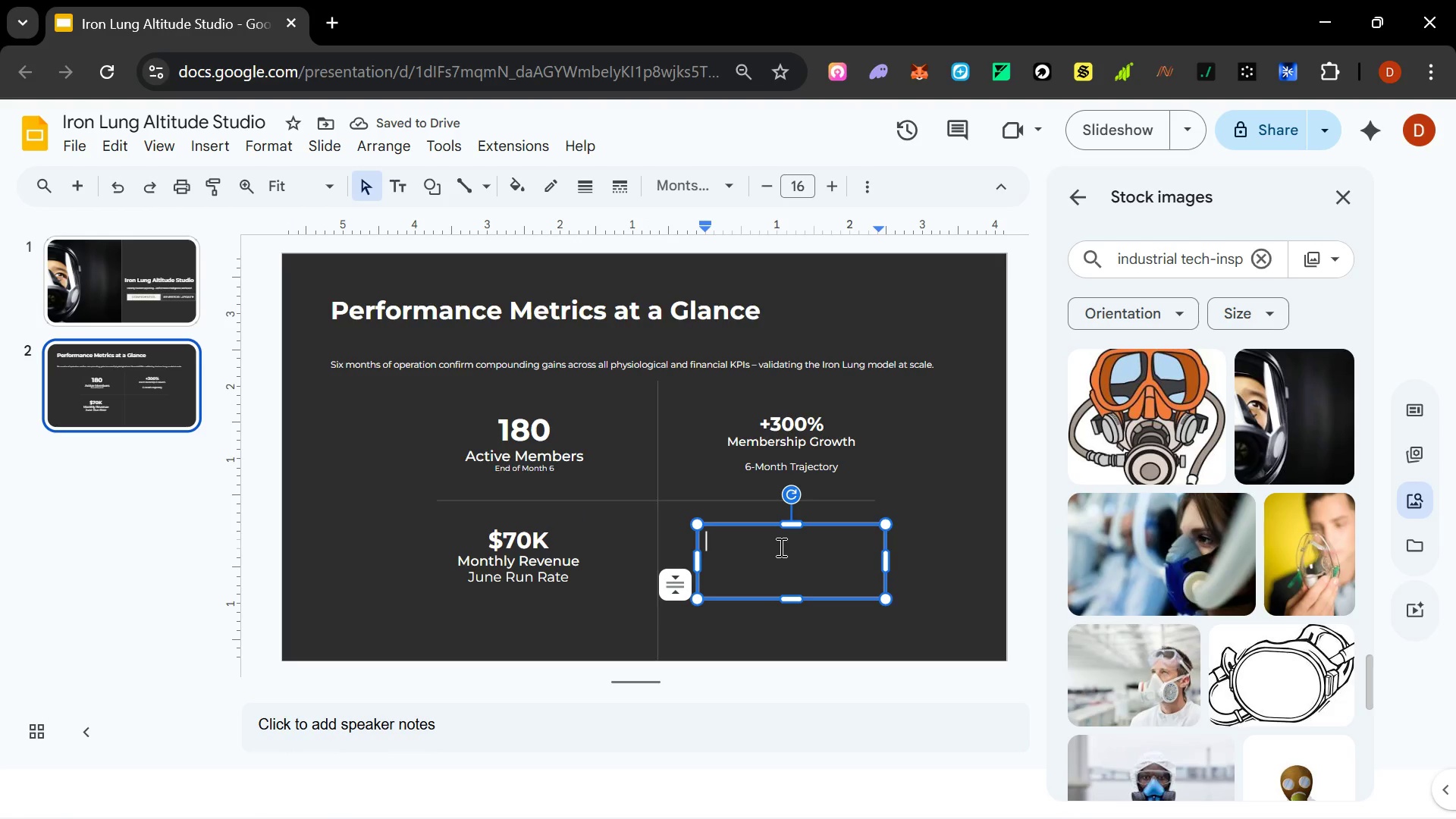 
type(18%)
 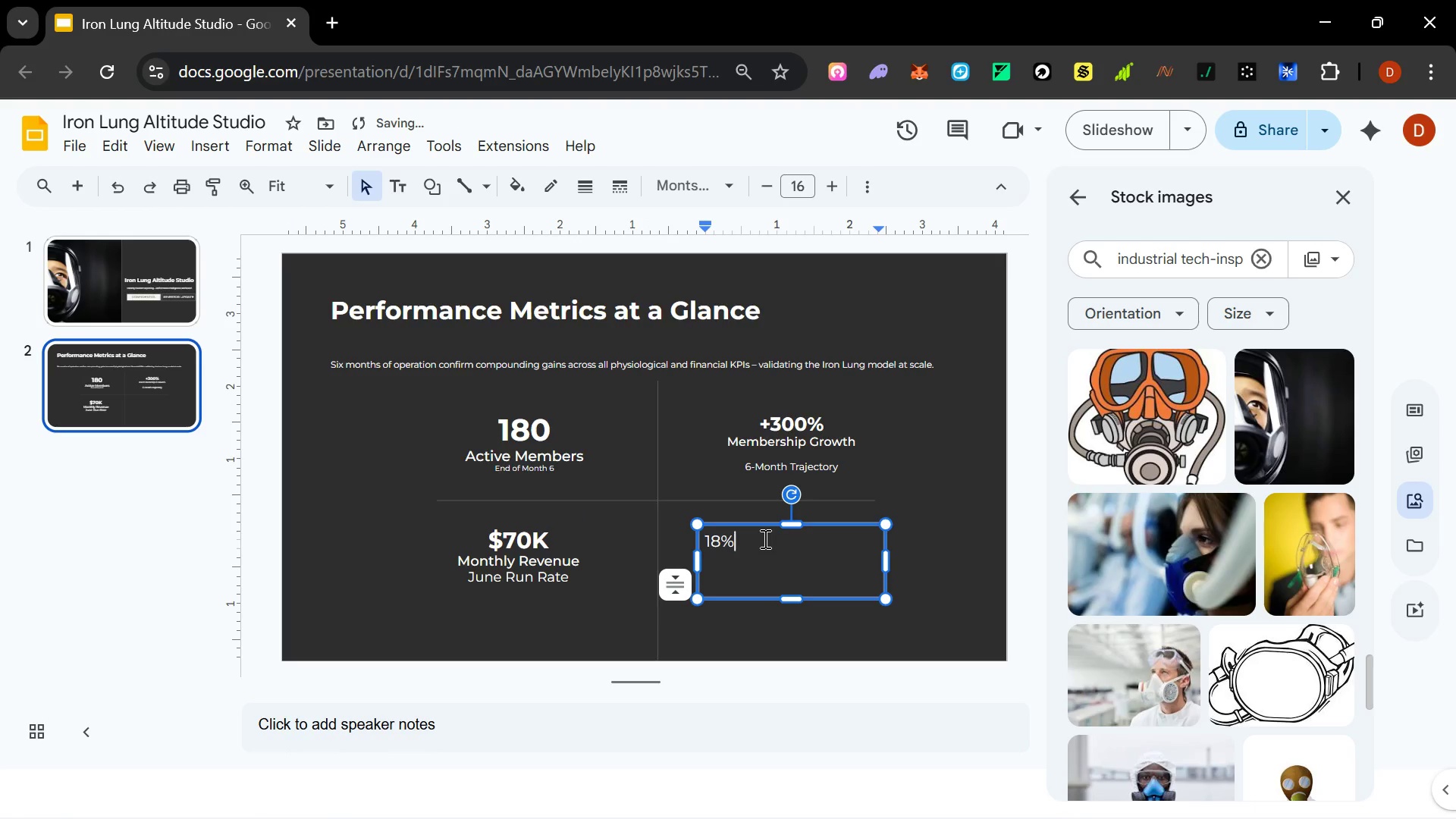 
key(Enter)
 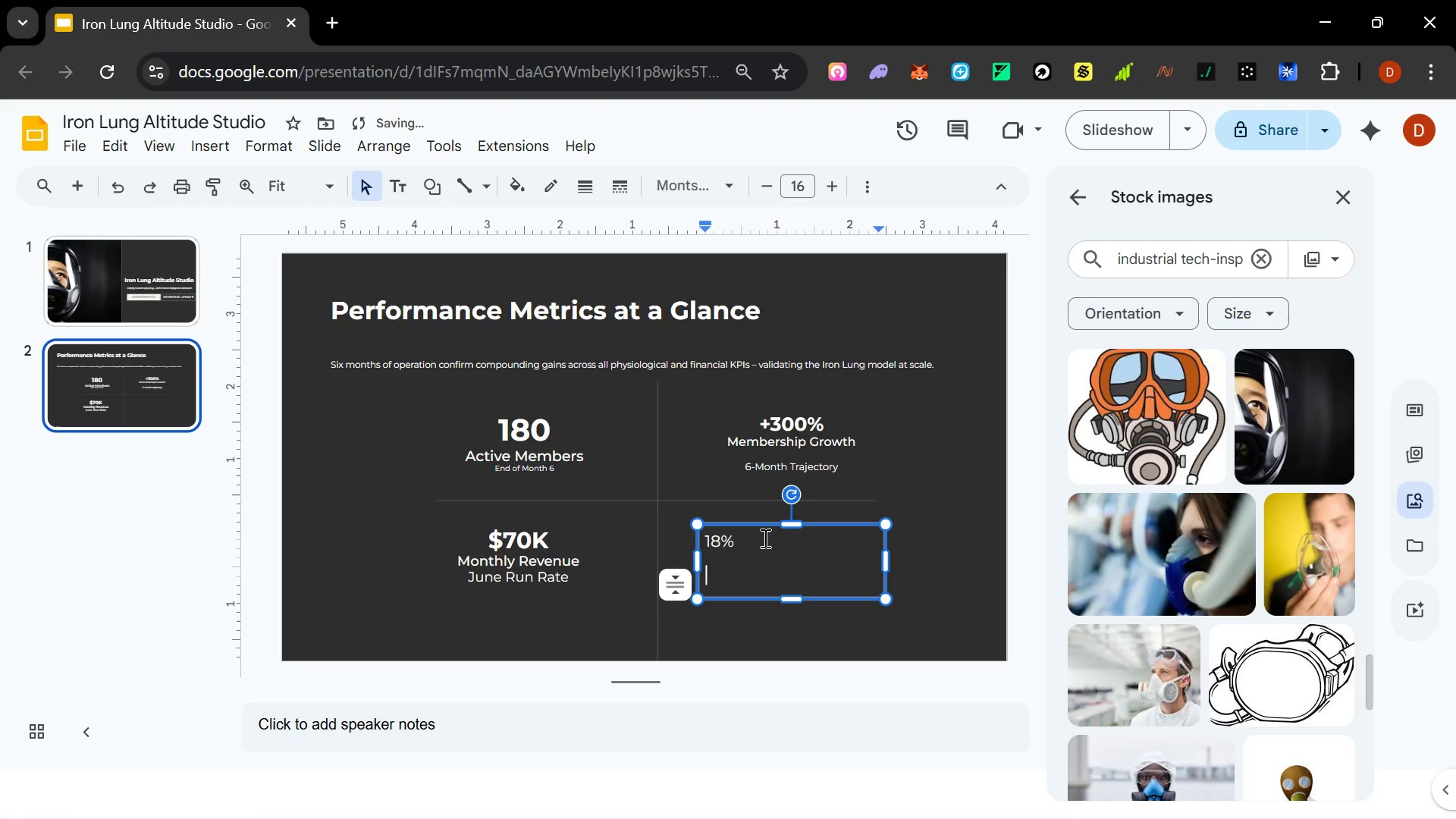 
type(Endurance Gains)
 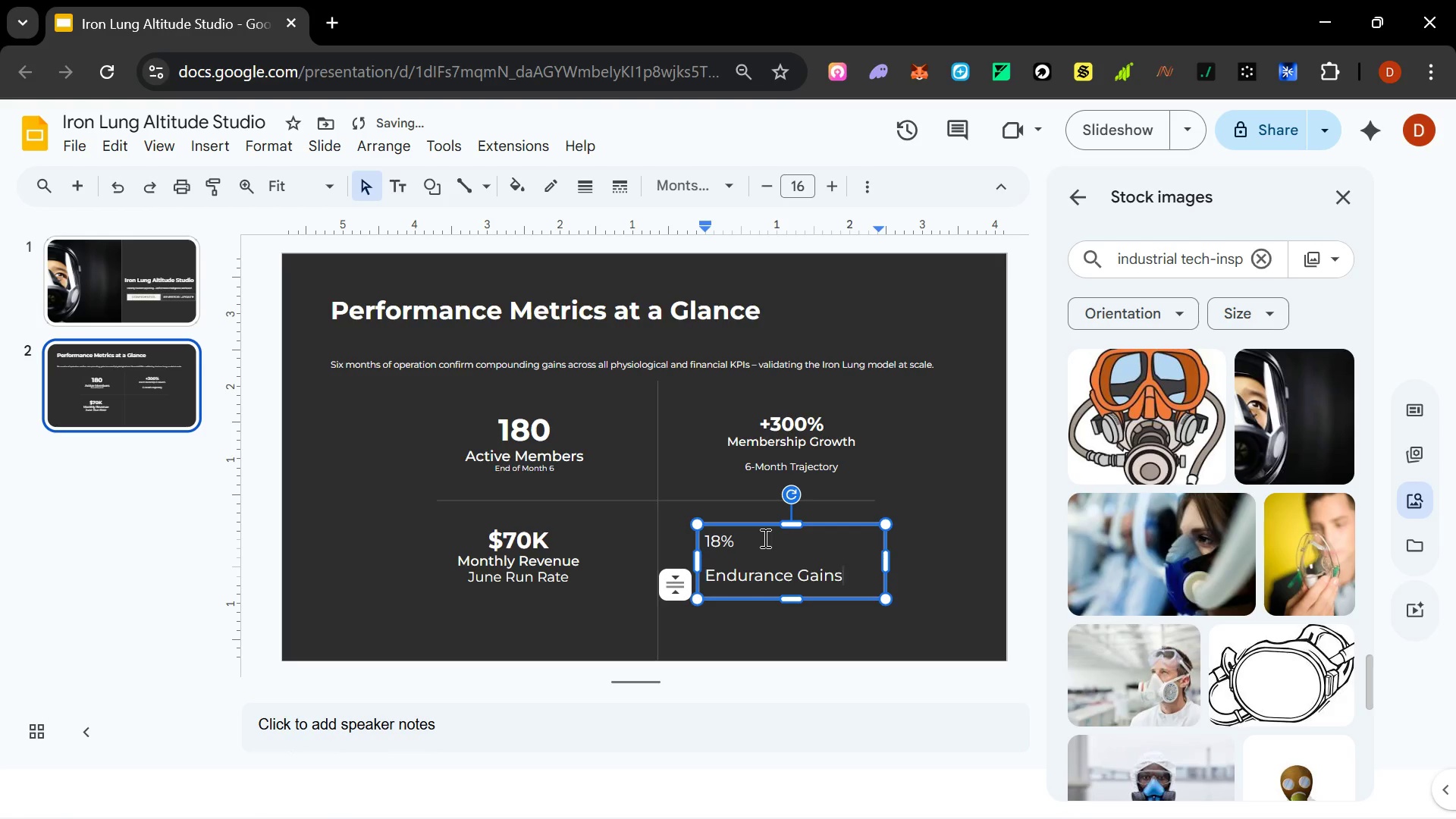 
key(Enter)
 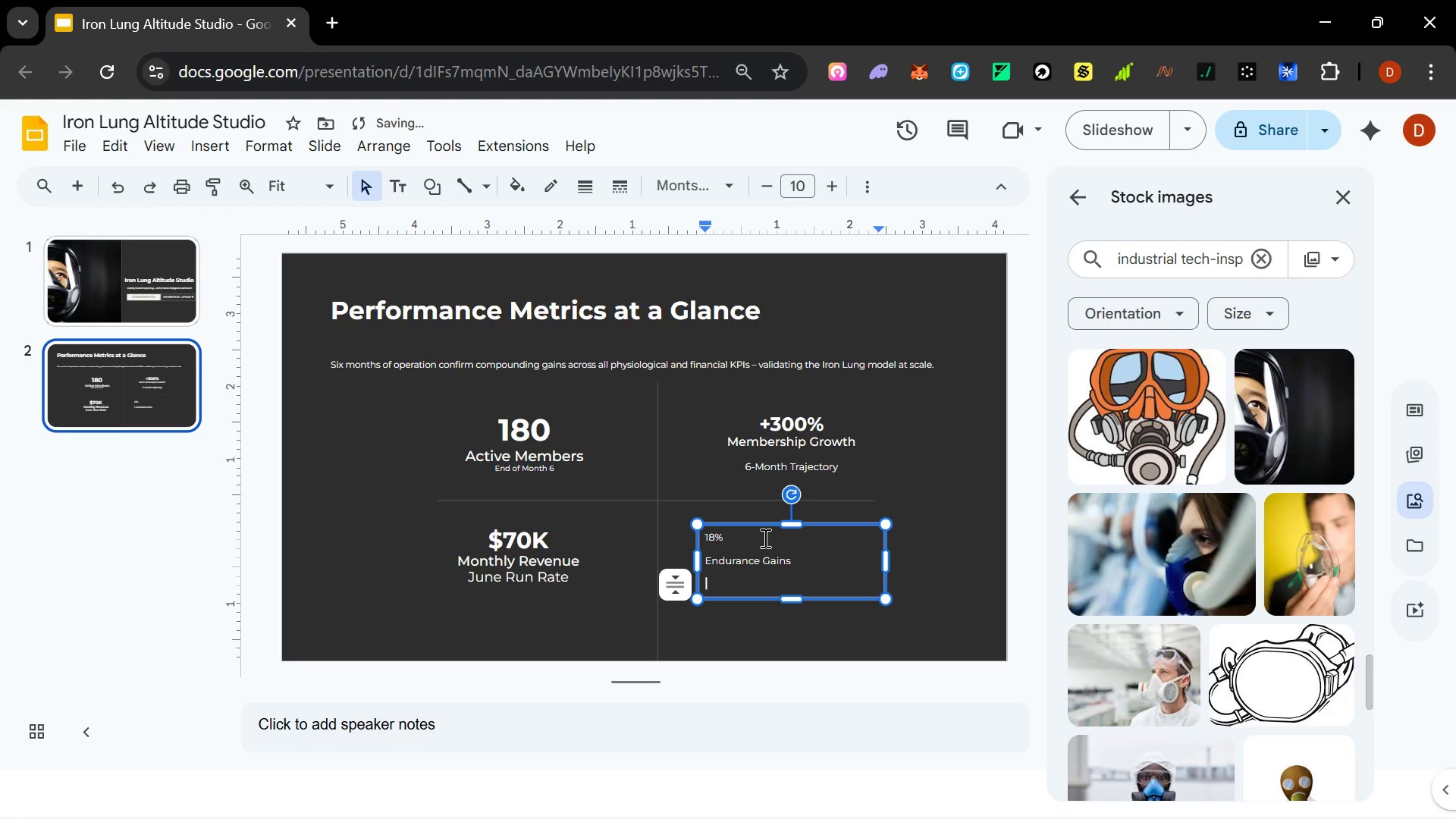 
type(Avg. Member Improvement)
 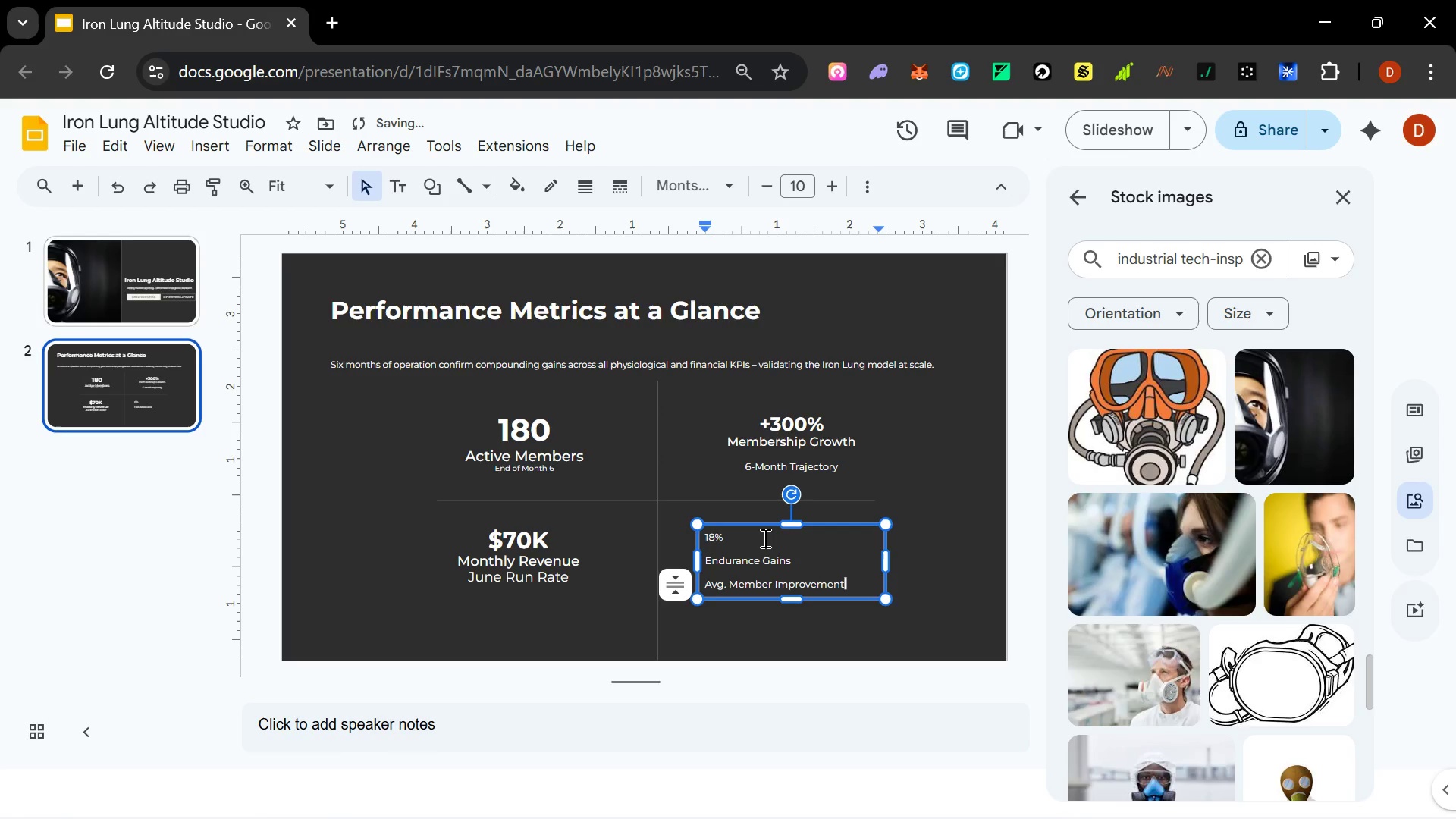 
wait(14.97)
 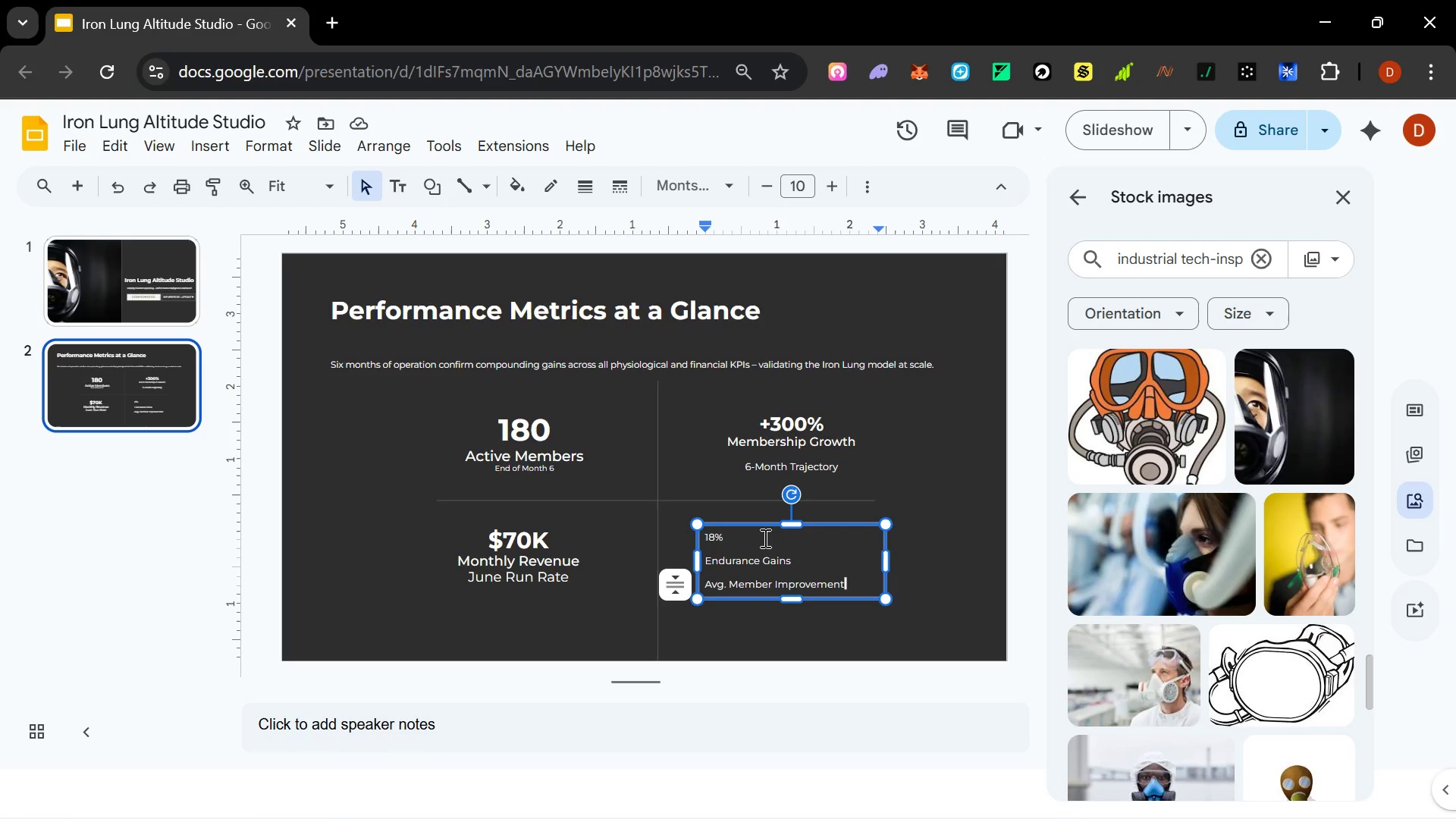 
left_click([838, 522])
 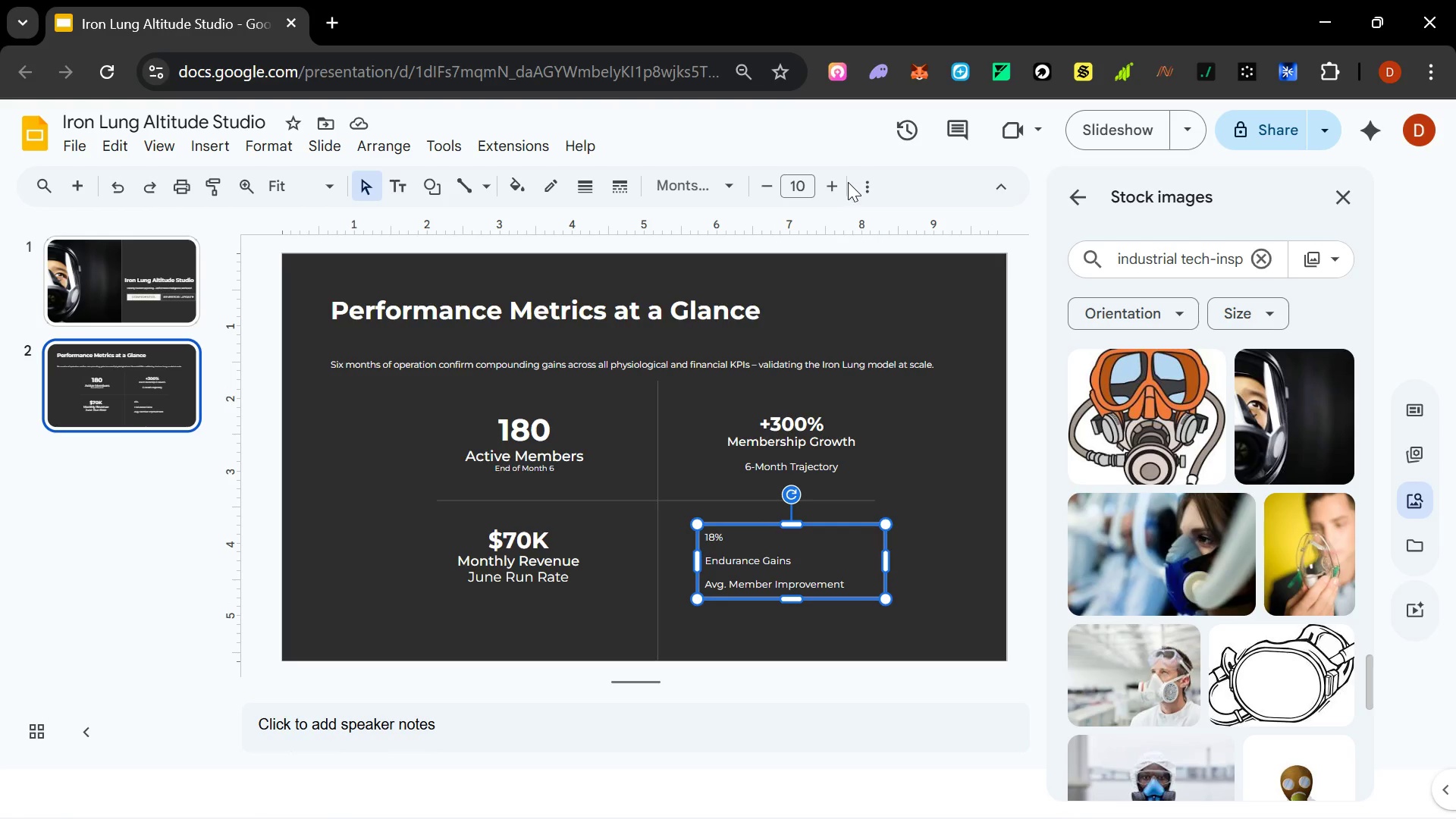 
left_click([848, 182])
 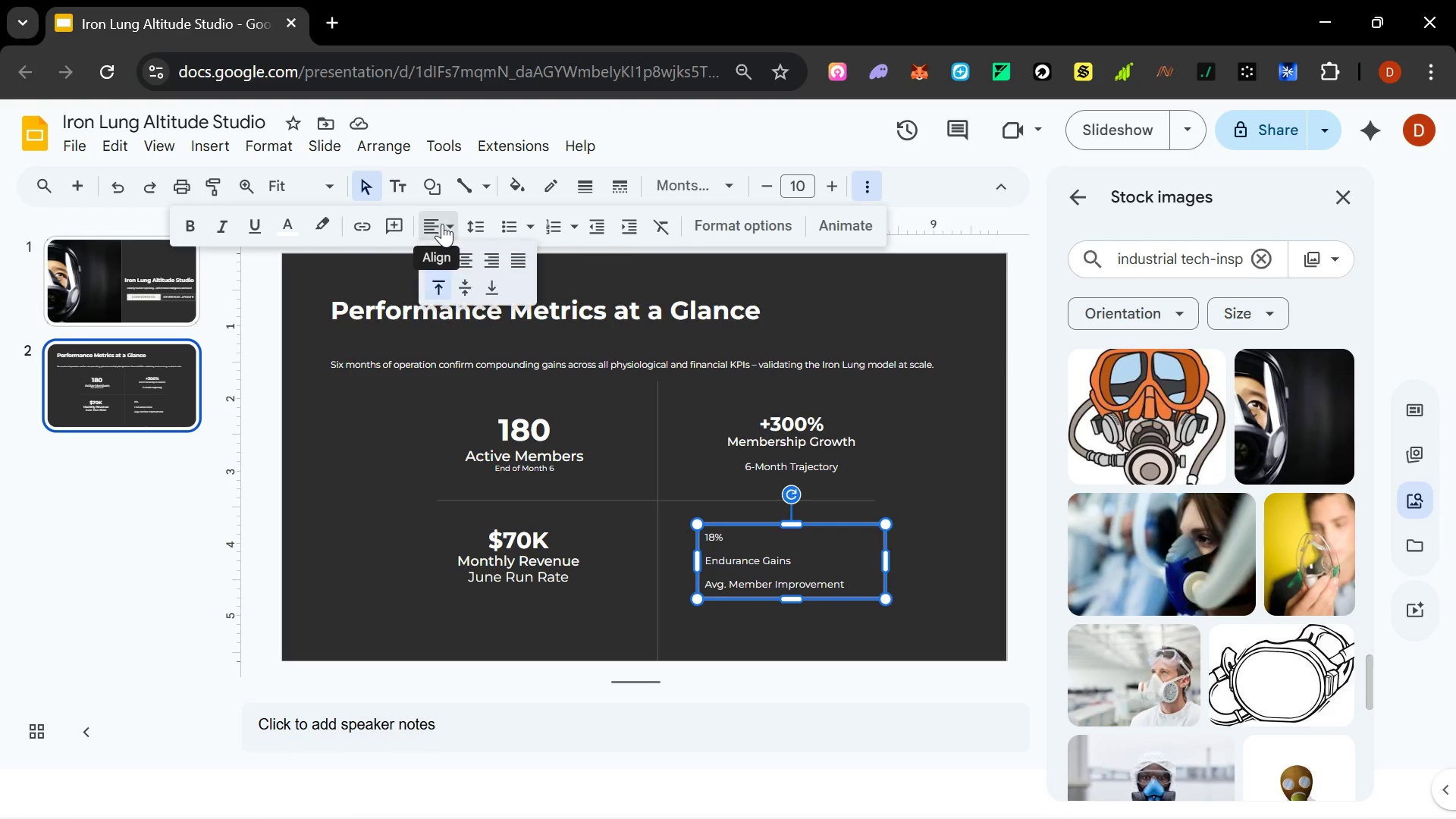 
left_click([460, 259])
 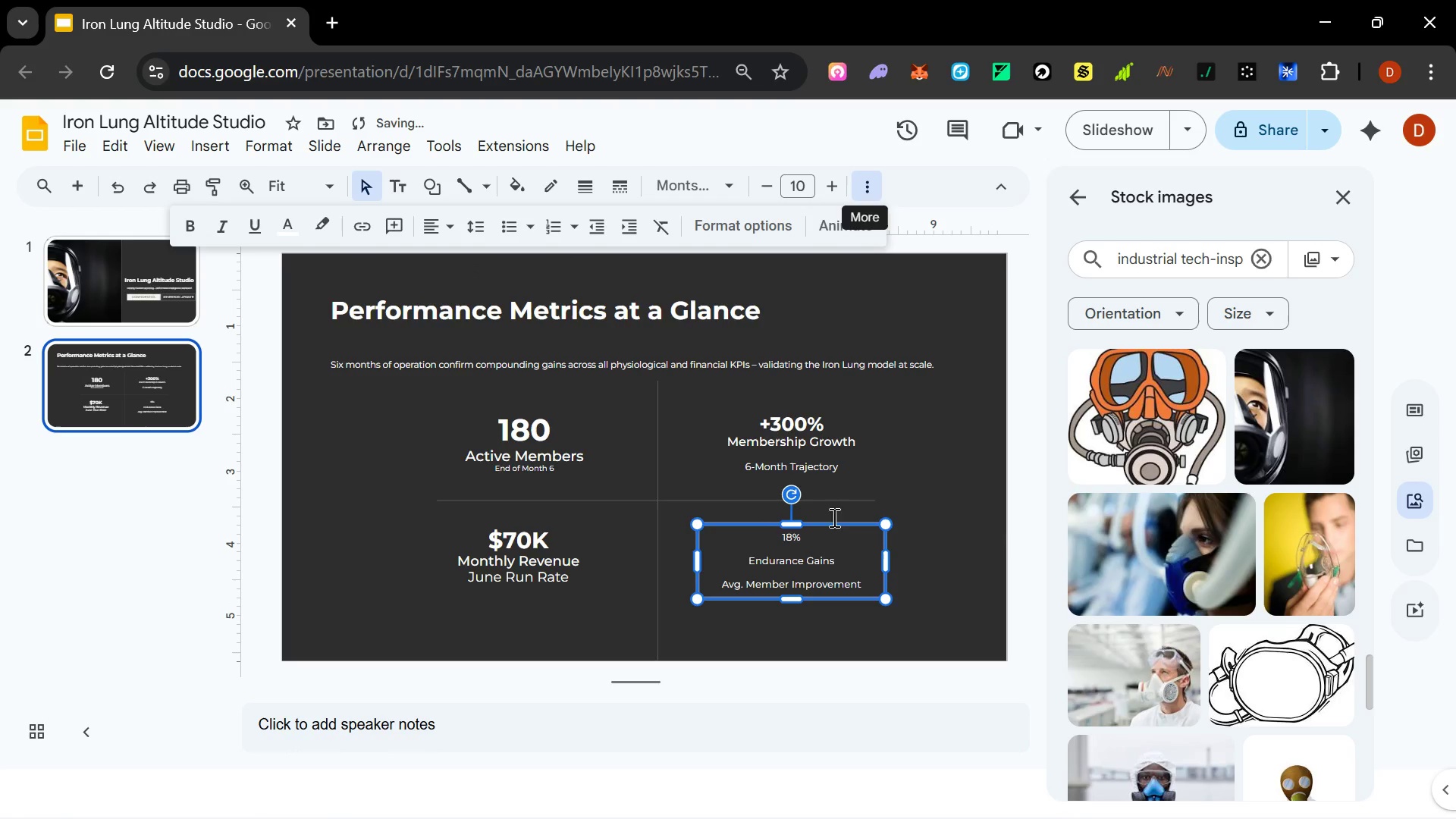 
left_click_drag(start_coordinate=[819, 544], to_coordinate=[752, 534])
 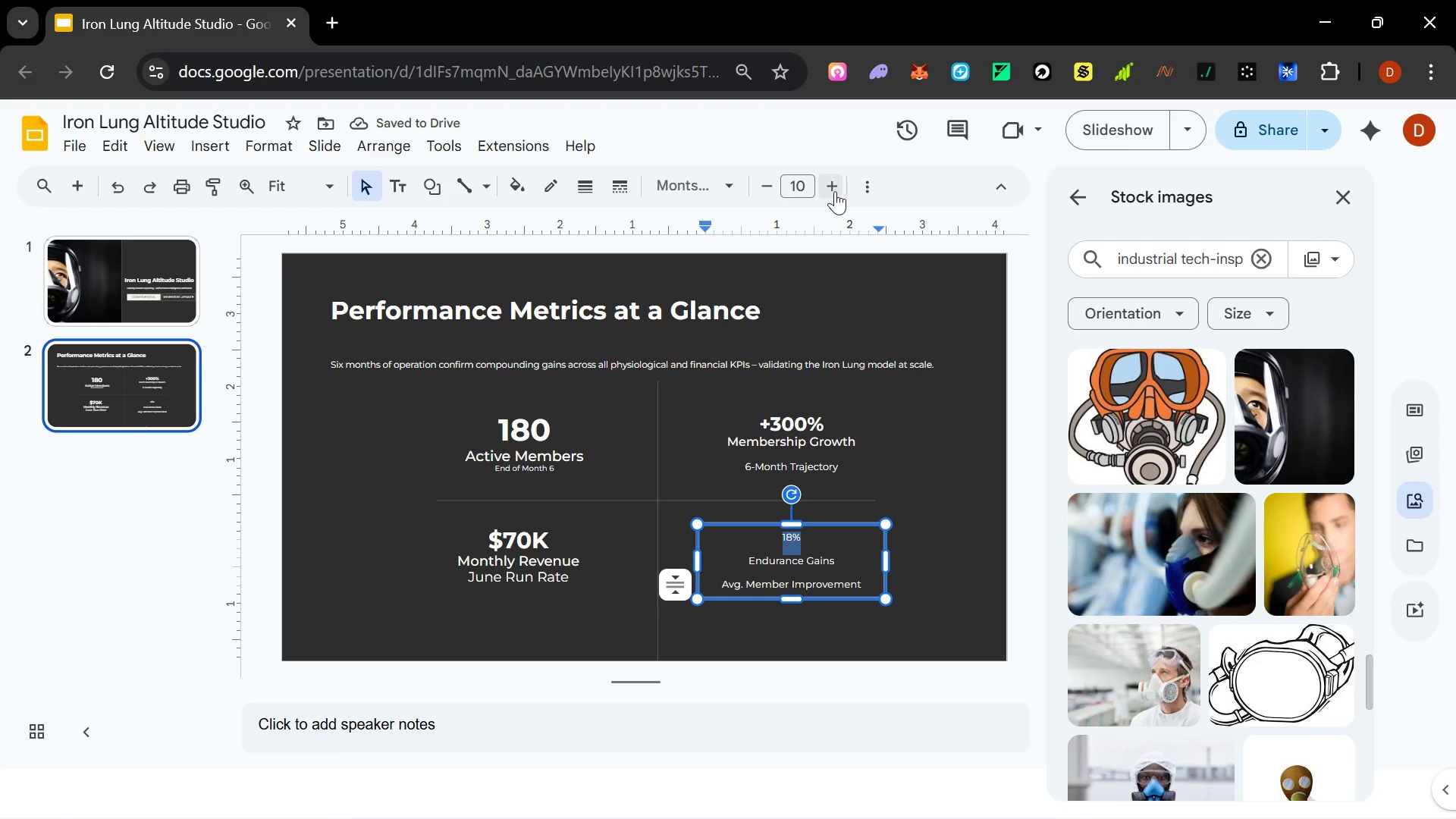 
left_click([730, 192])
 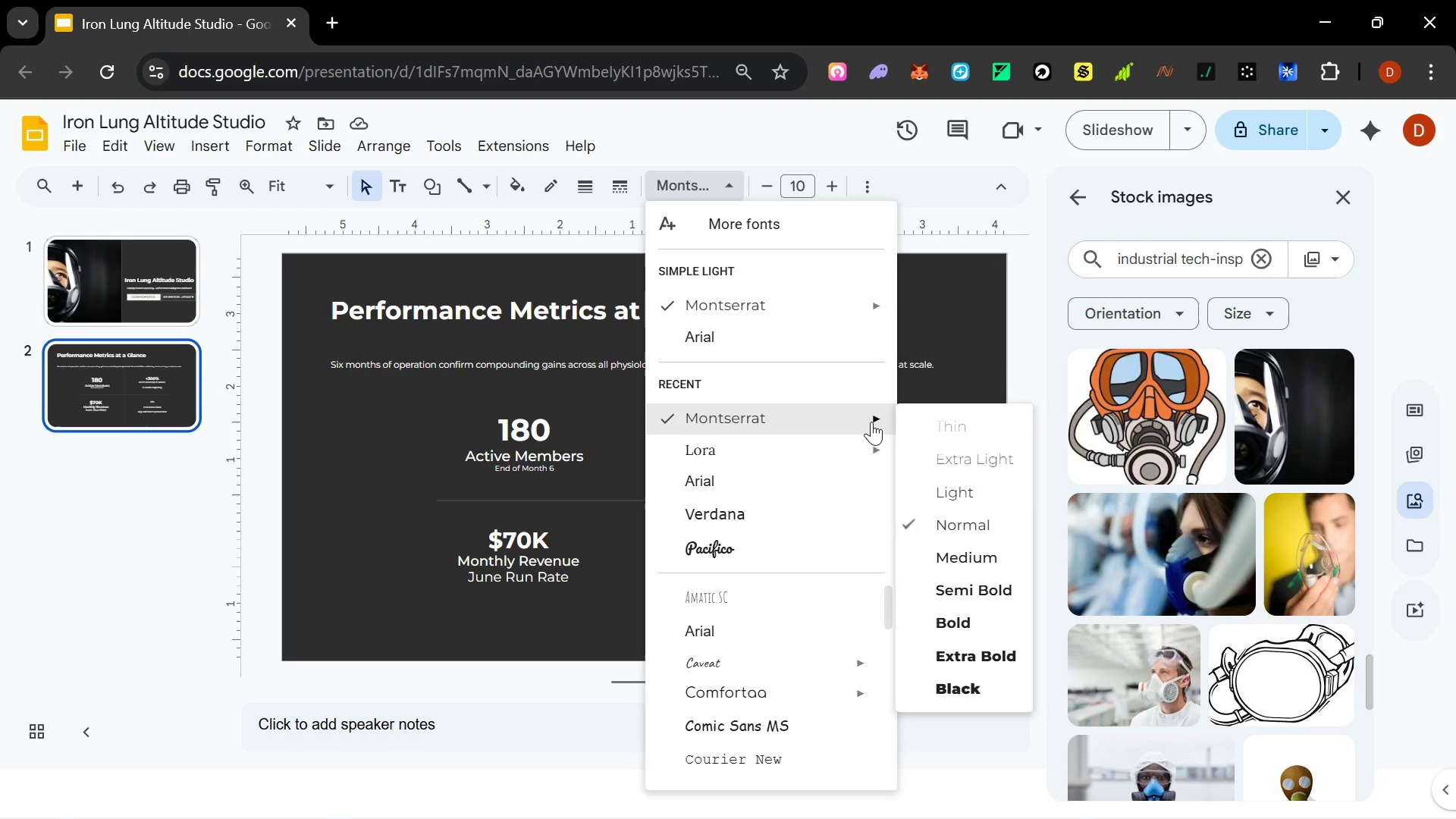 
left_click([968, 617])
 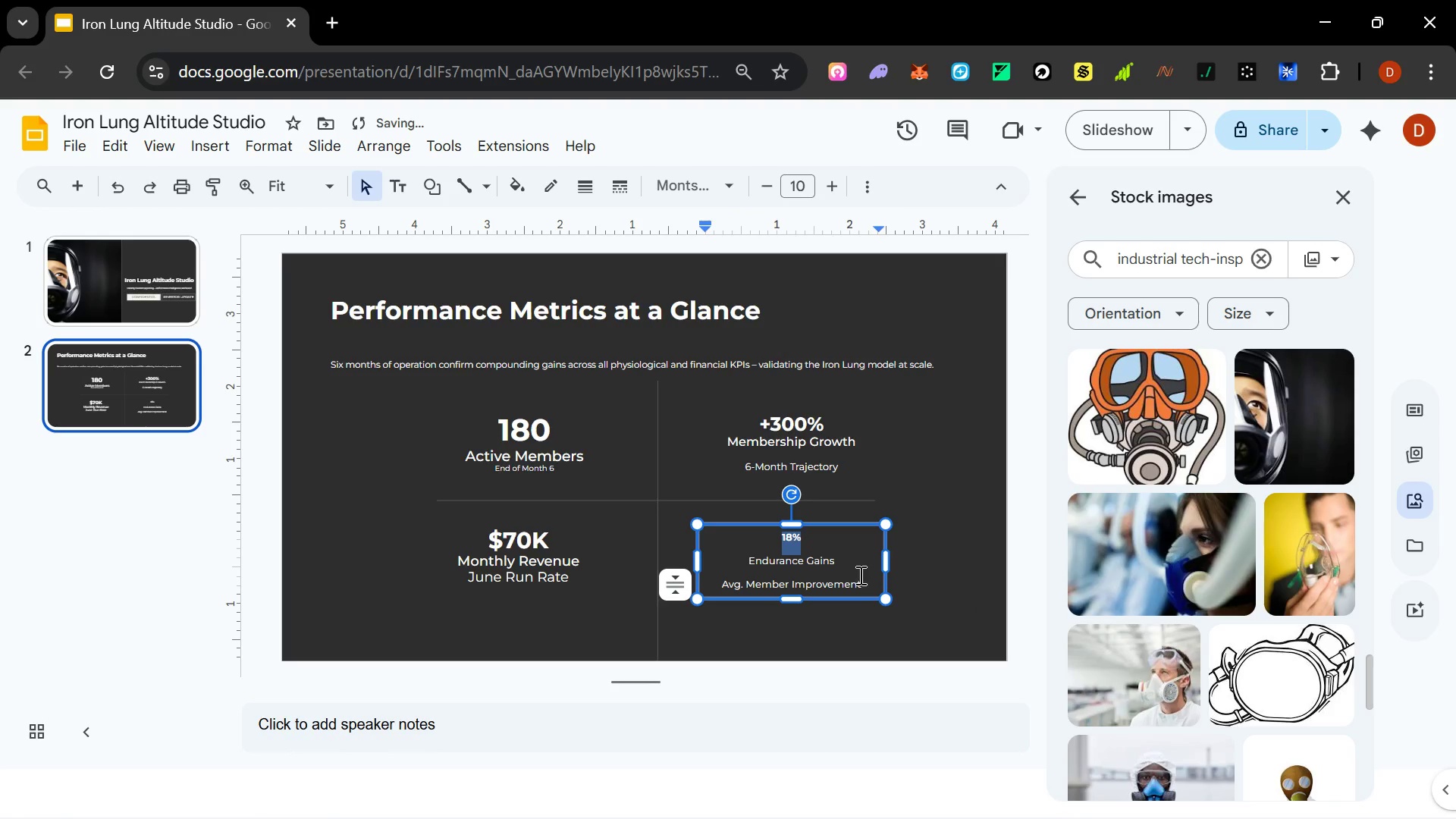 
left_click_drag(start_coordinate=[846, 561], to_coordinate=[703, 561])
 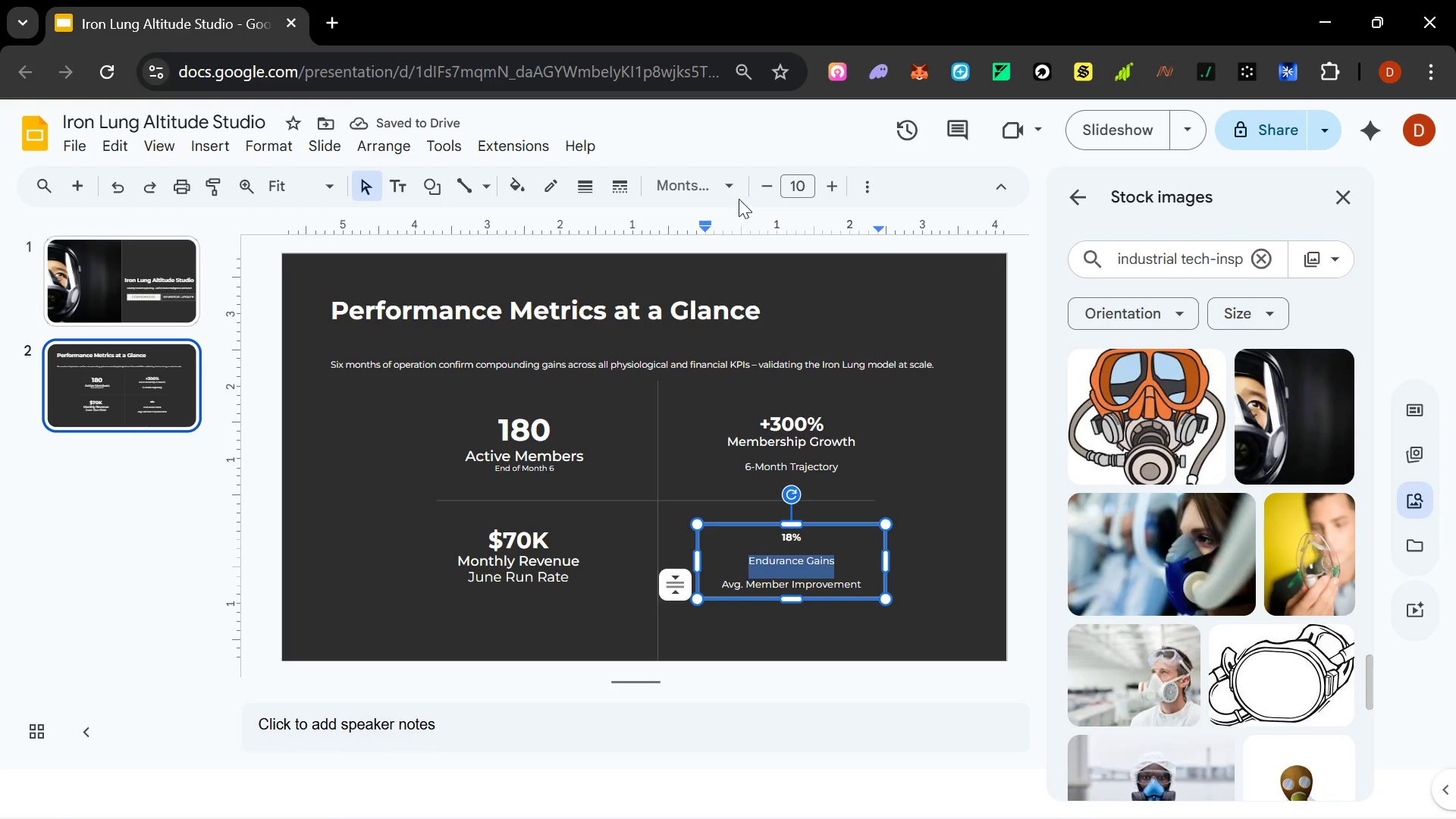 
left_click([724, 181])
 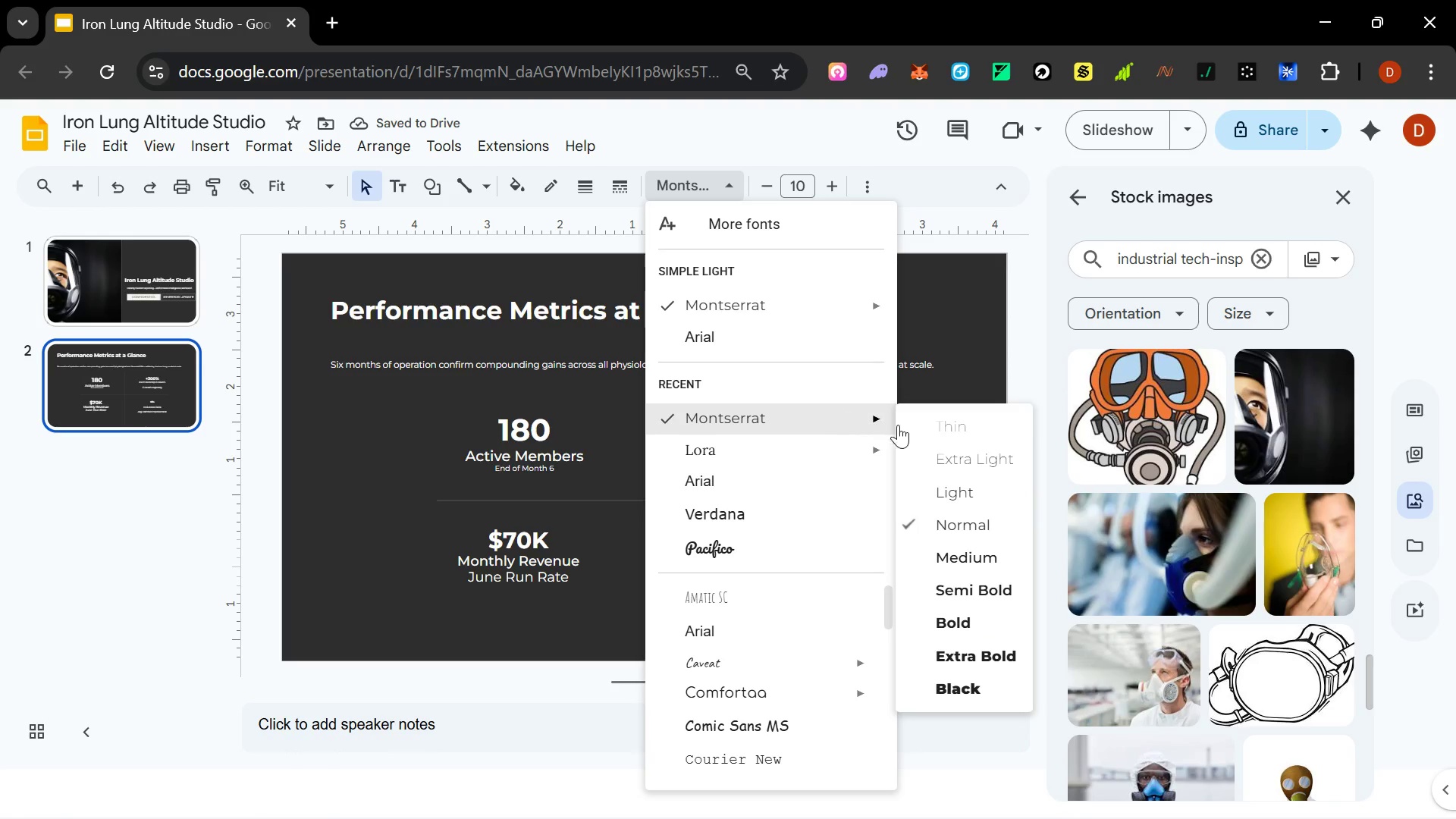 
left_click([987, 560])
 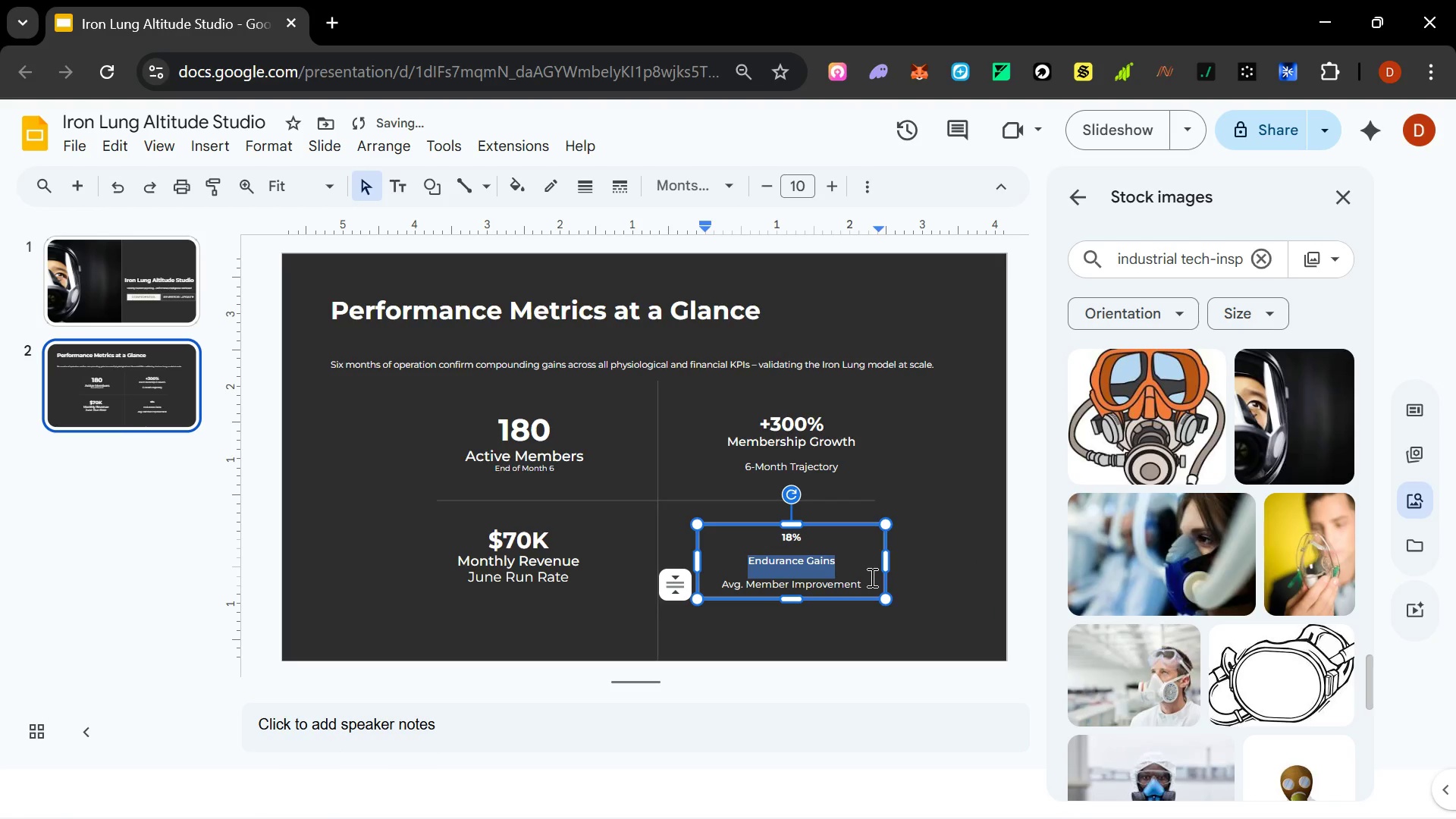 
left_click_drag(start_coordinate=[871, 578], to_coordinate=[722, 582])
 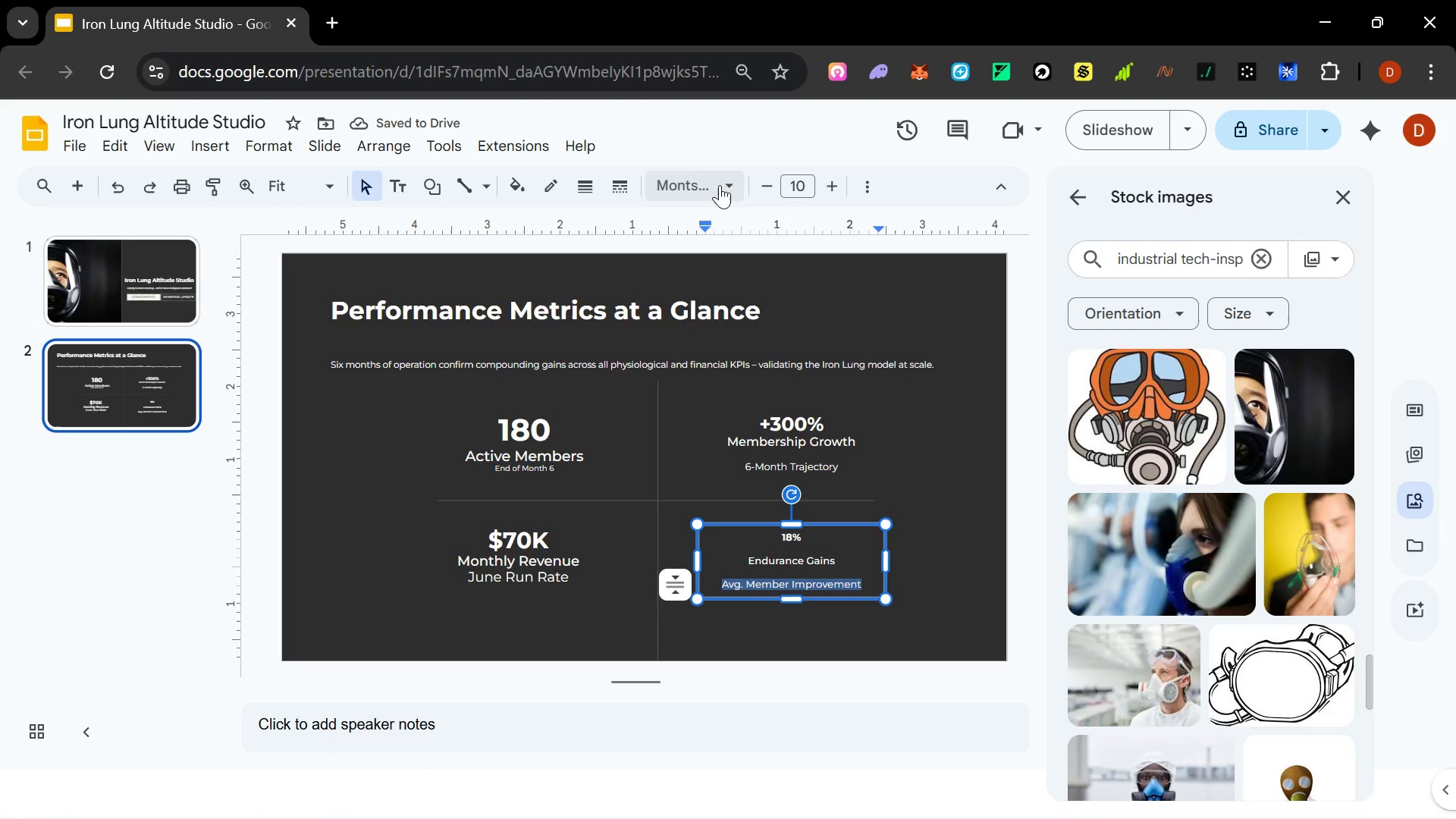 
left_click([731, 182])
 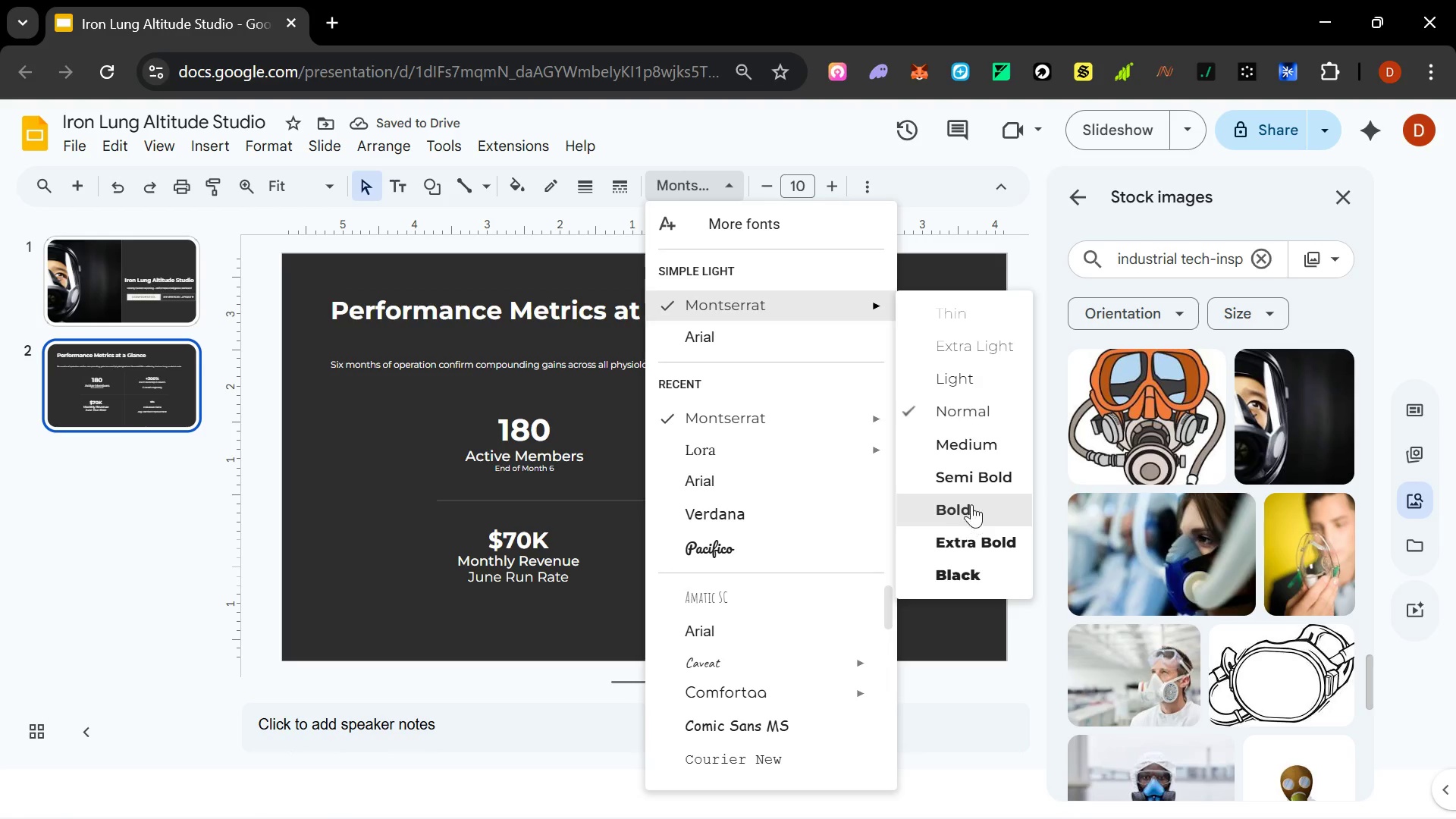 
left_click([974, 451])
 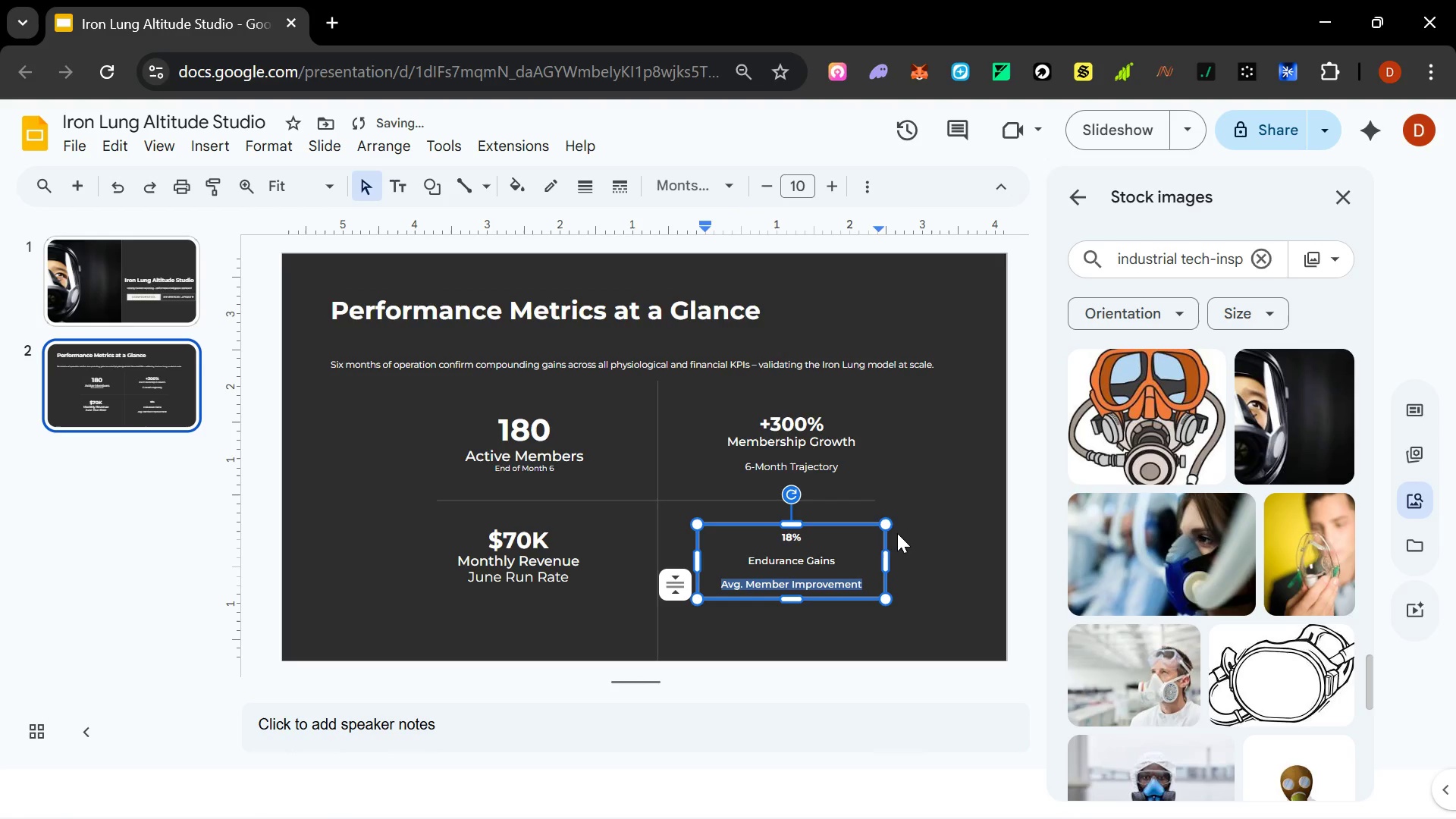 
key(Control+Z)
 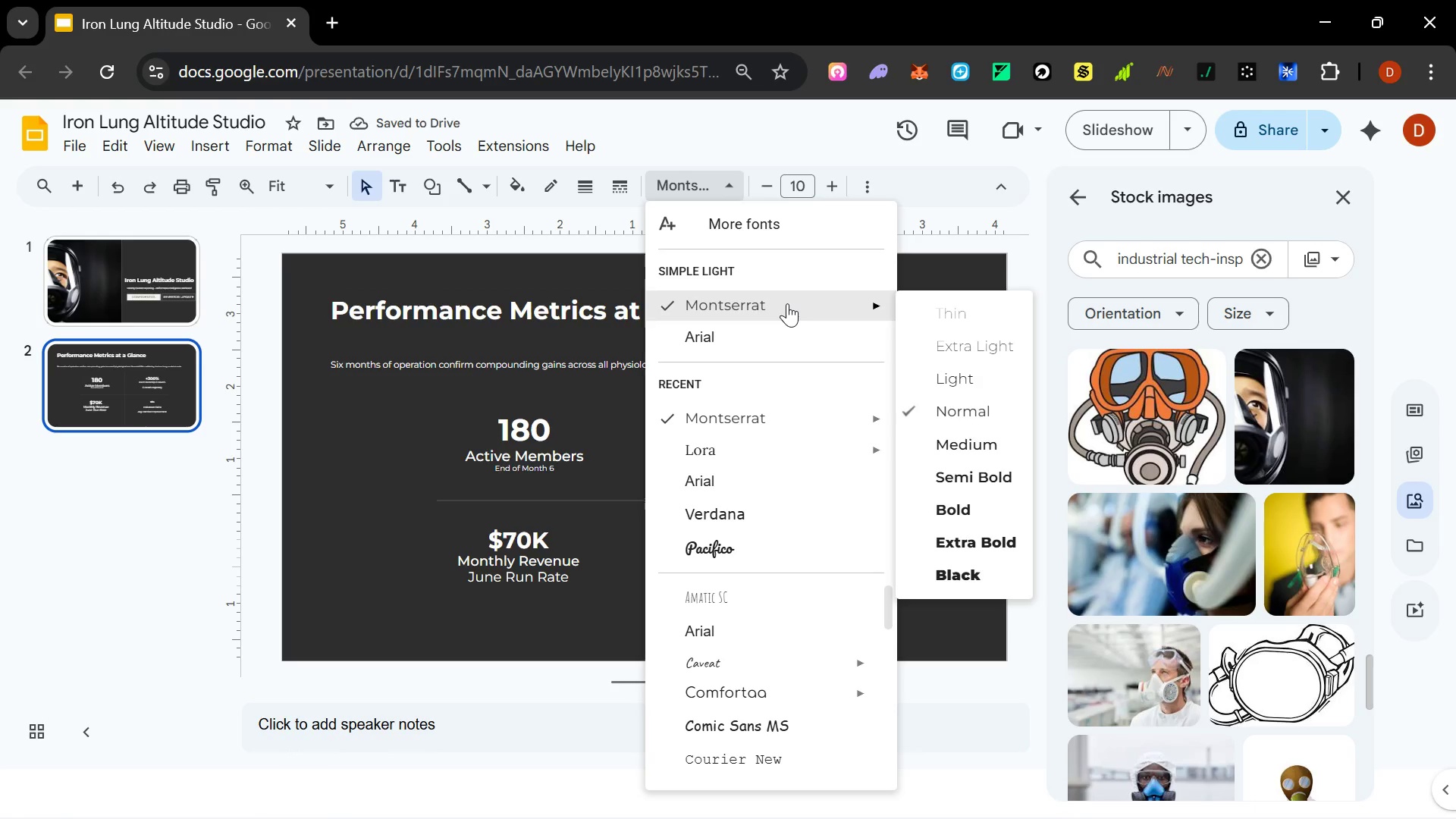 
left_click([944, 265])
 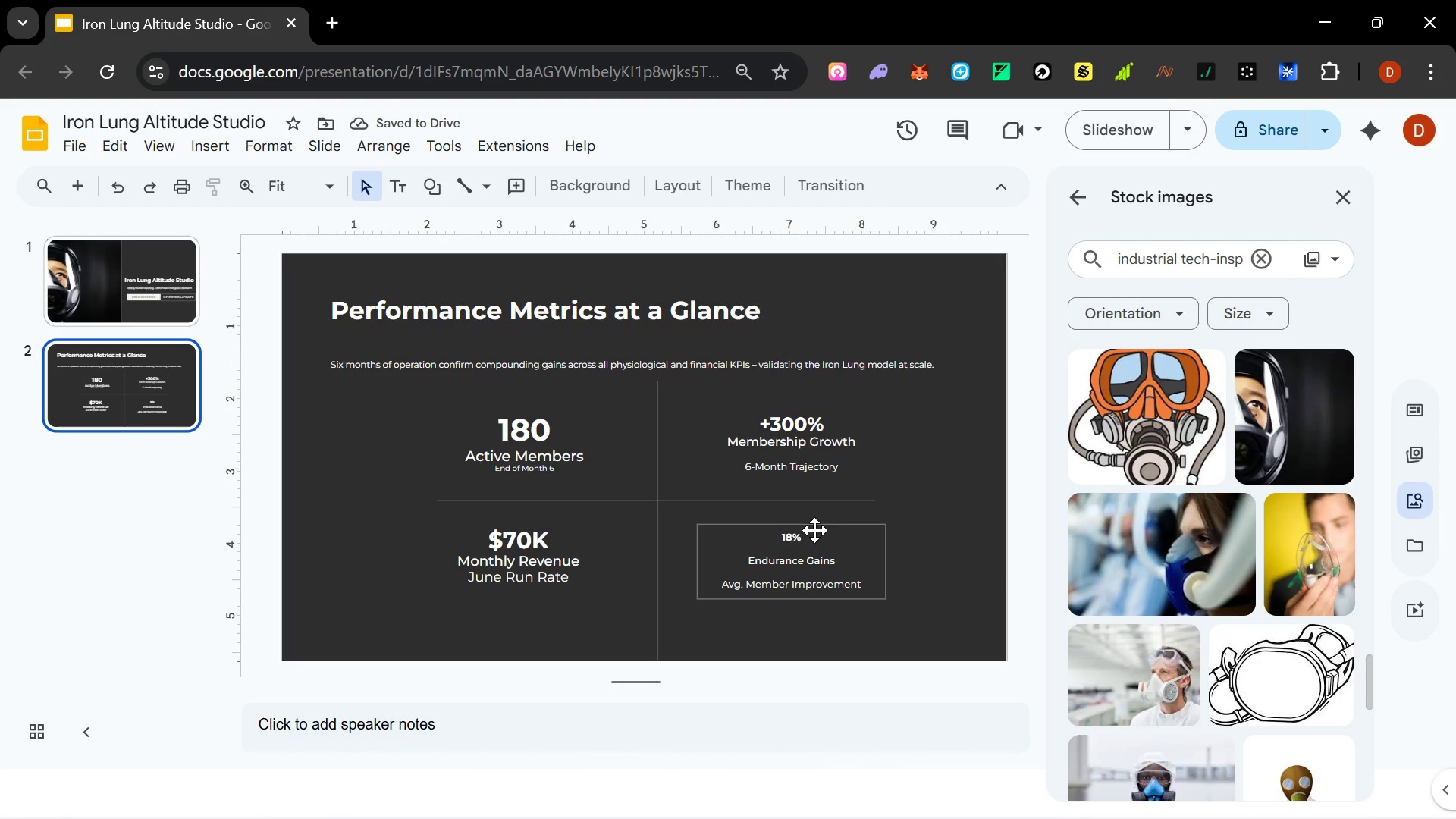 
left_click([811, 540])
 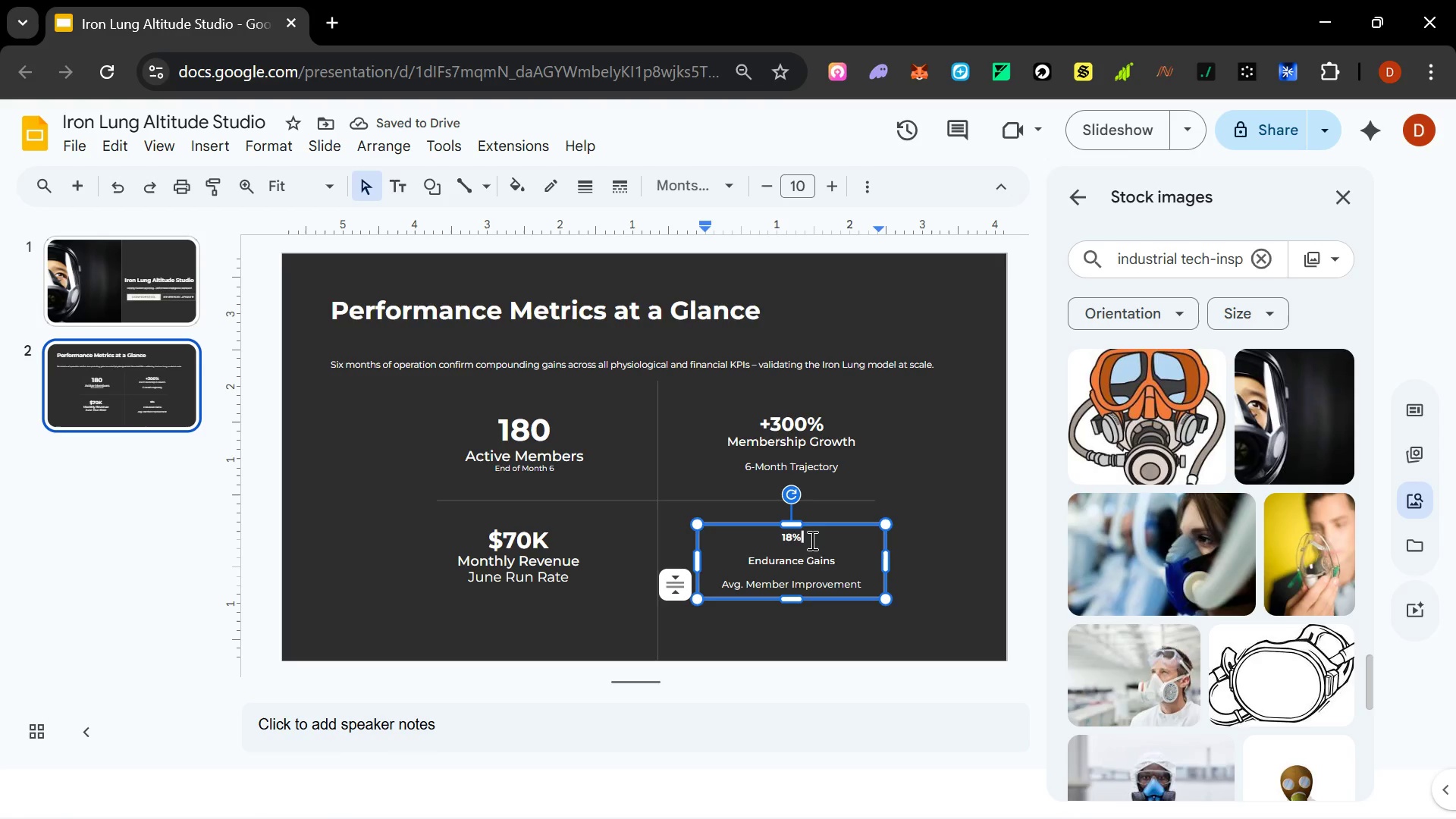 
left_click_drag(start_coordinate=[811, 540], to_coordinate=[774, 541])
 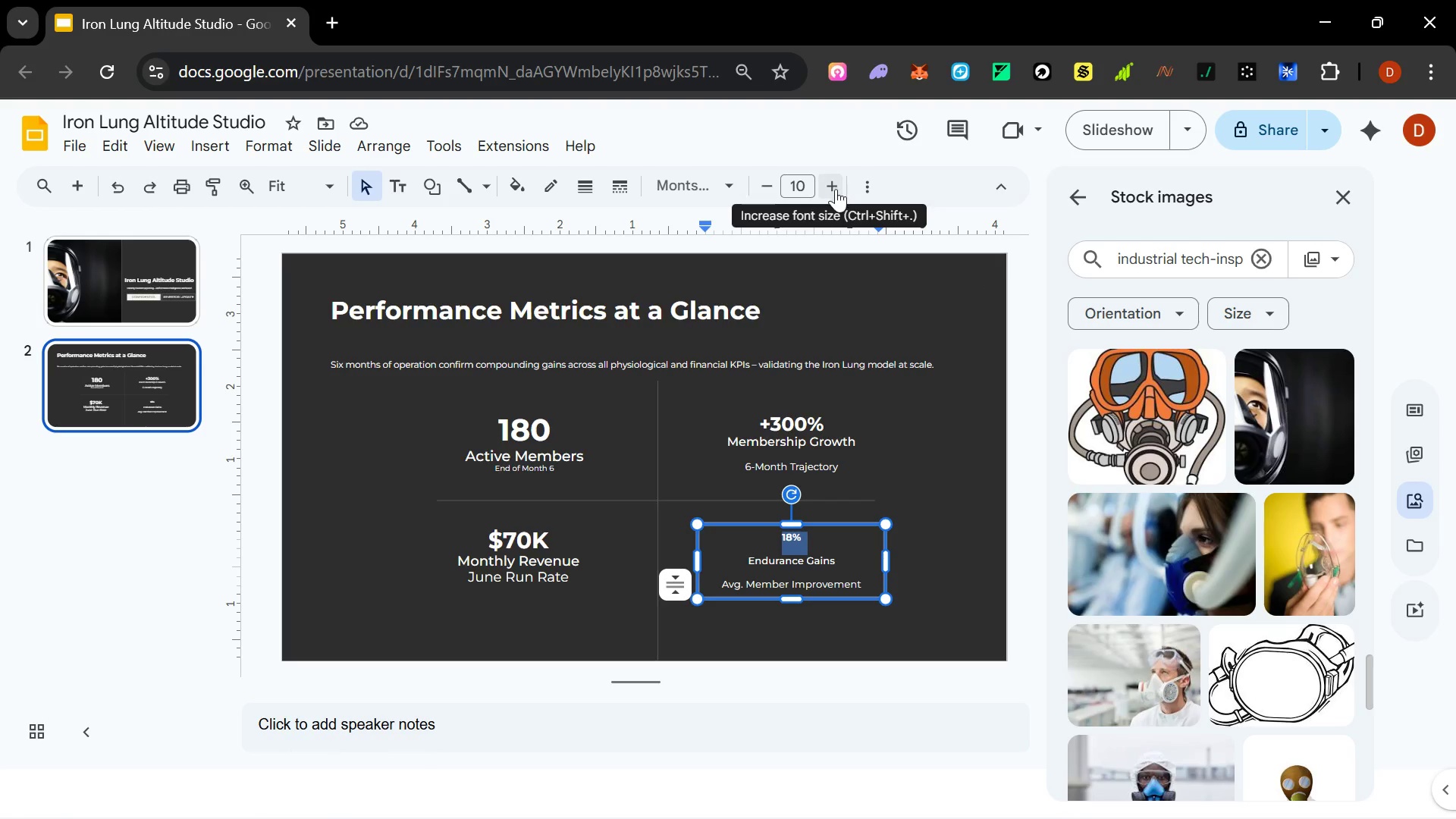 
key(Control+A)
 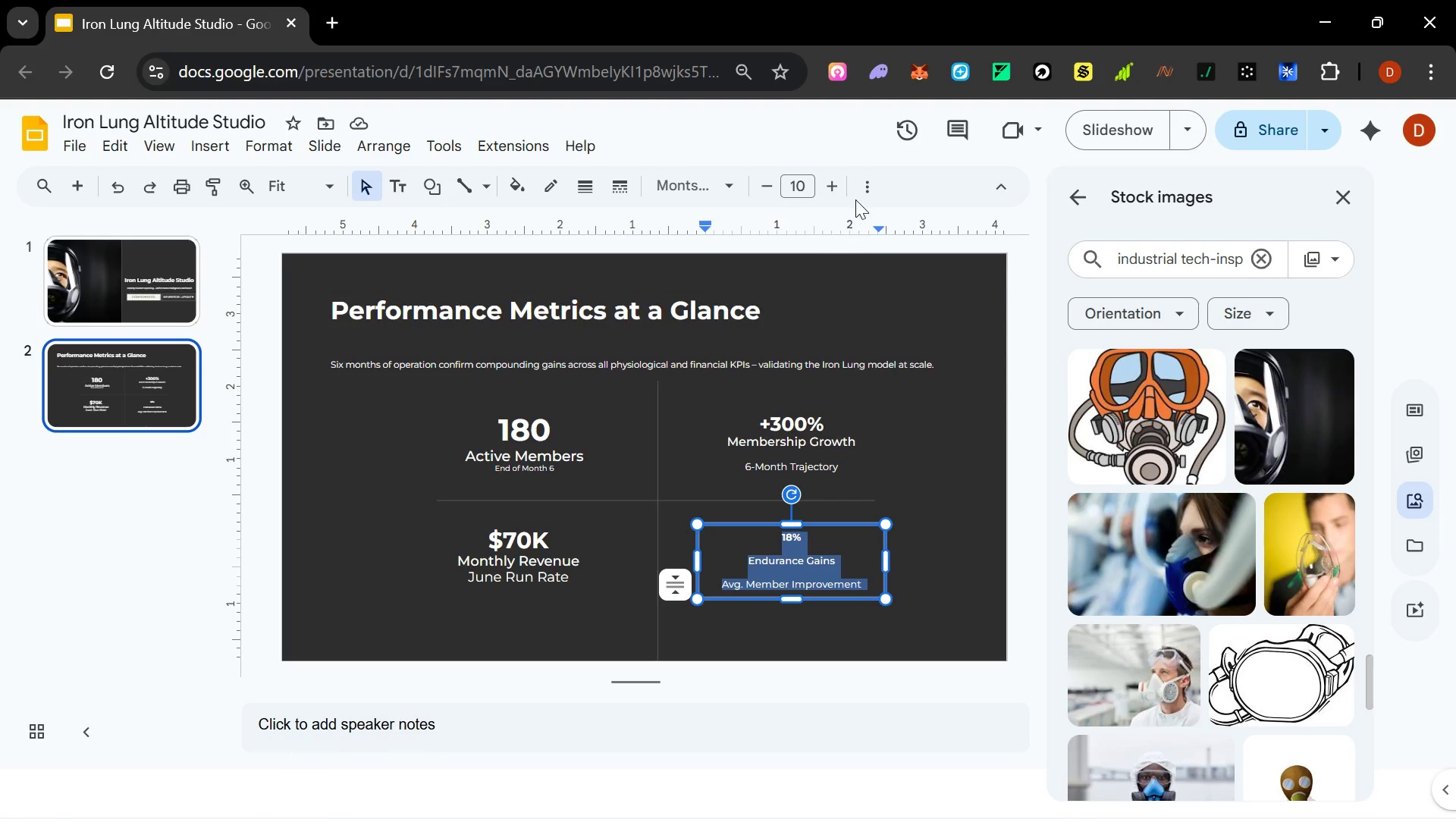 
left_click([864, 168])
 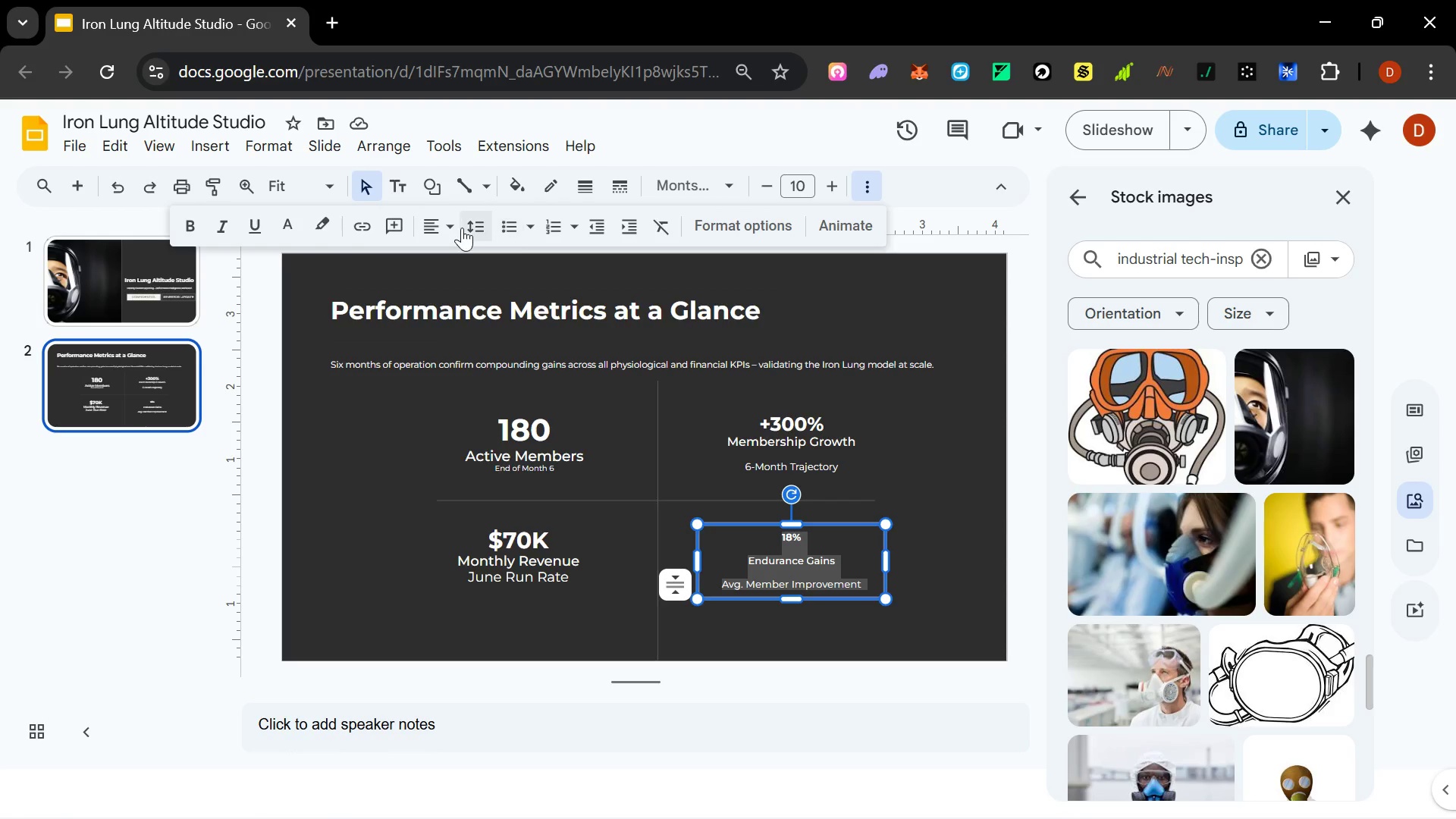 
left_click([468, 228])
 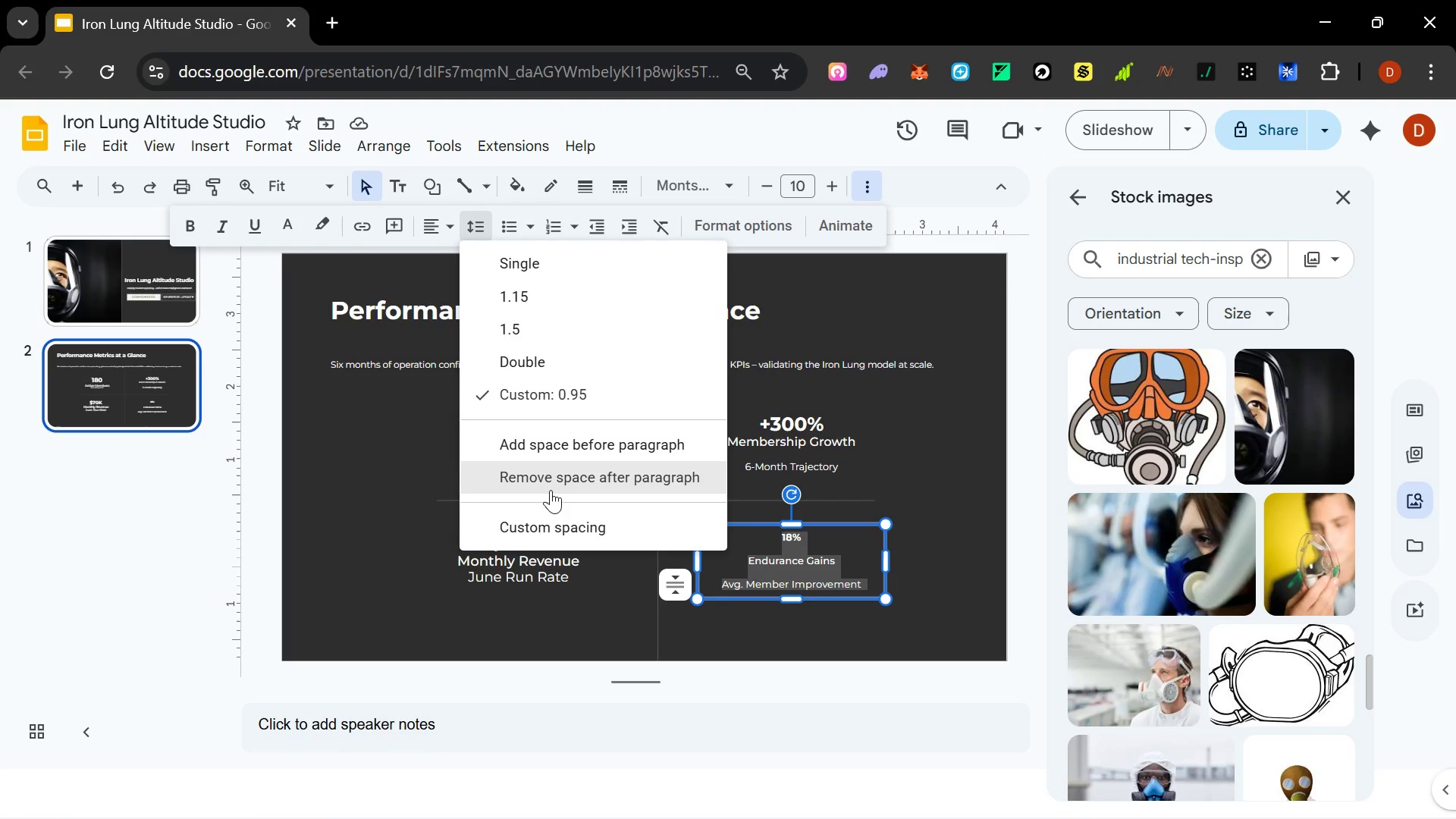 
left_click([551, 488])
 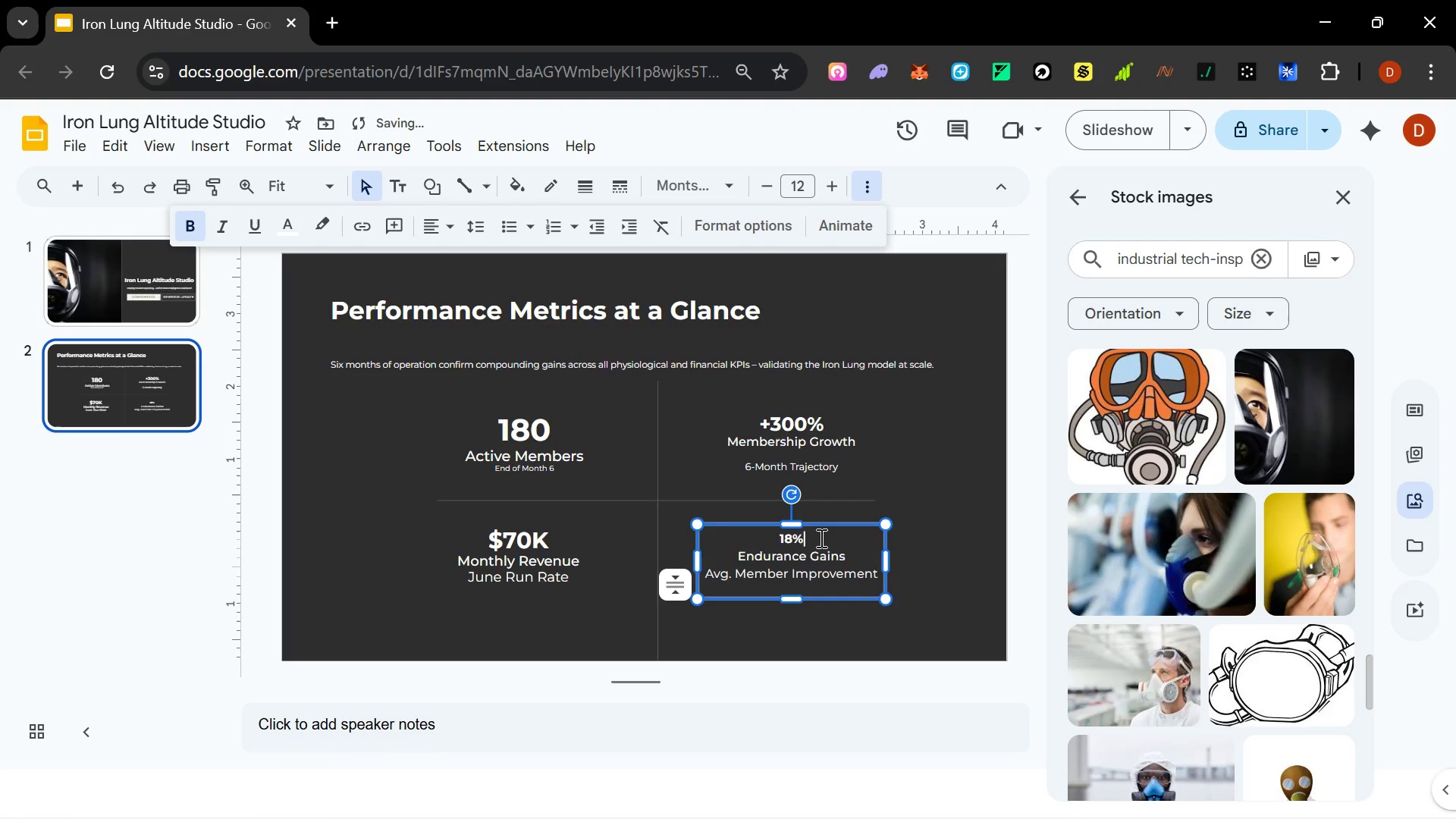 
left_click_drag(start_coordinate=[820, 538], to_coordinate=[755, 538])
 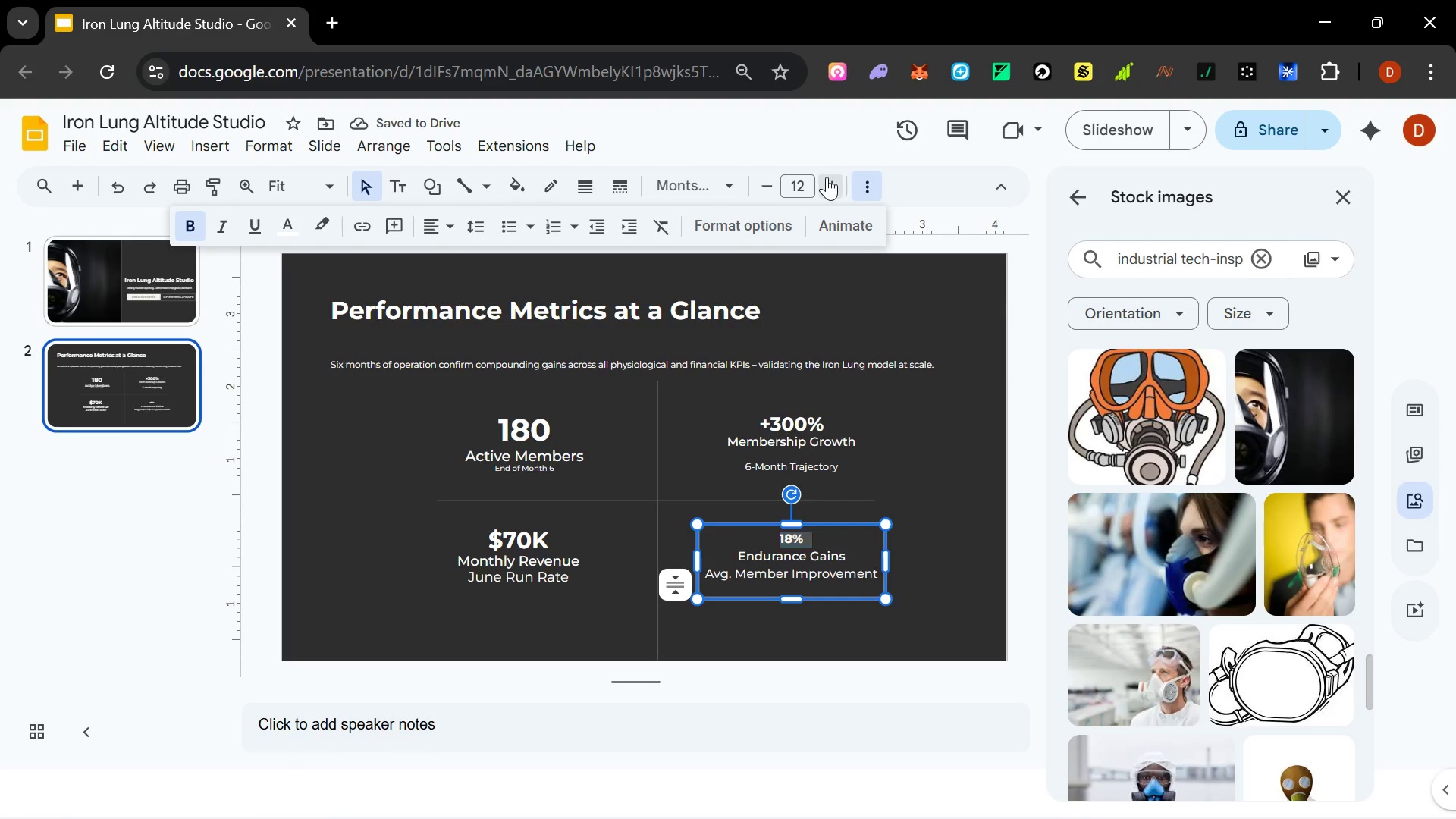 
double_click([827, 177])
 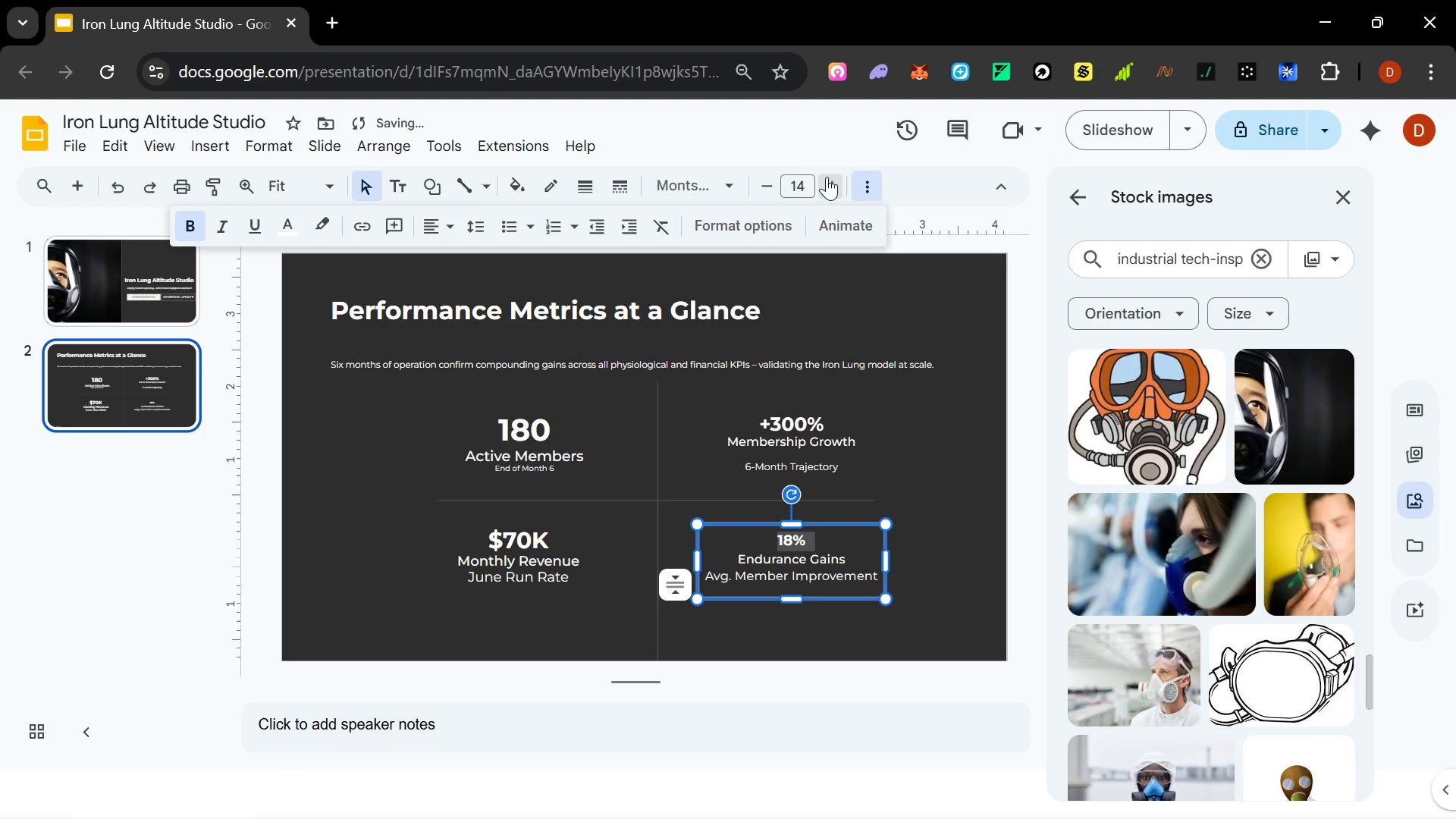 
triple_click([827, 177])
 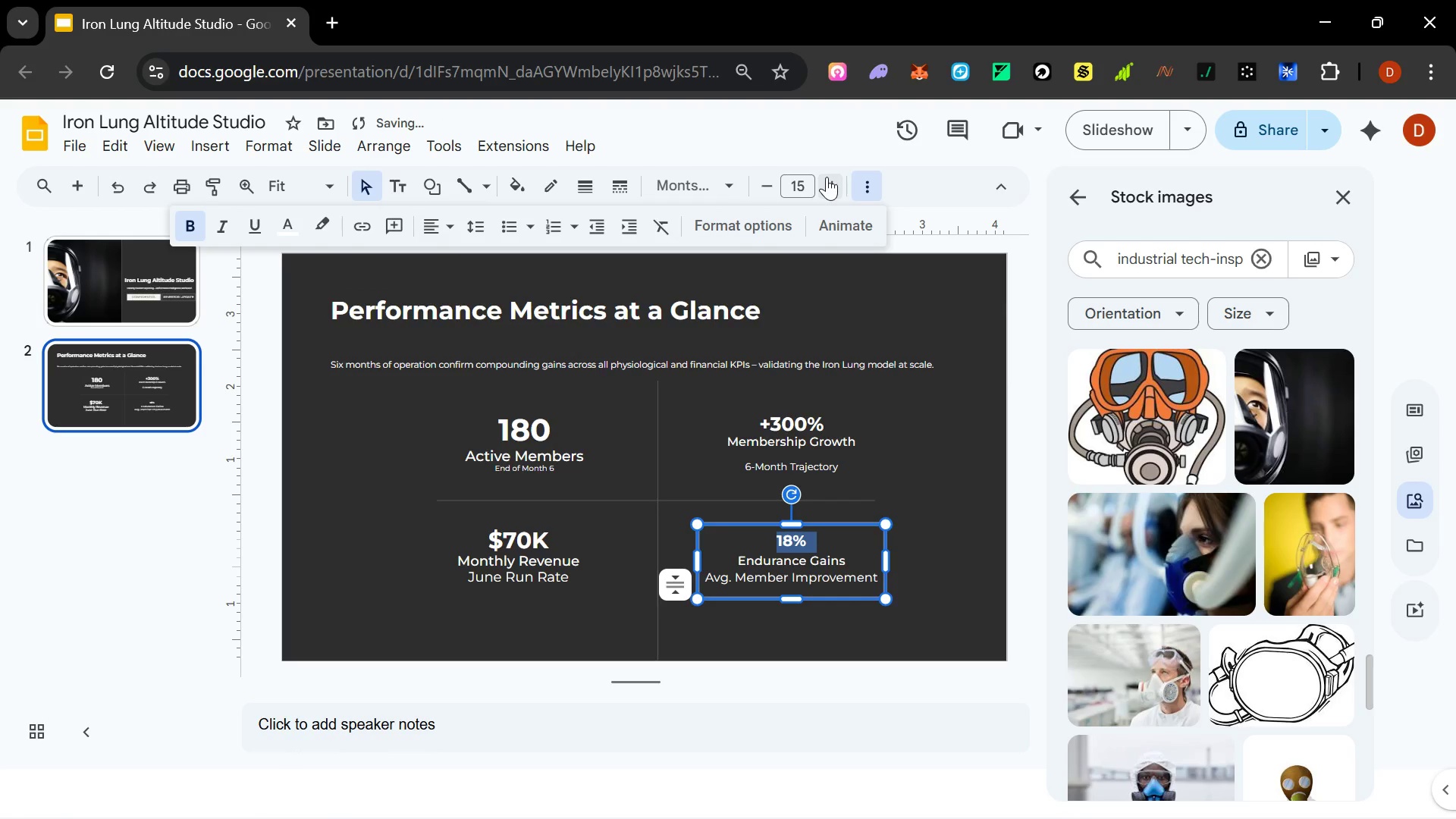 
triple_click([827, 177])
 